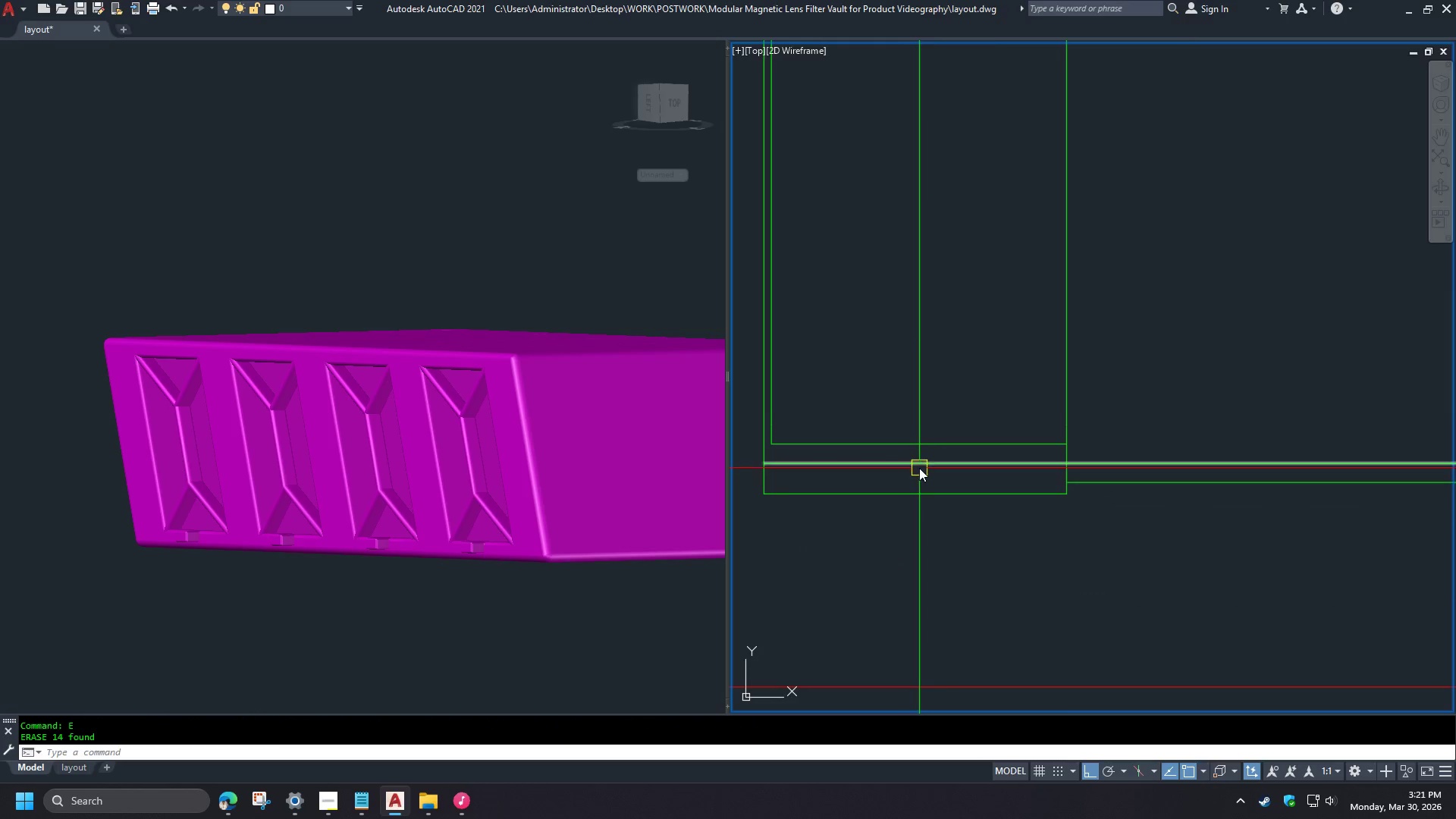 
key(E)
 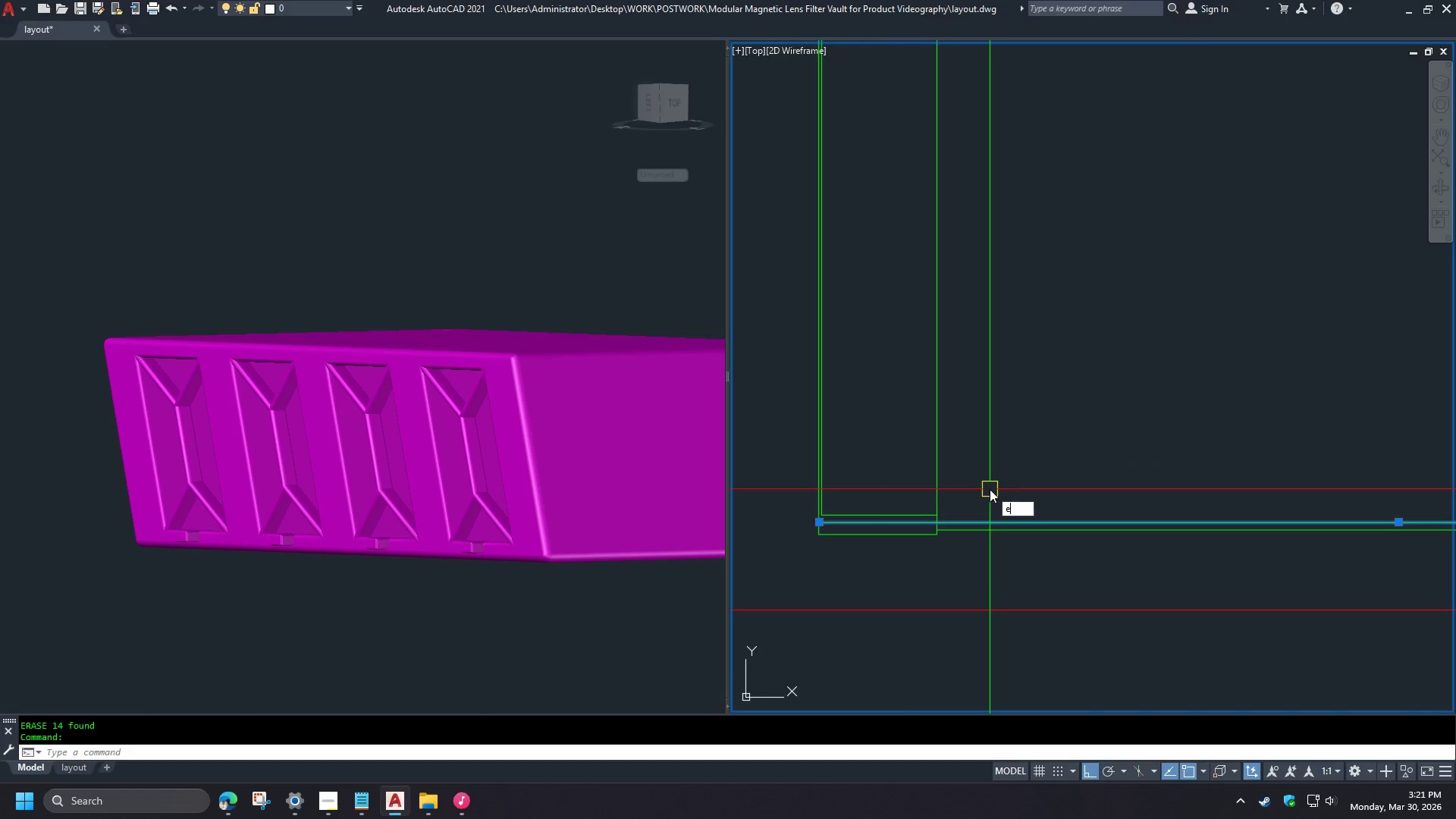 
key(Space)
 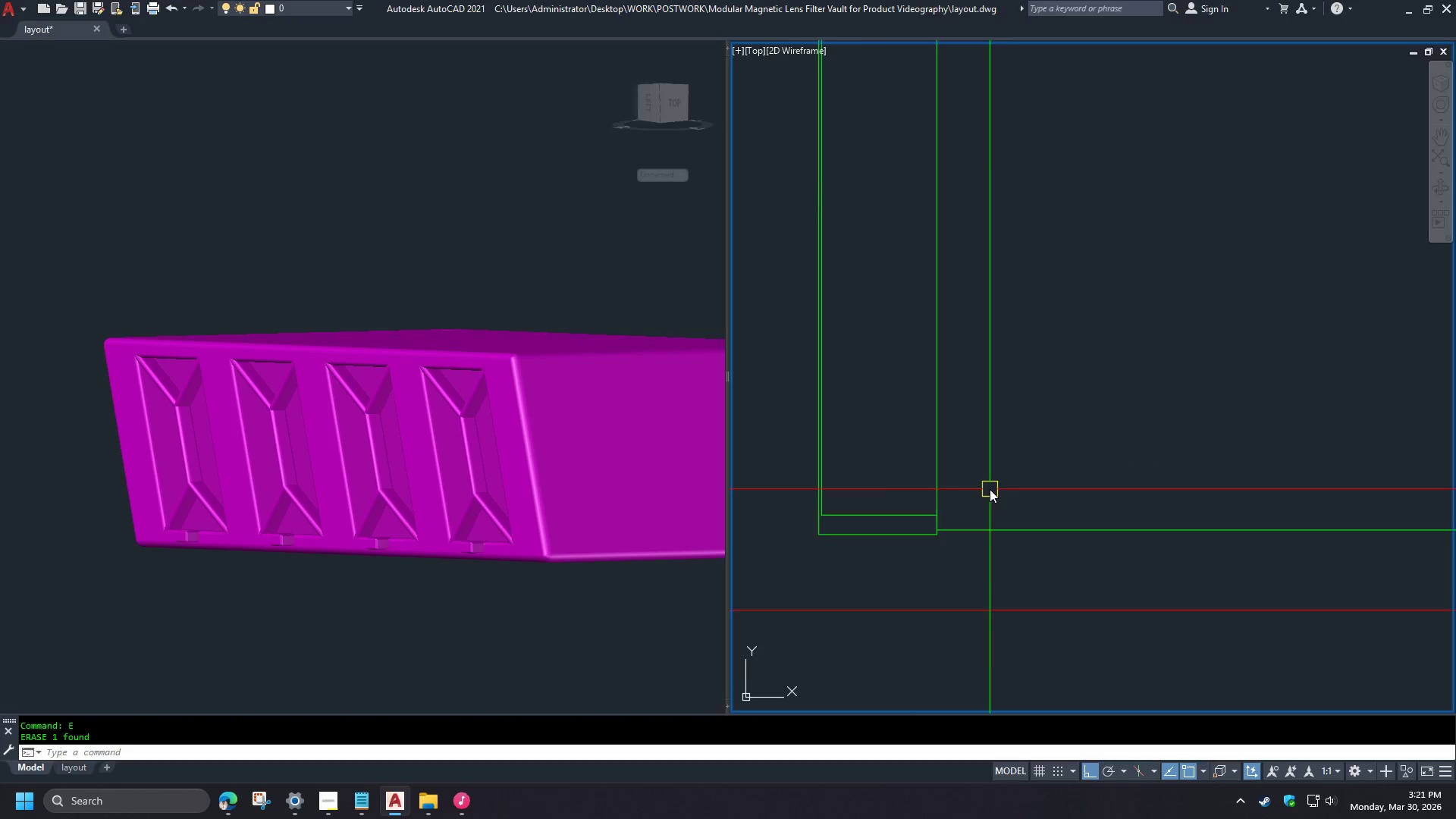 
scroll: coordinate [990, 489], scroll_direction: down, amount: 4.0
 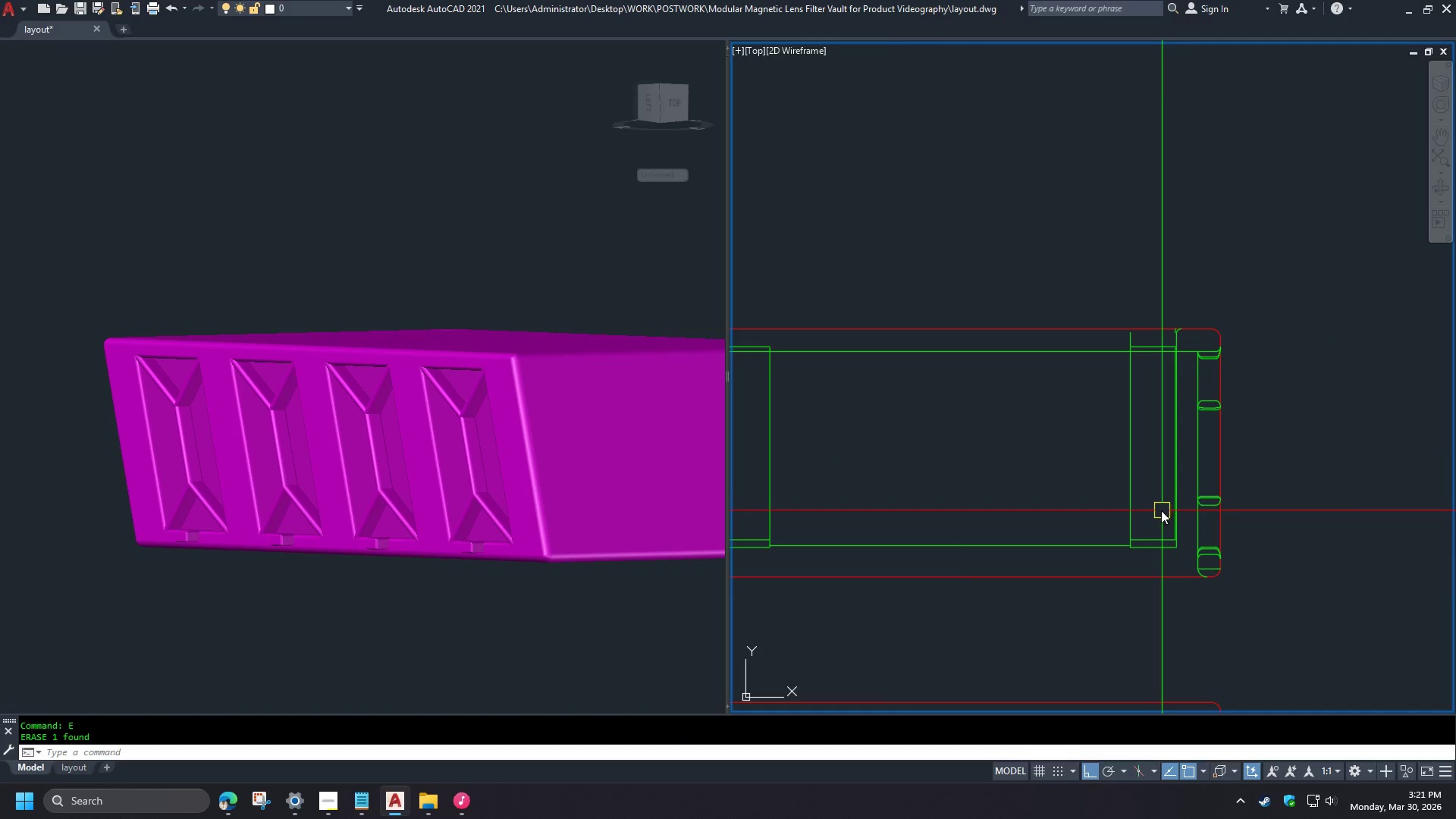 
scroll: coordinate [1160, 511], scroll_direction: up, amount: 2.0
 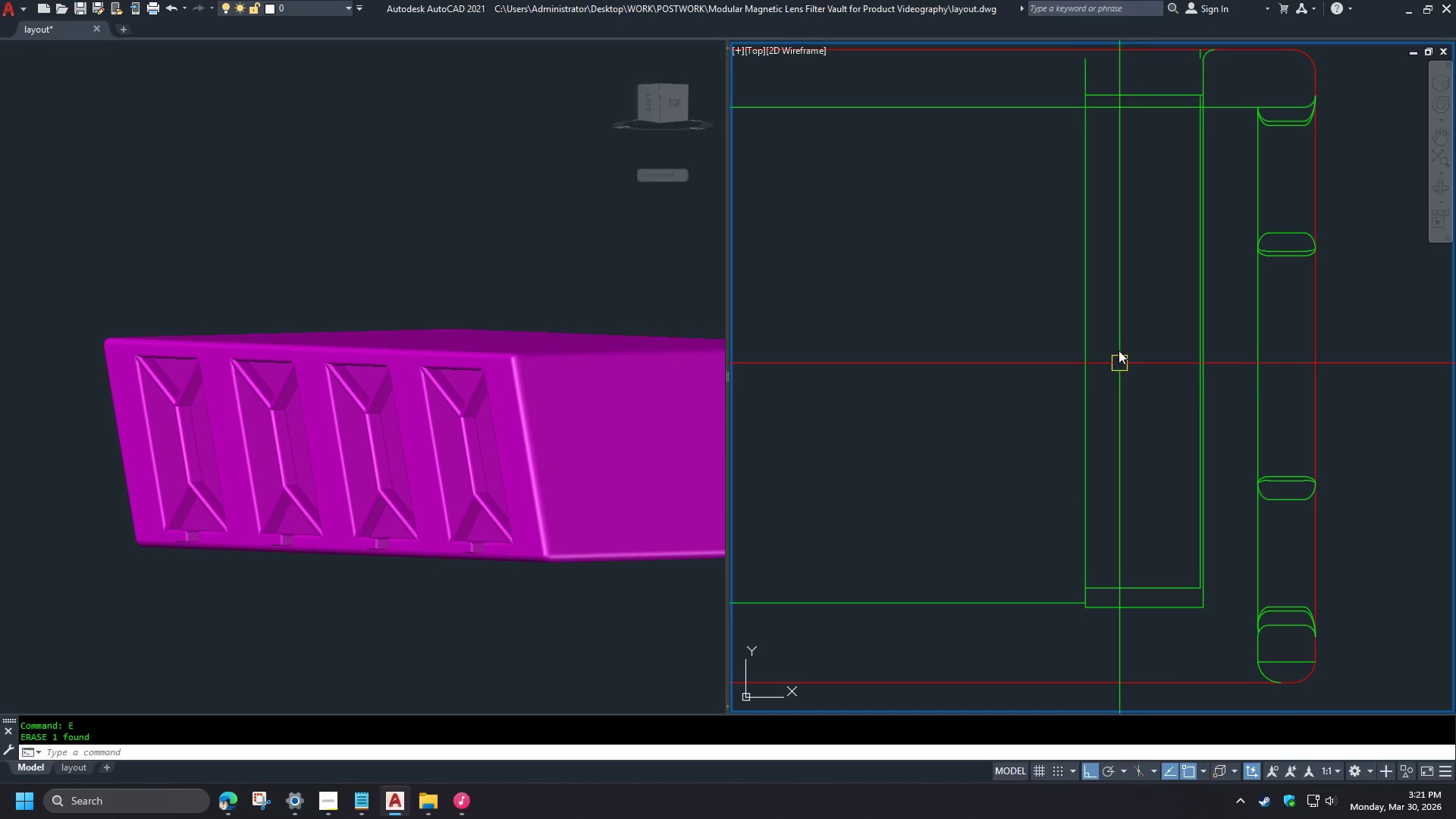 
key(F)
 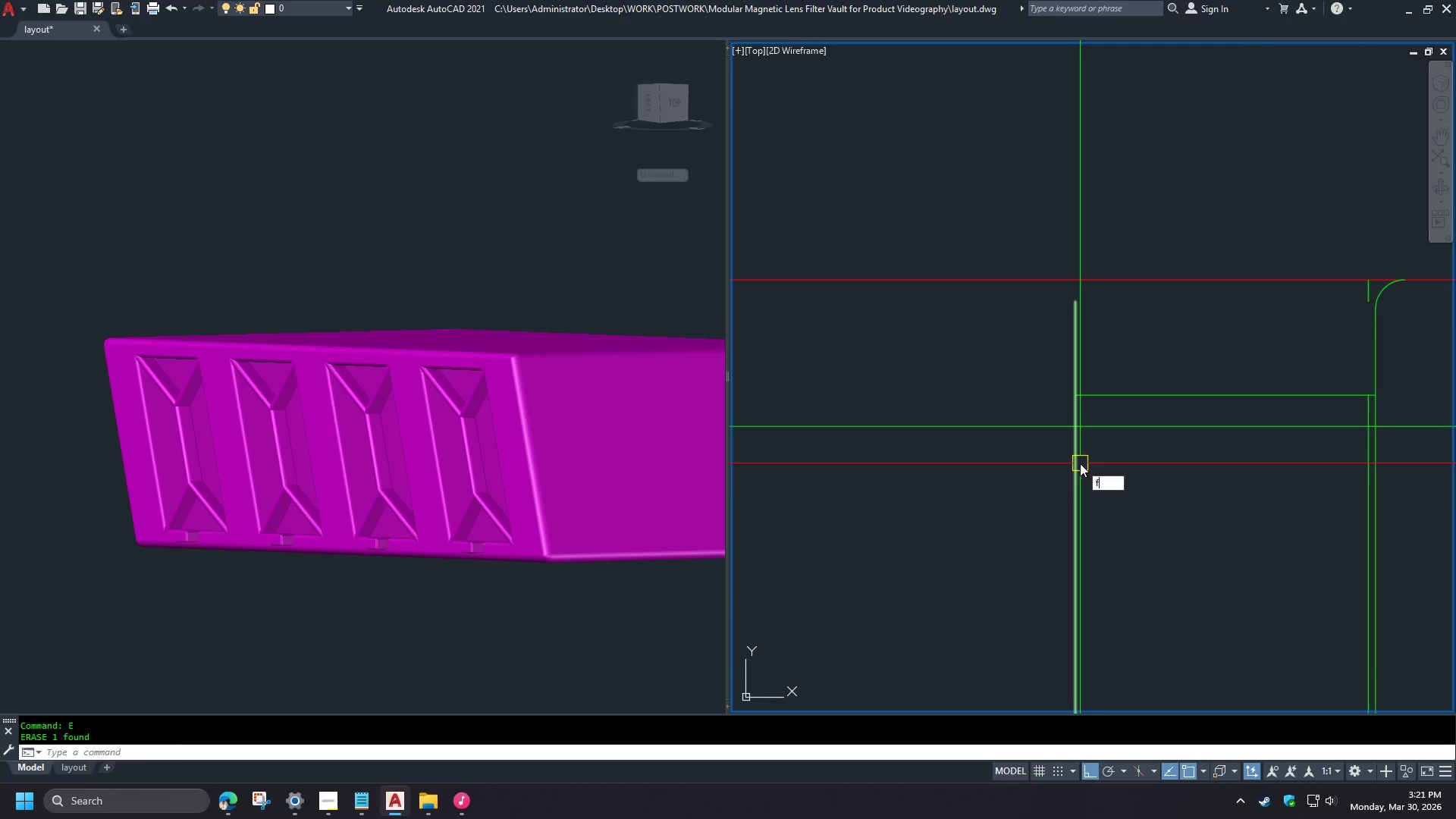 
key(Space)
 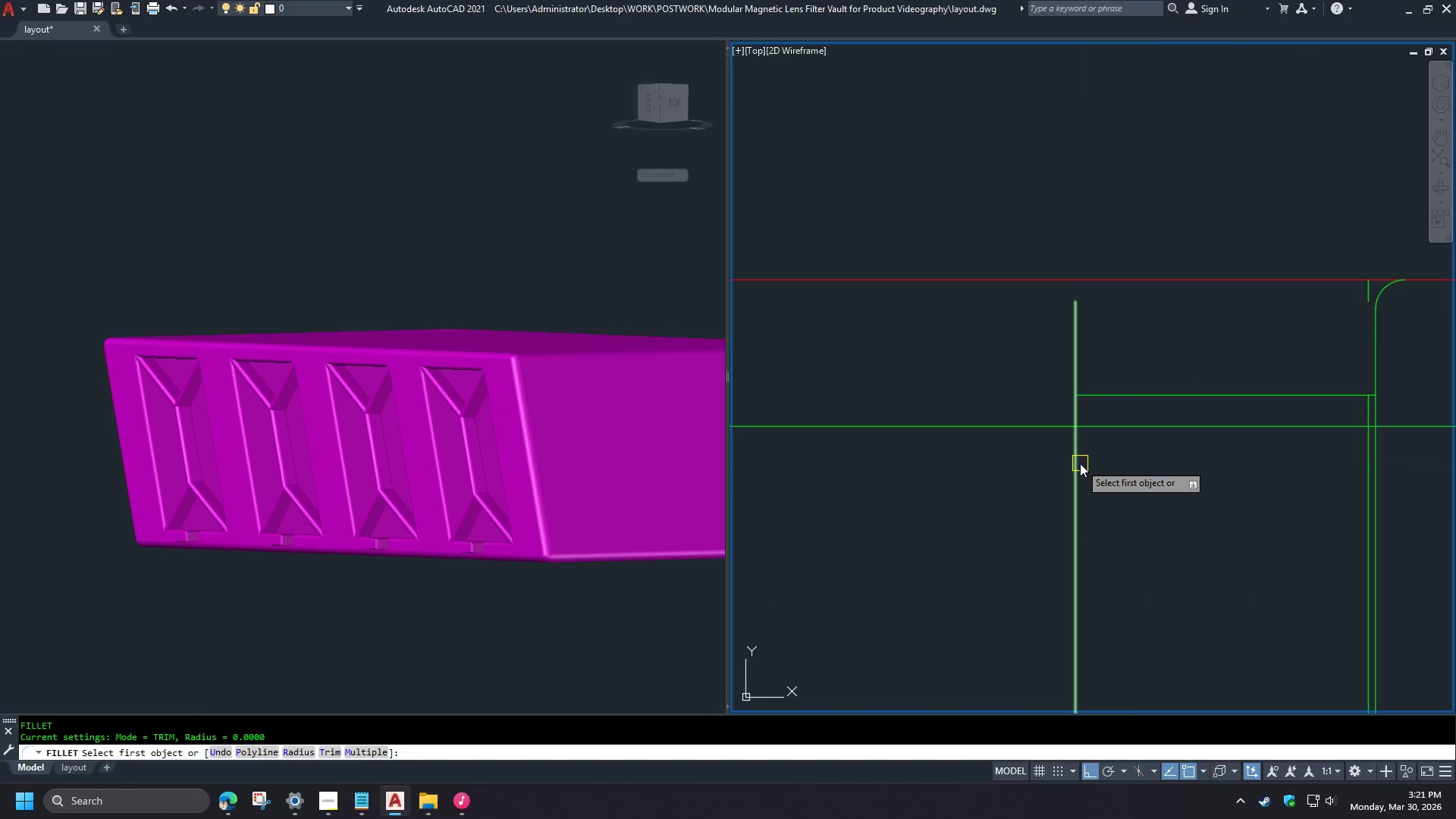 
left_click([1080, 463])
 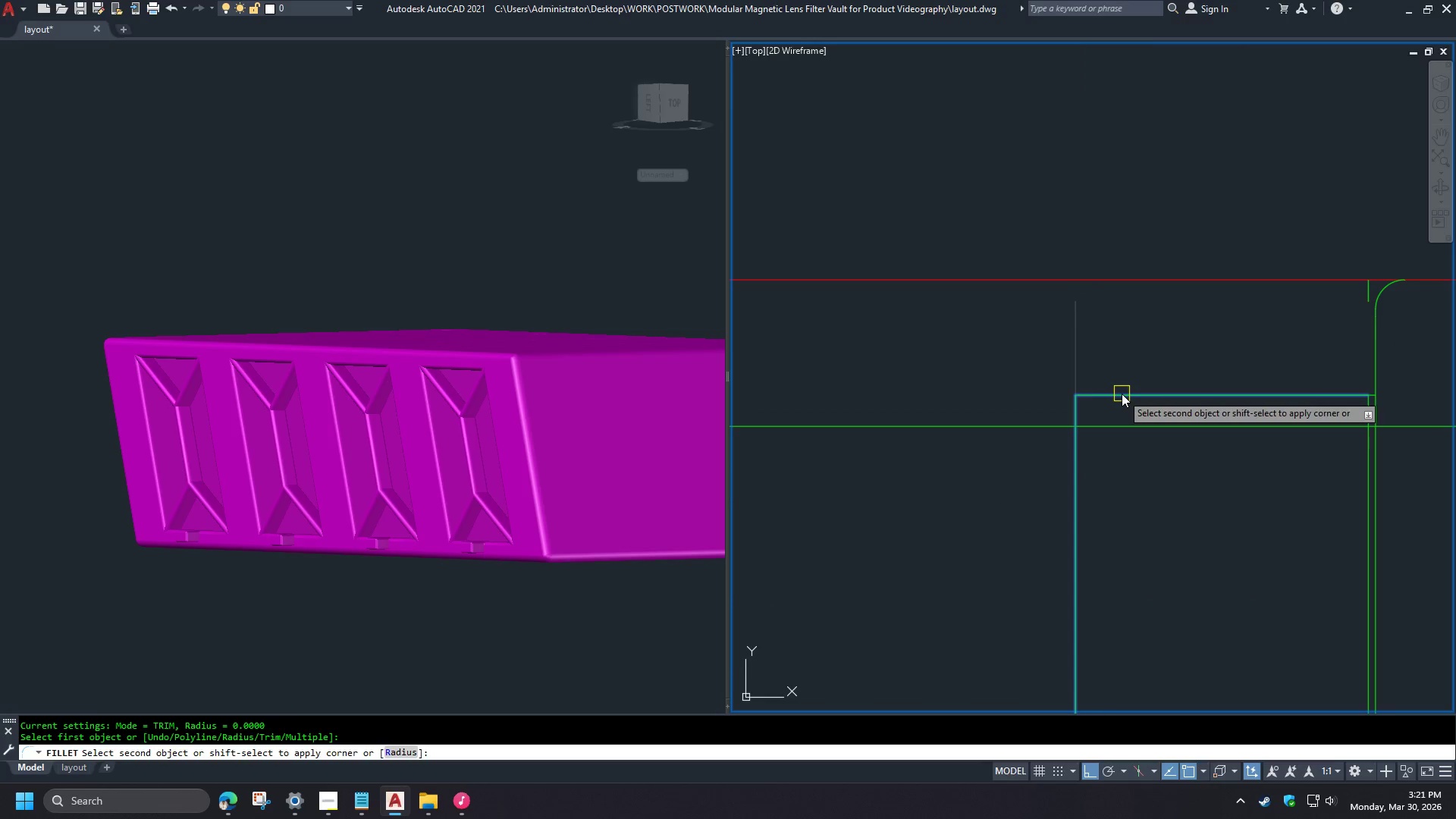 
scroll: coordinate [1258, 464], scroll_direction: down, amount: 2.0
 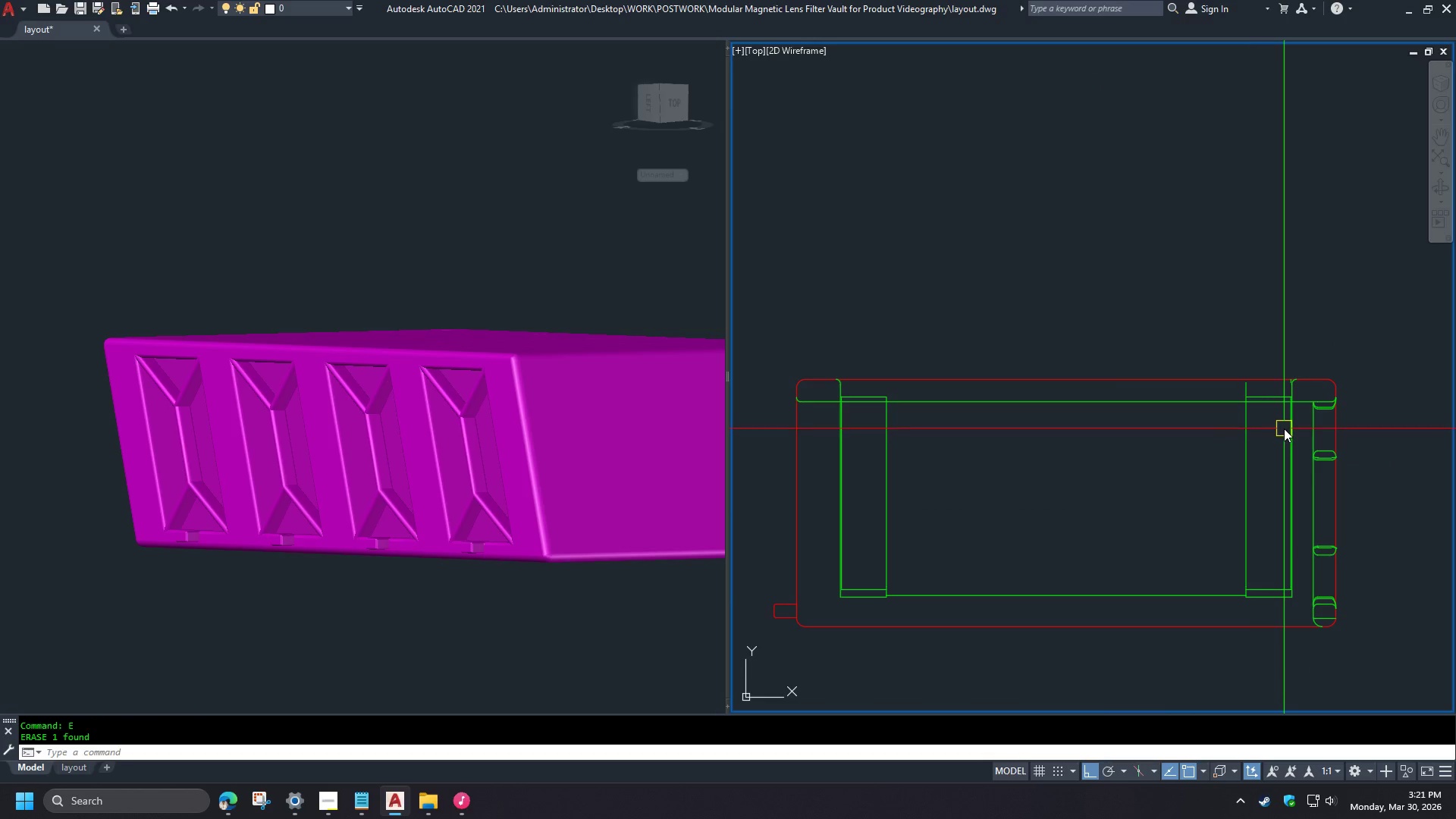 
left_click([1122, 394])
 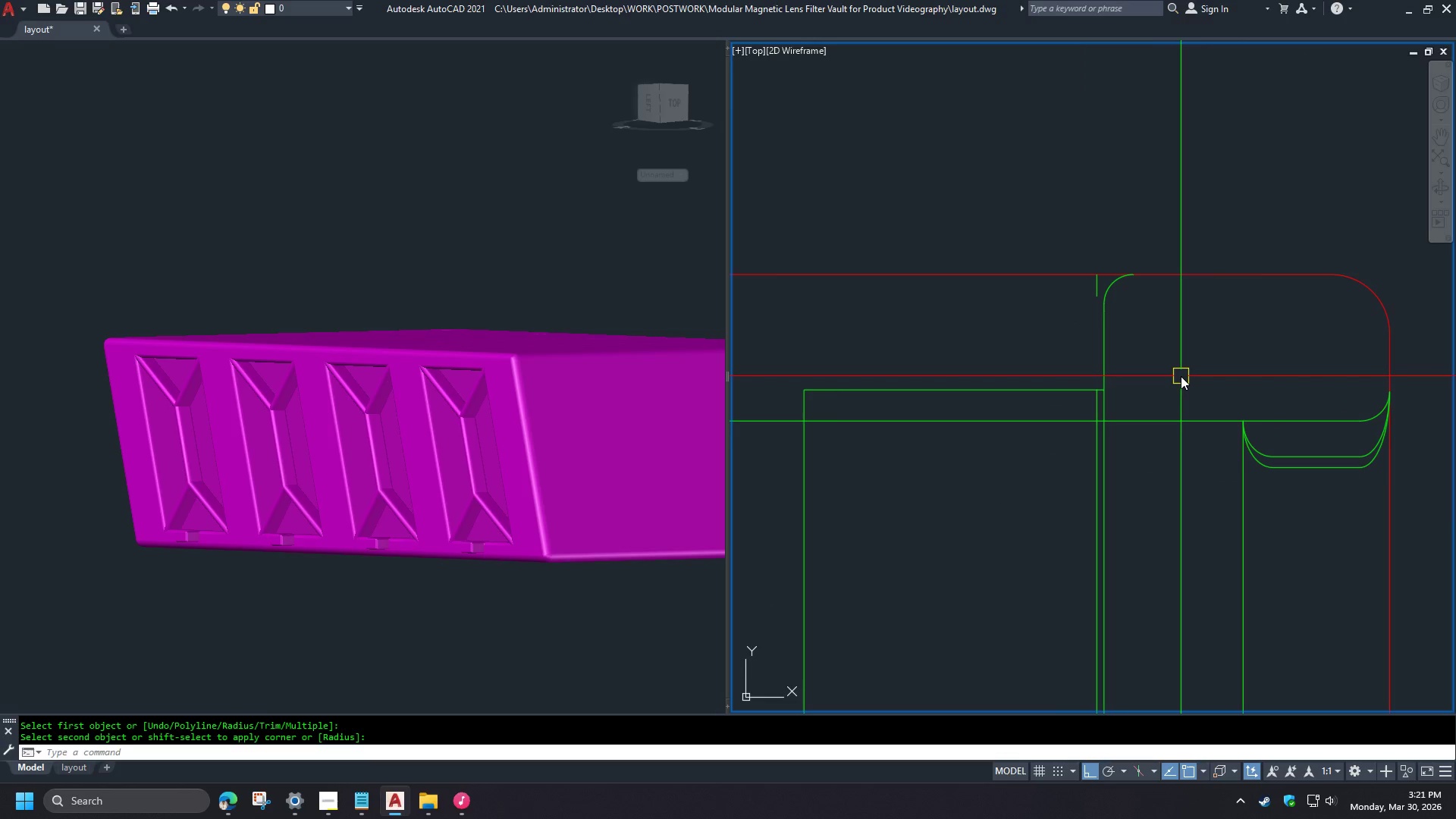 
scroll: coordinate [1277, 398], scroll_direction: up, amount: 4.0
 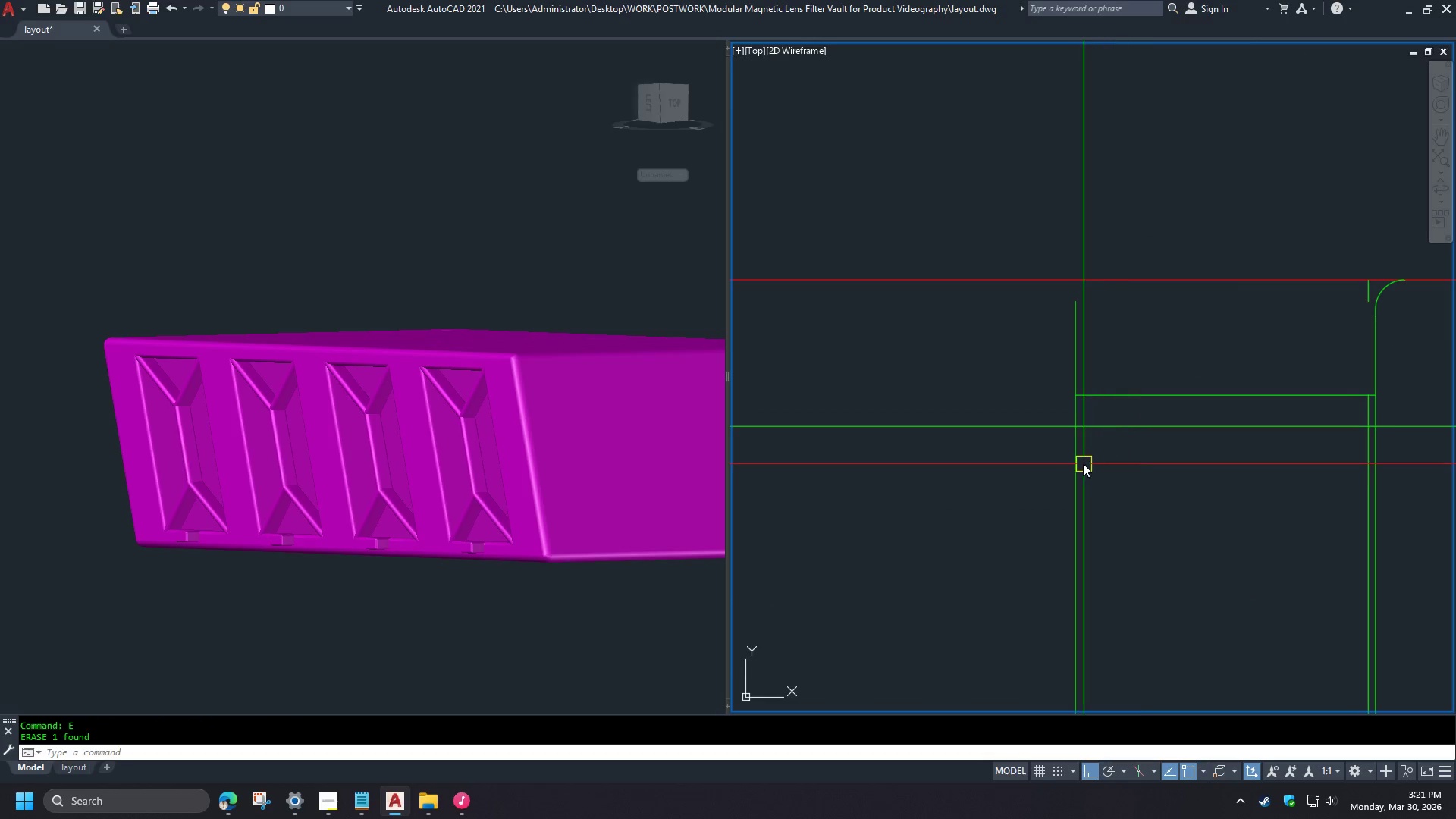 
scroll: coordinate [1176, 330], scroll_direction: down, amount: 4.0
 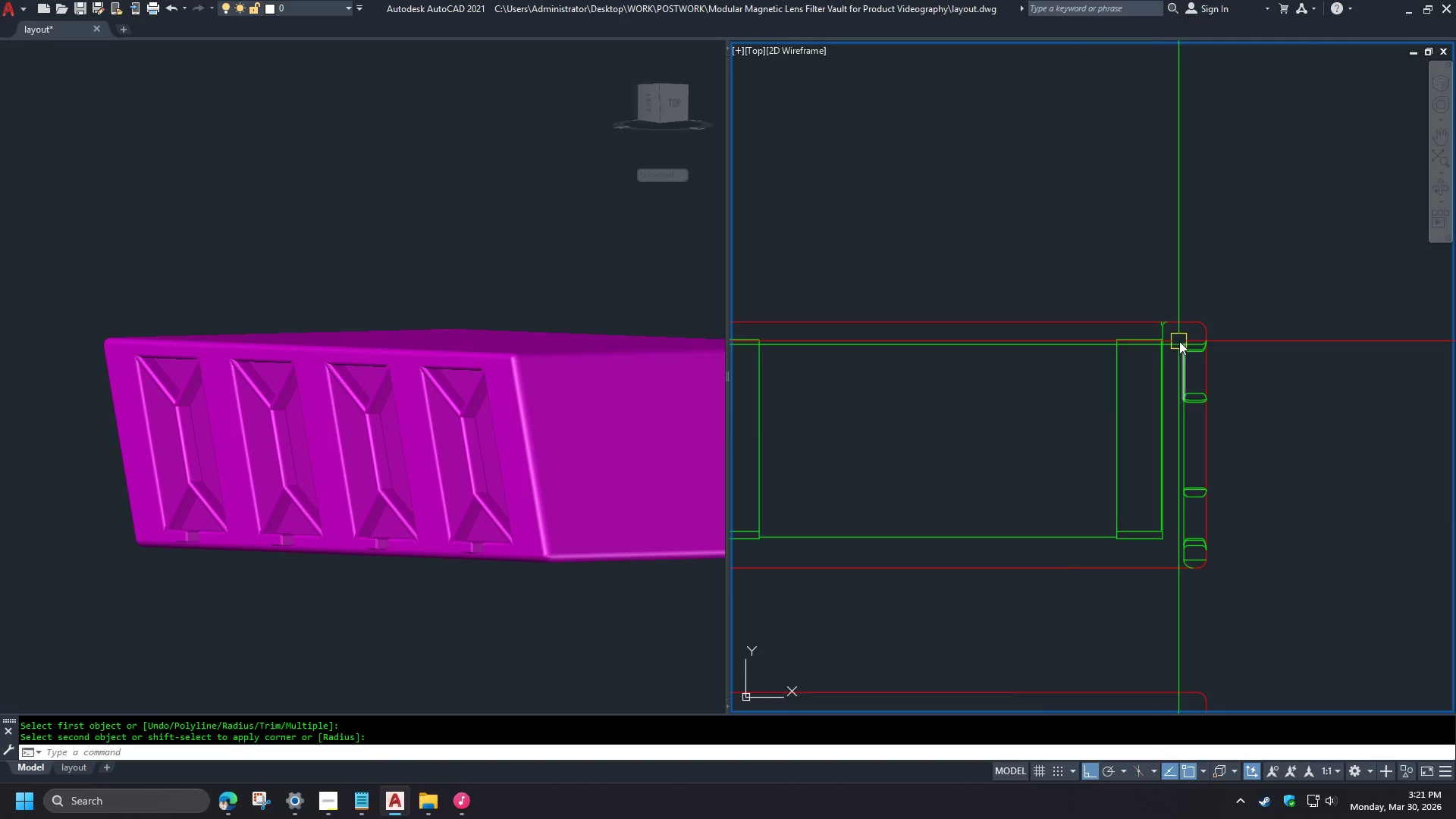 
left_click([1194, 479])
 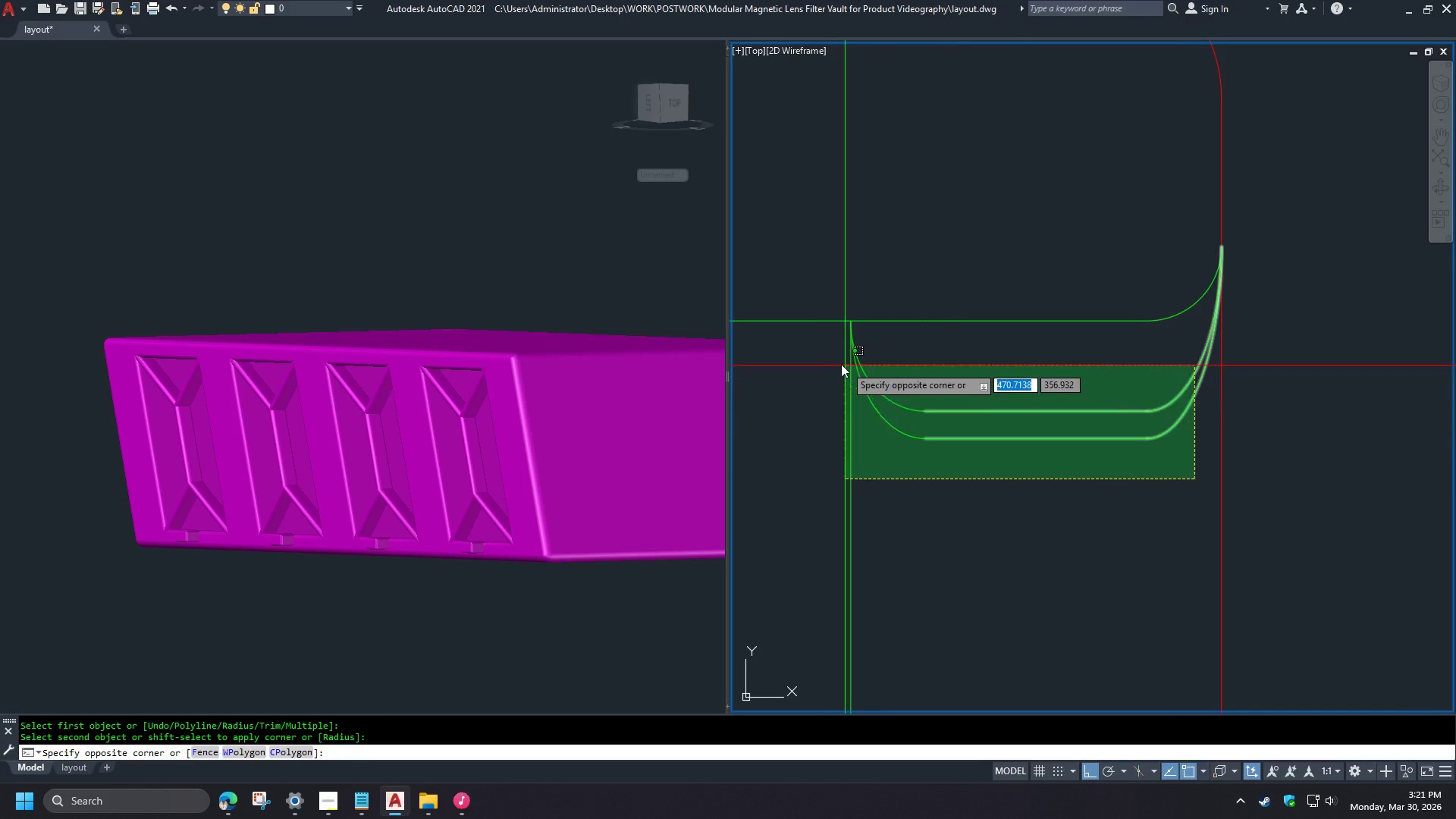 
scroll: coordinate [1170, 341], scroll_direction: up, amount: 1.0
 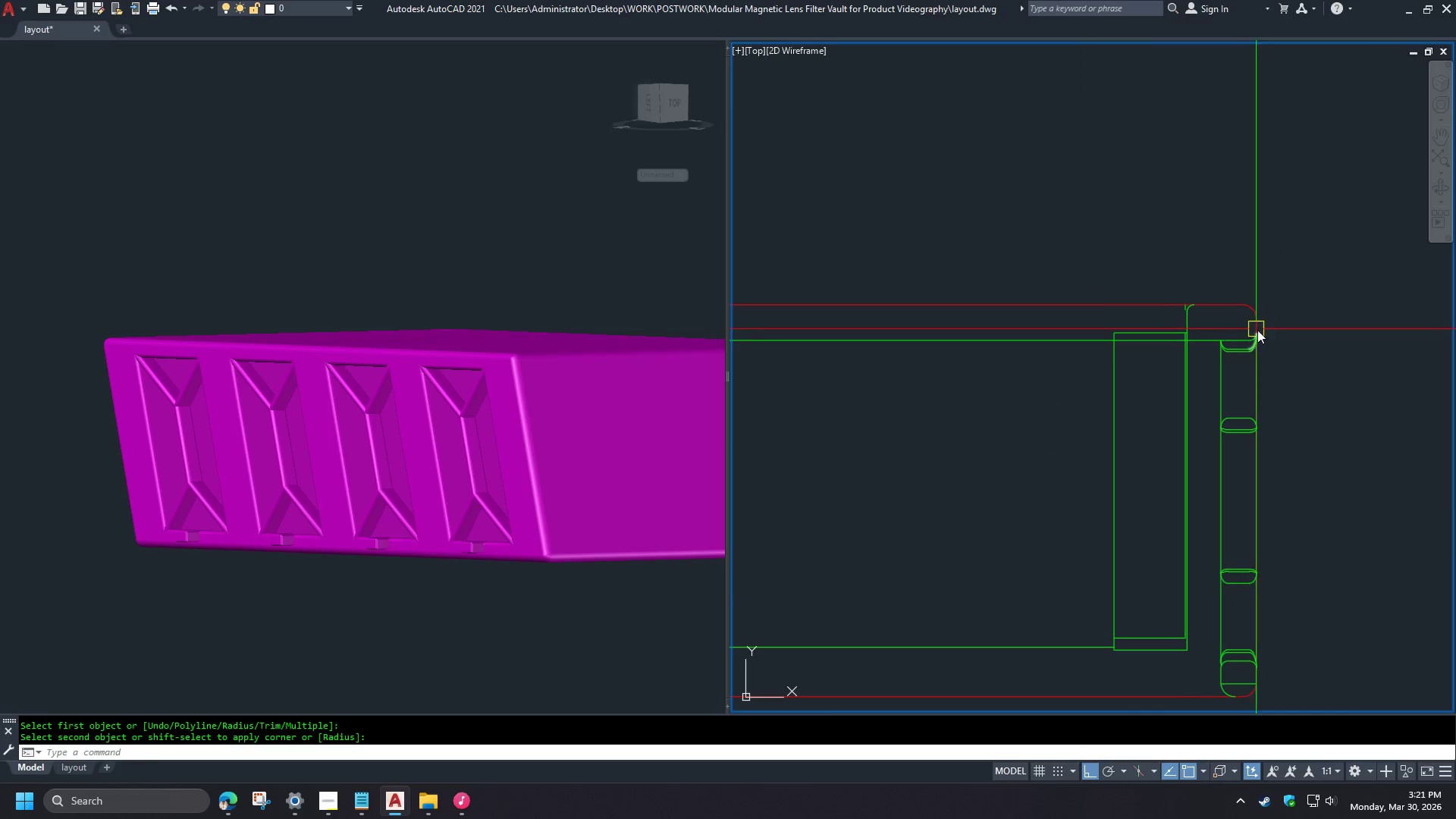 
left_click([829, 347])
 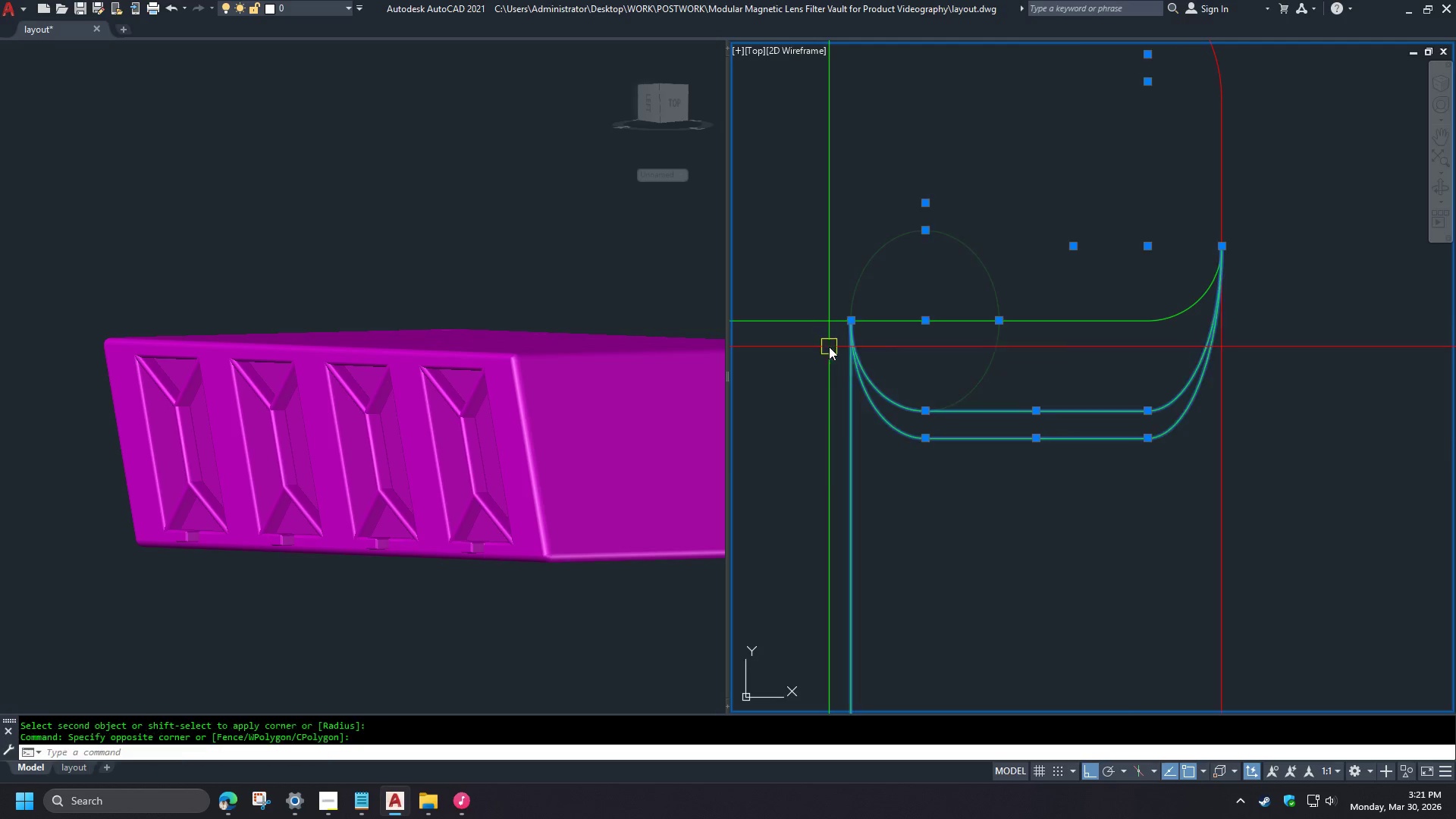 
key(E)
 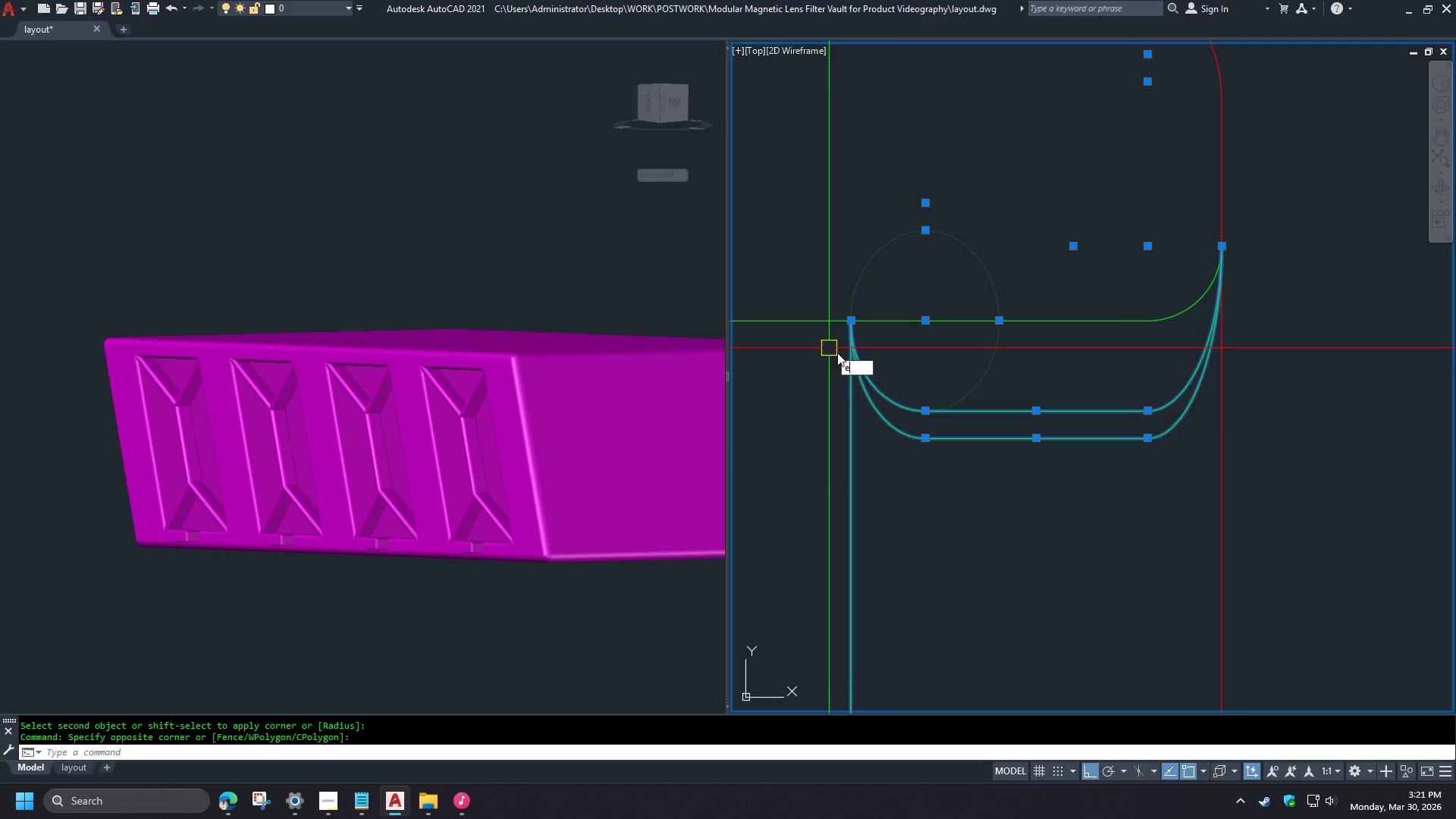 
key(Space)
 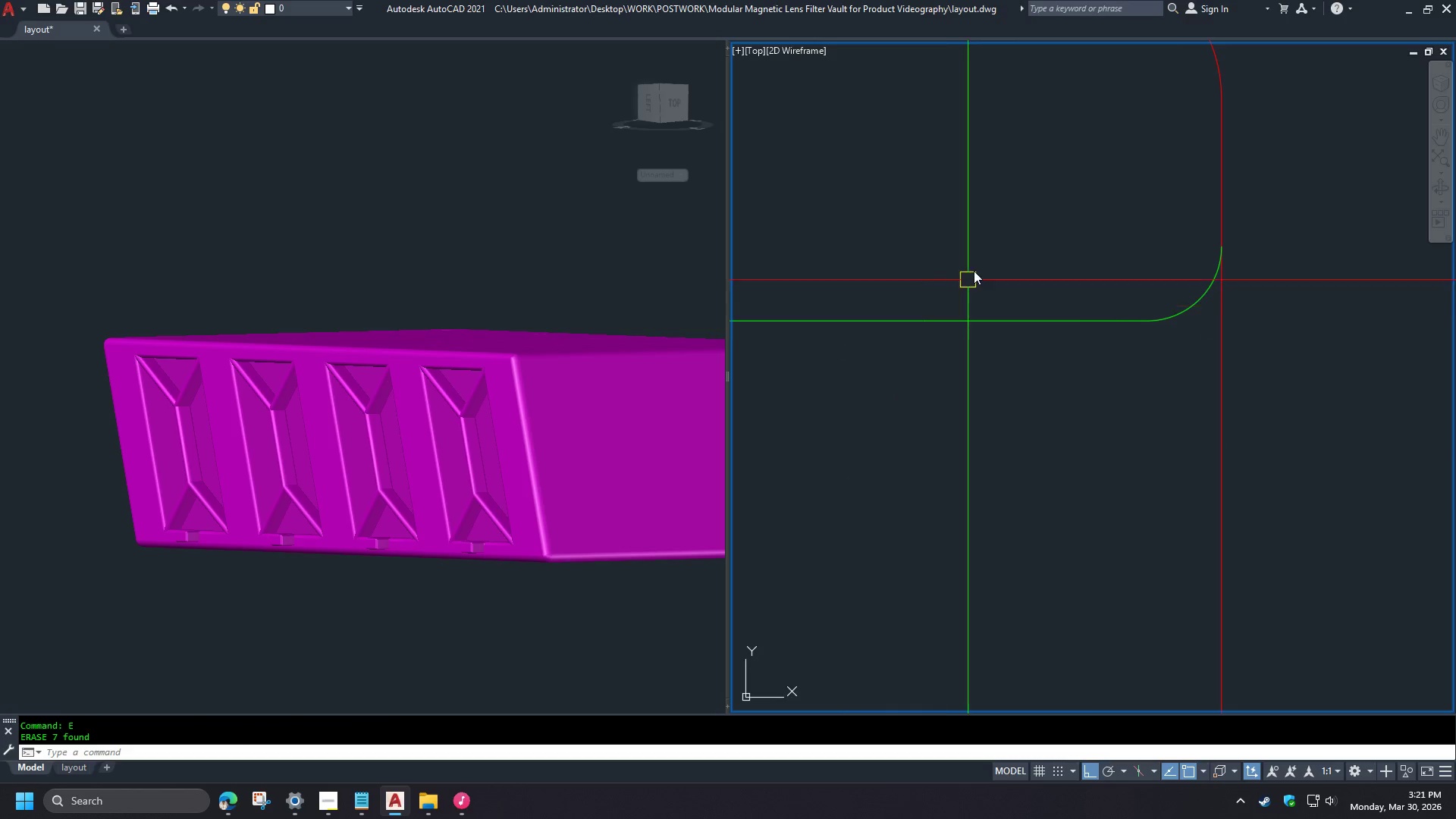 
scroll: coordinate [1194, 479], scroll_direction: up, amount: 5.0
 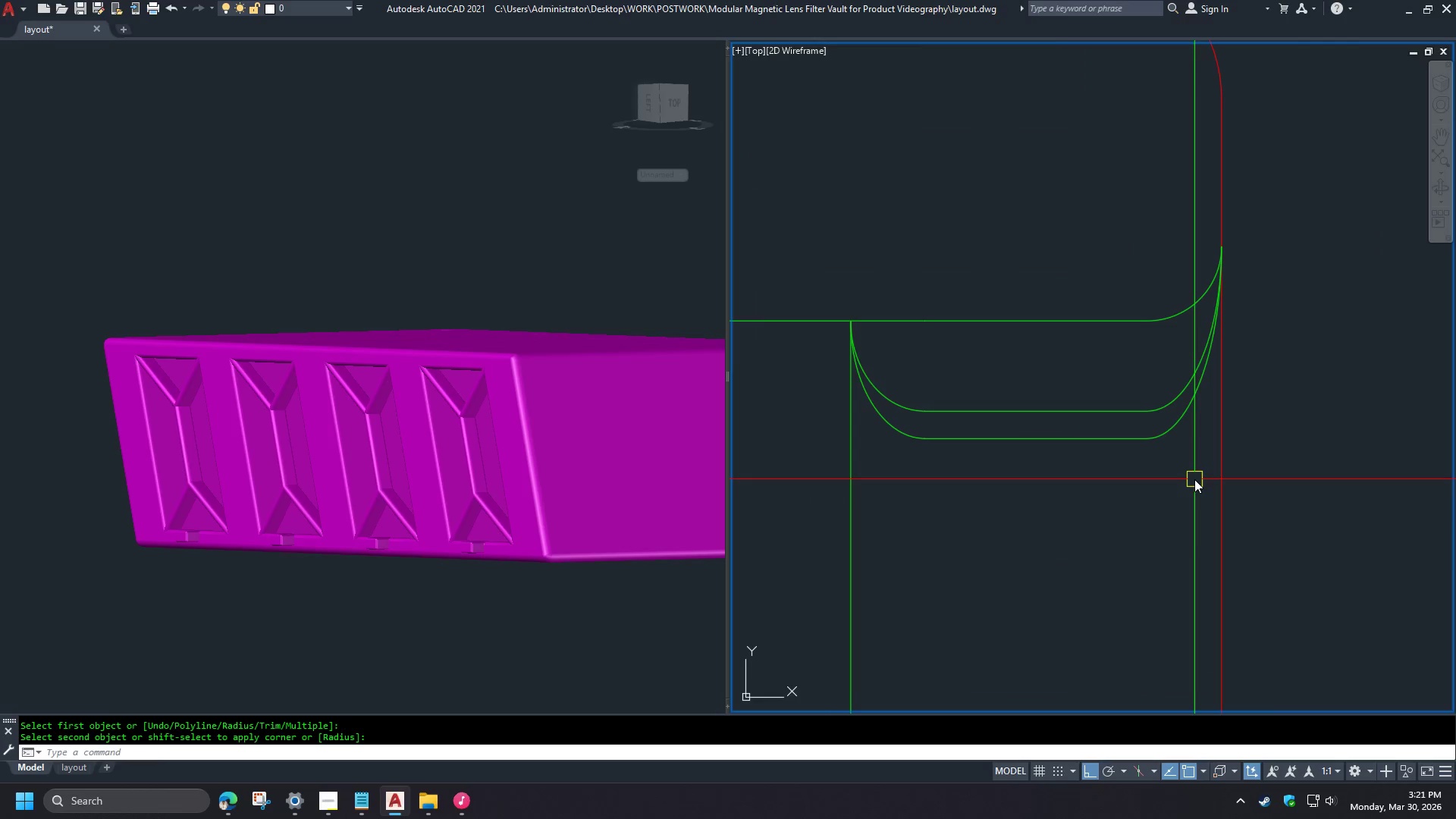 
scroll: coordinate [1009, 228], scroll_direction: down, amount: 4.0
 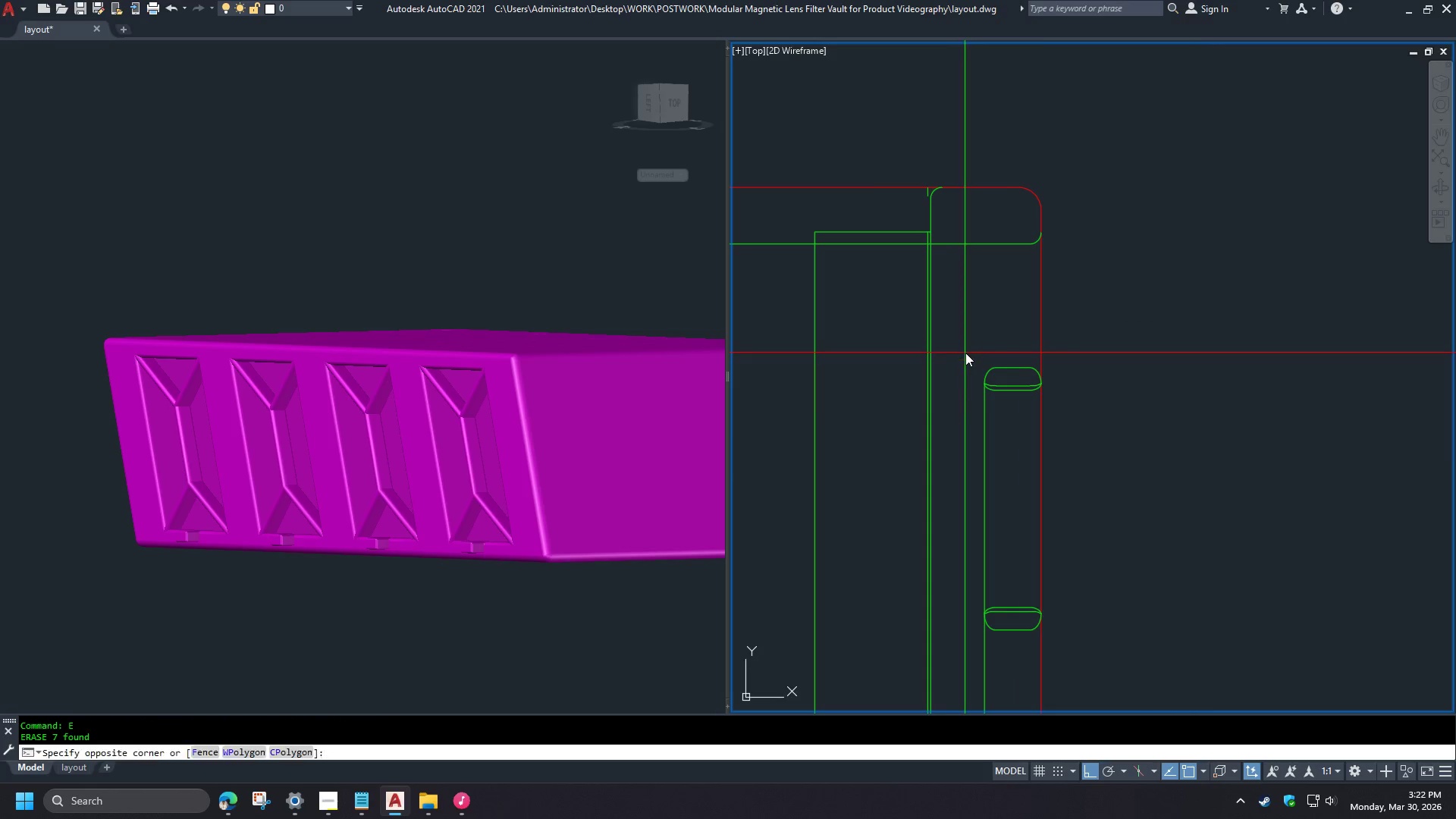 
left_click([1020, 406])
 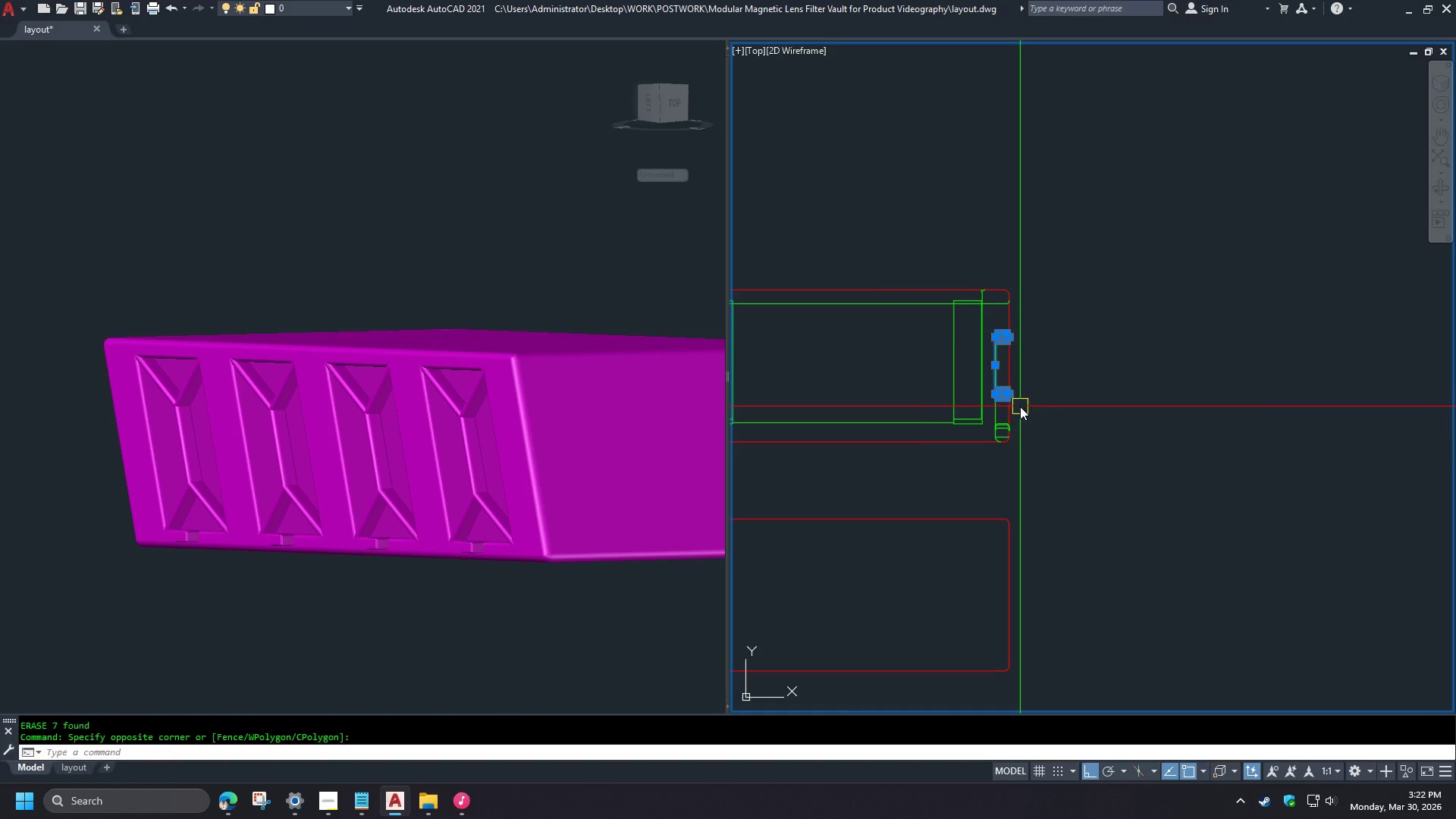 
key(E)
 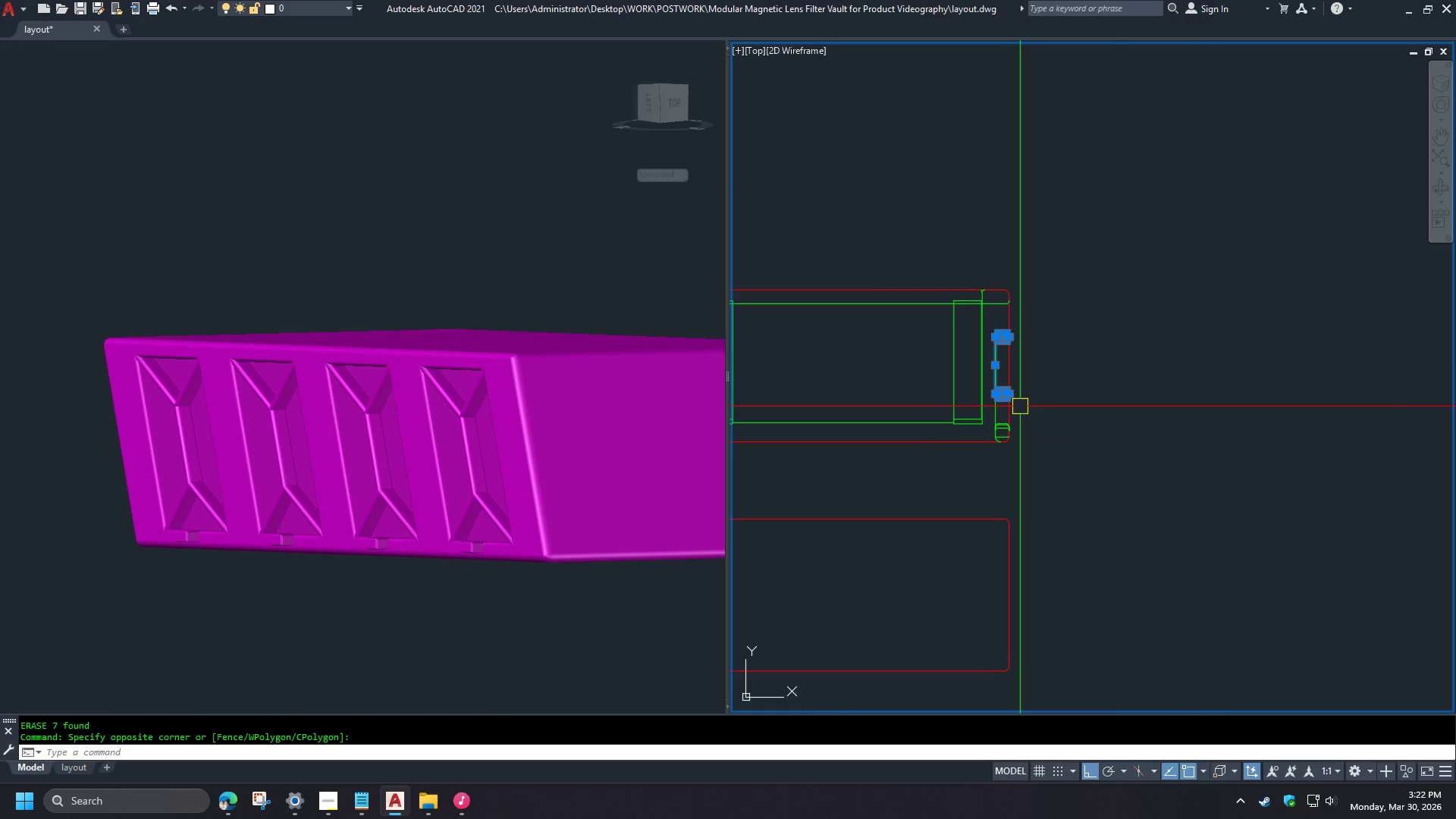 
key(Space)
 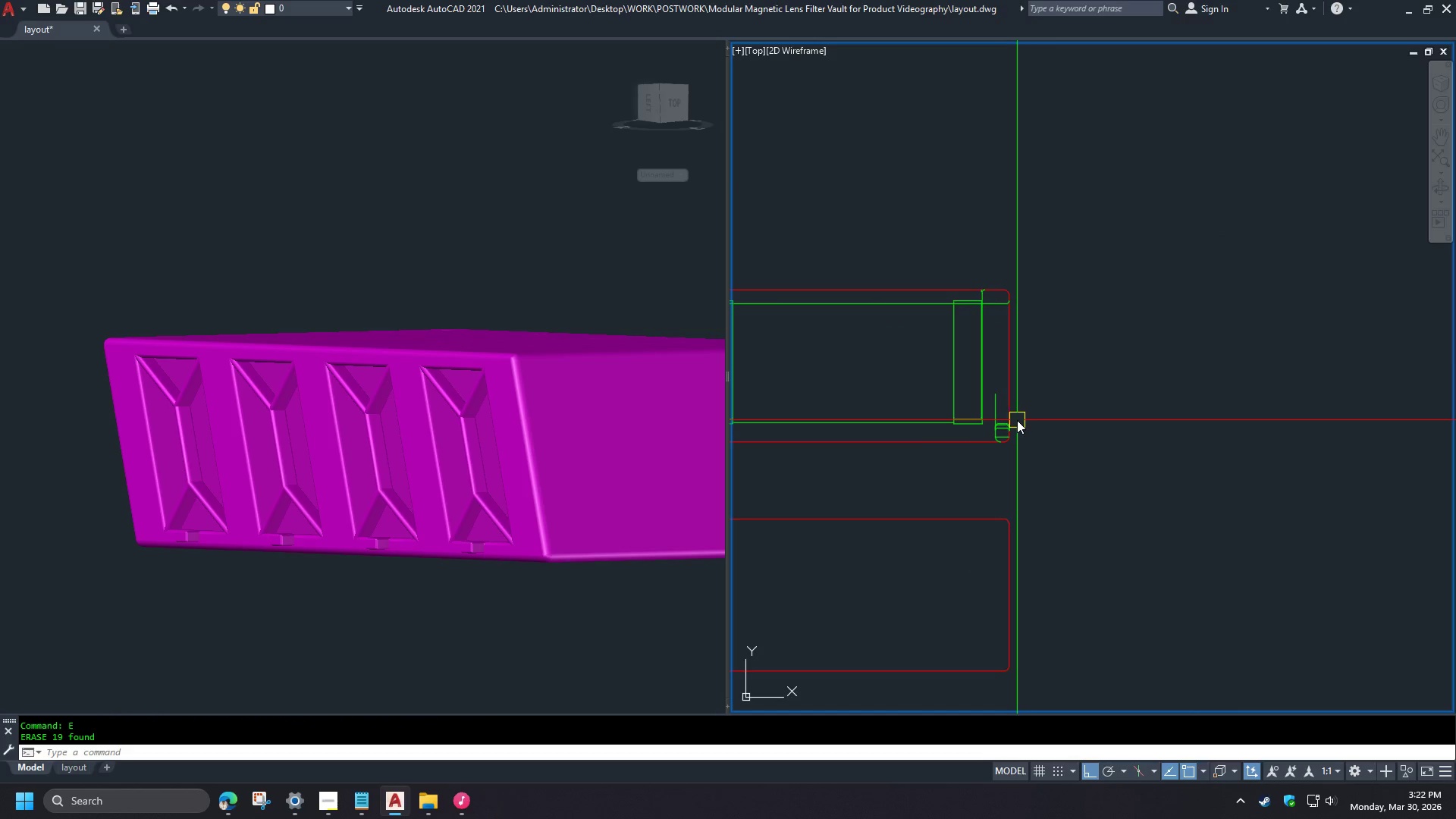 
scroll: coordinate [998, 323], scroll_direction: down, amount: 3.0
 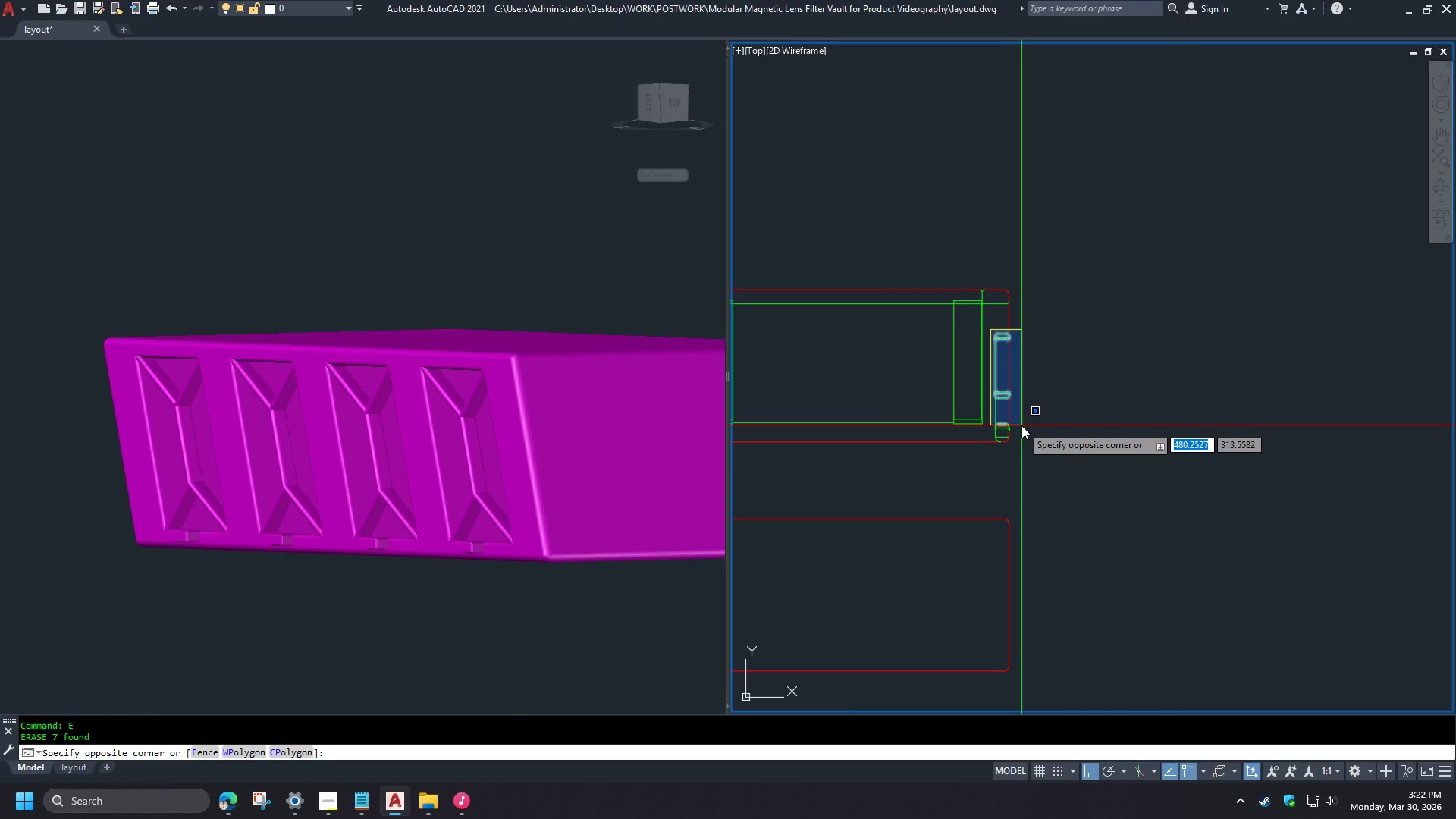 
left_click([981, 518])
 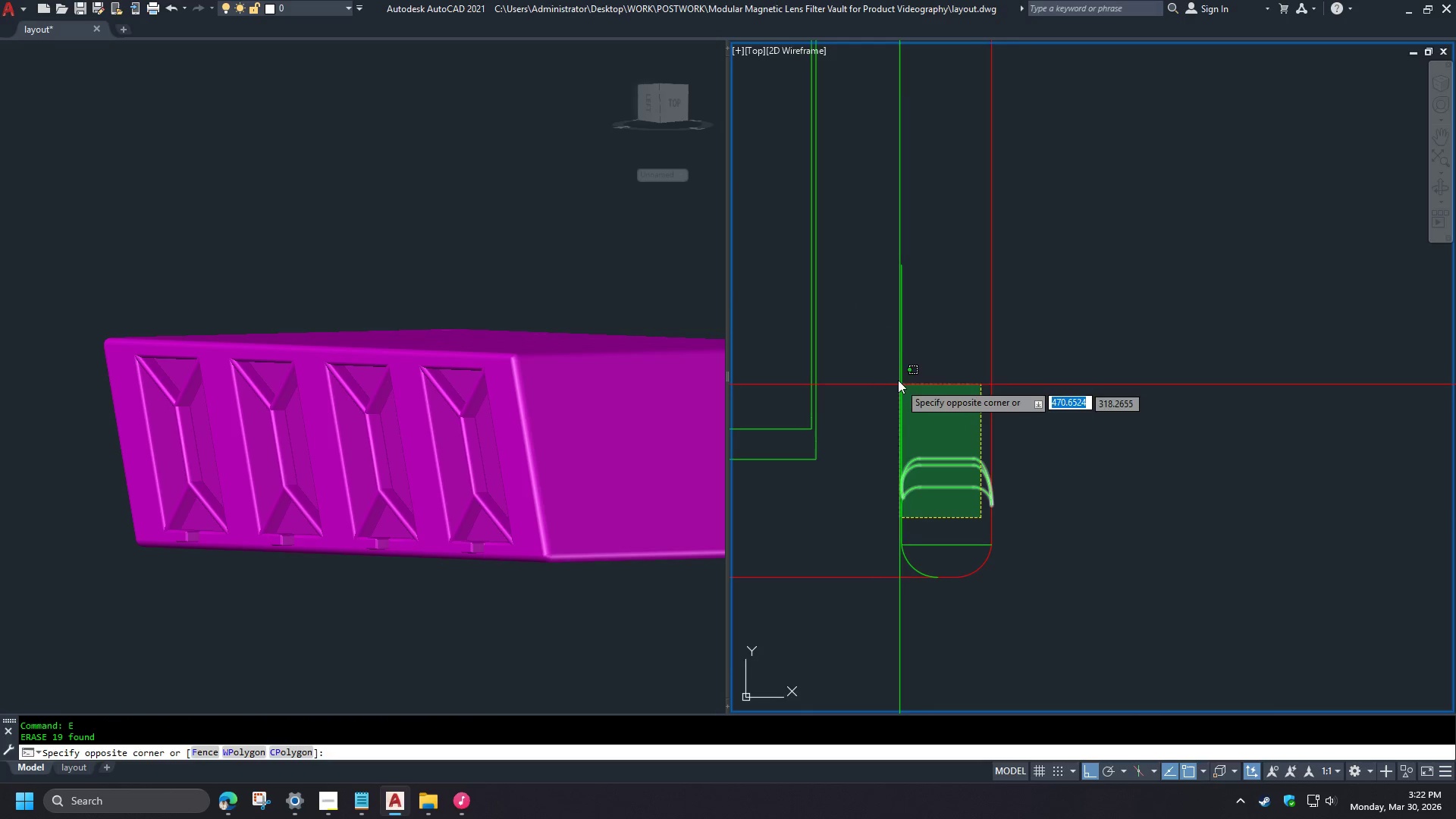 
left_click([886, 365])
 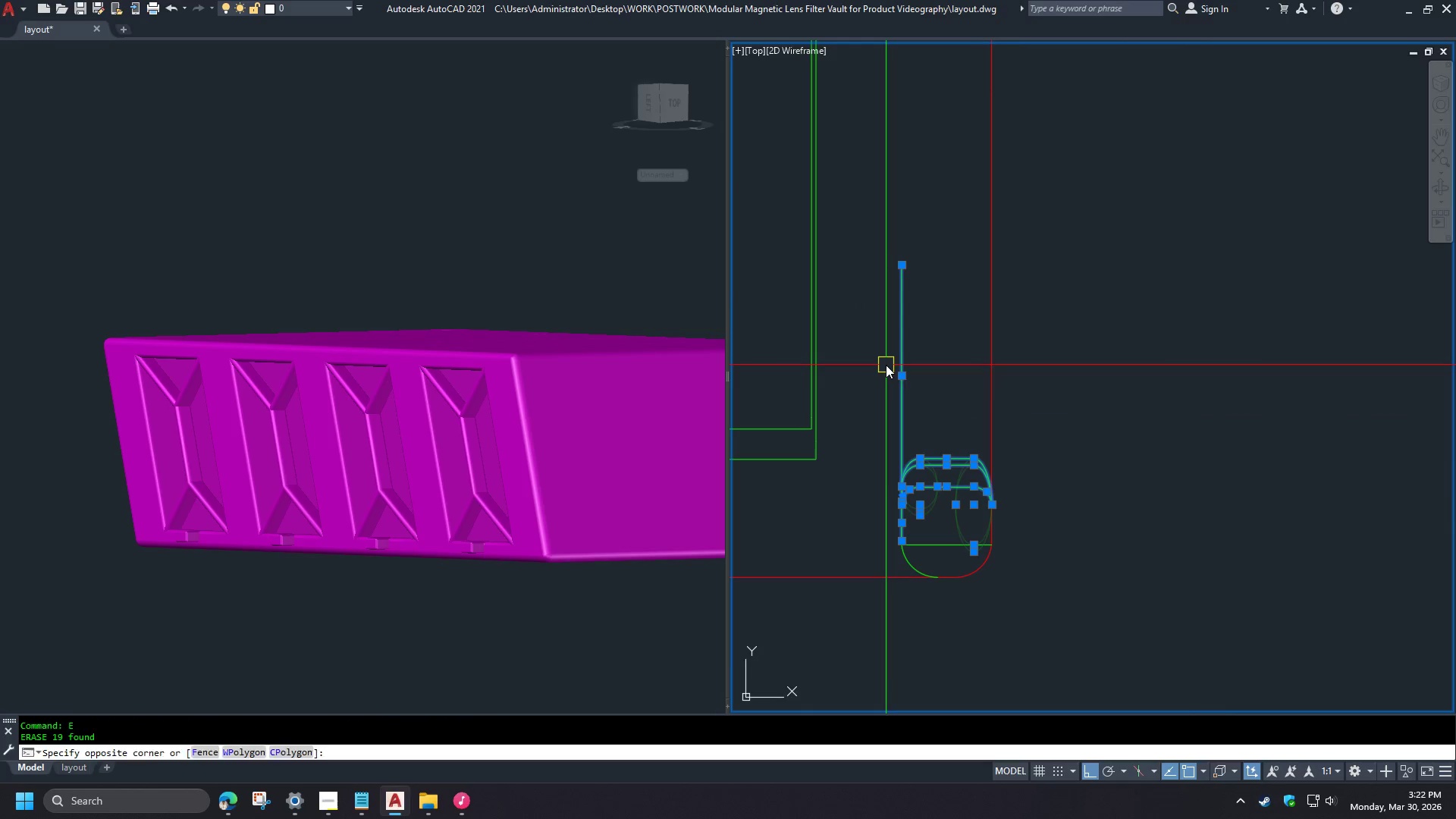 
key(E)
 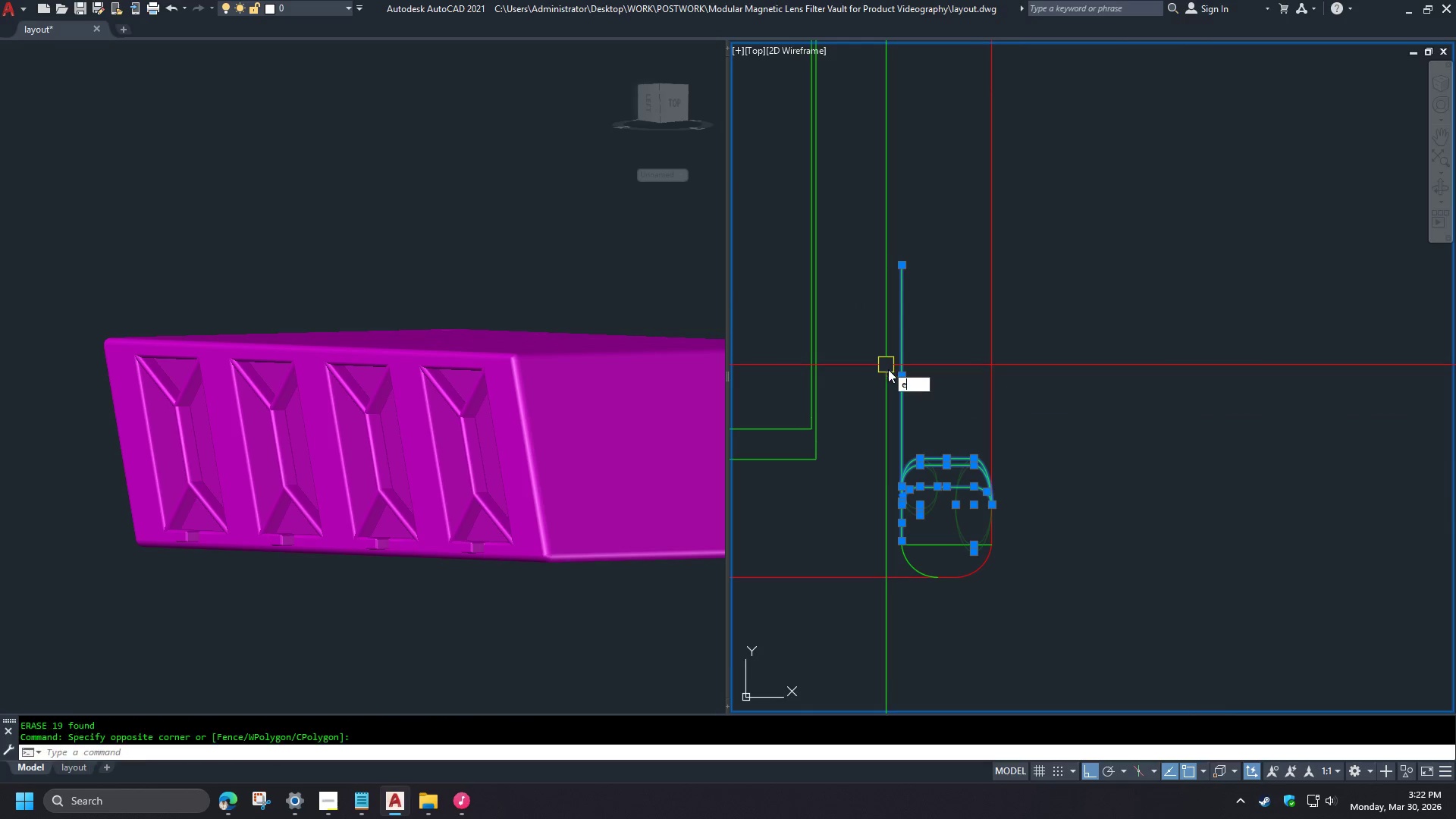 
key(Space)
 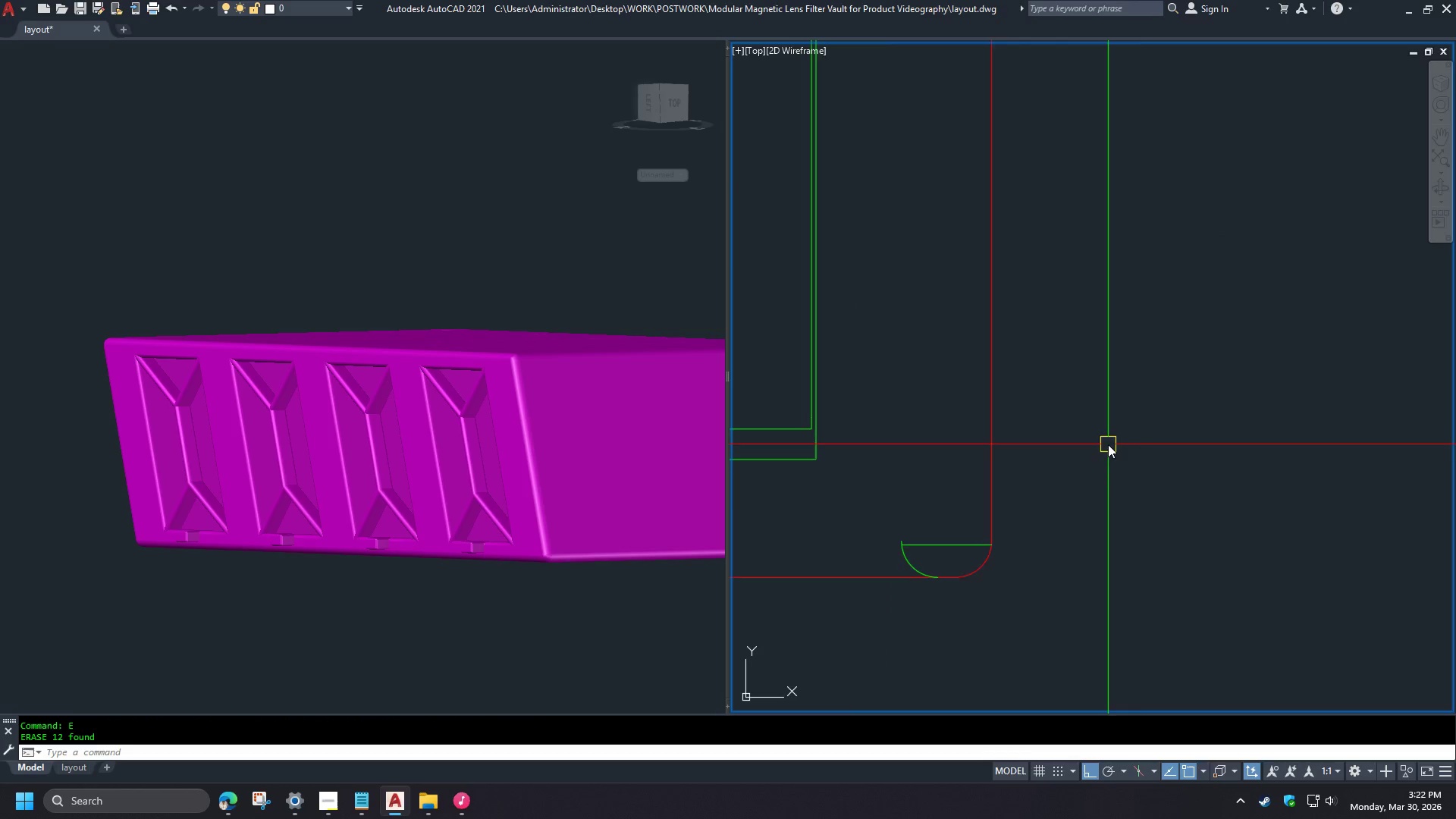 
scroll: coordinate [1006, 418], scroll_direction: up, amount: 4.0
 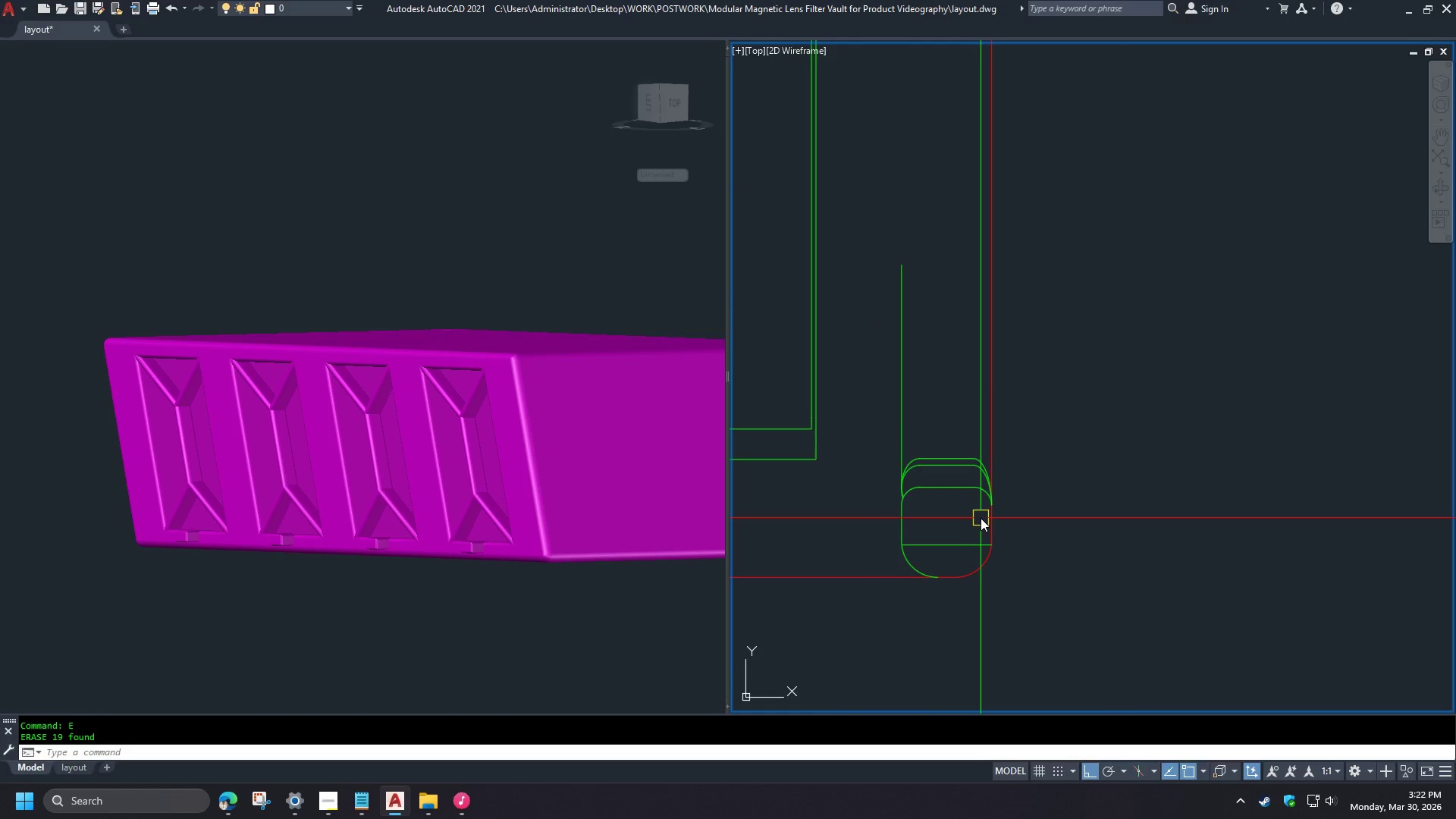 
left_click_drag(start_coordinate=[1139, 415], to_coordinate=[1134, 412])
 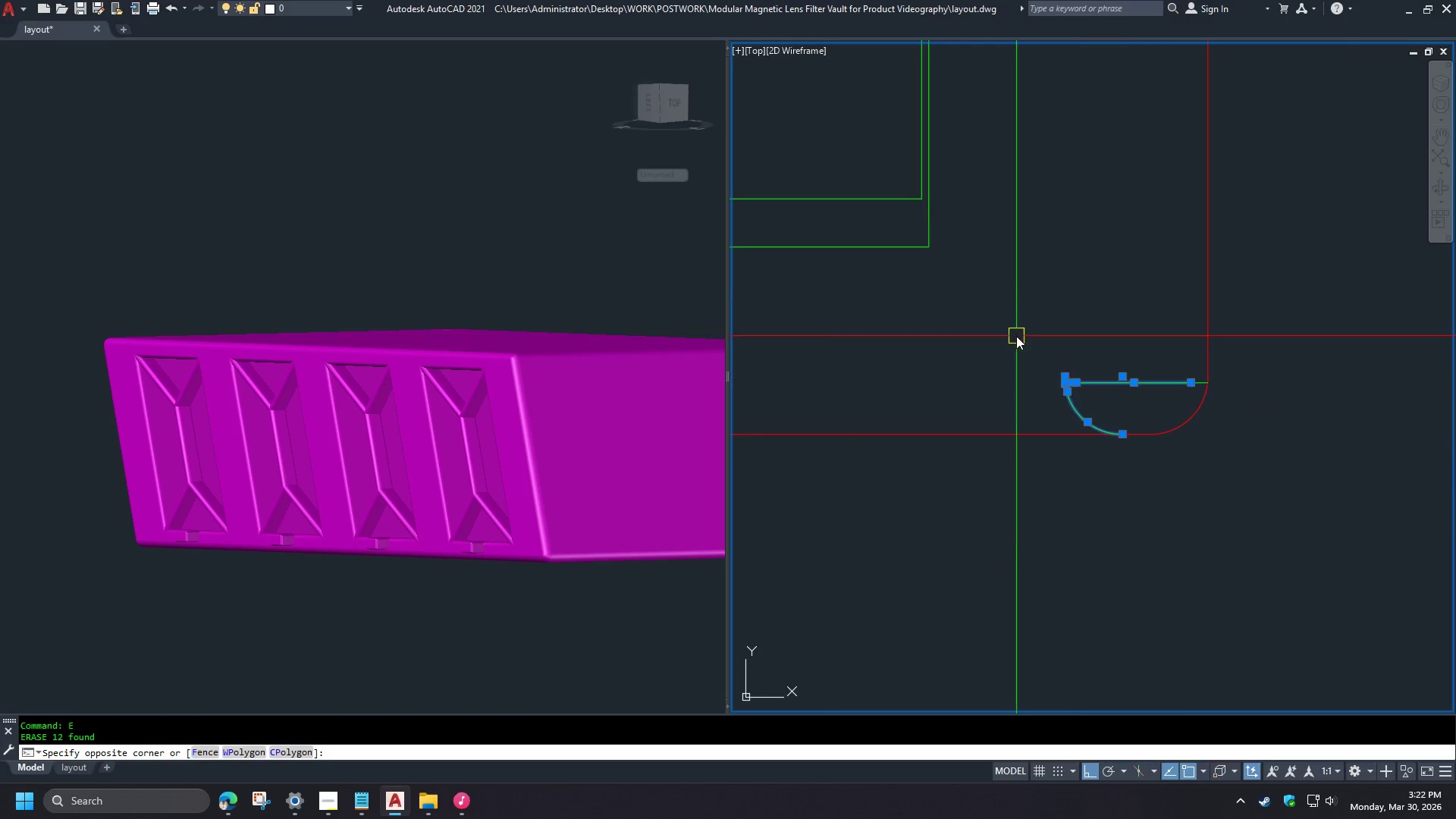 
key(E)
 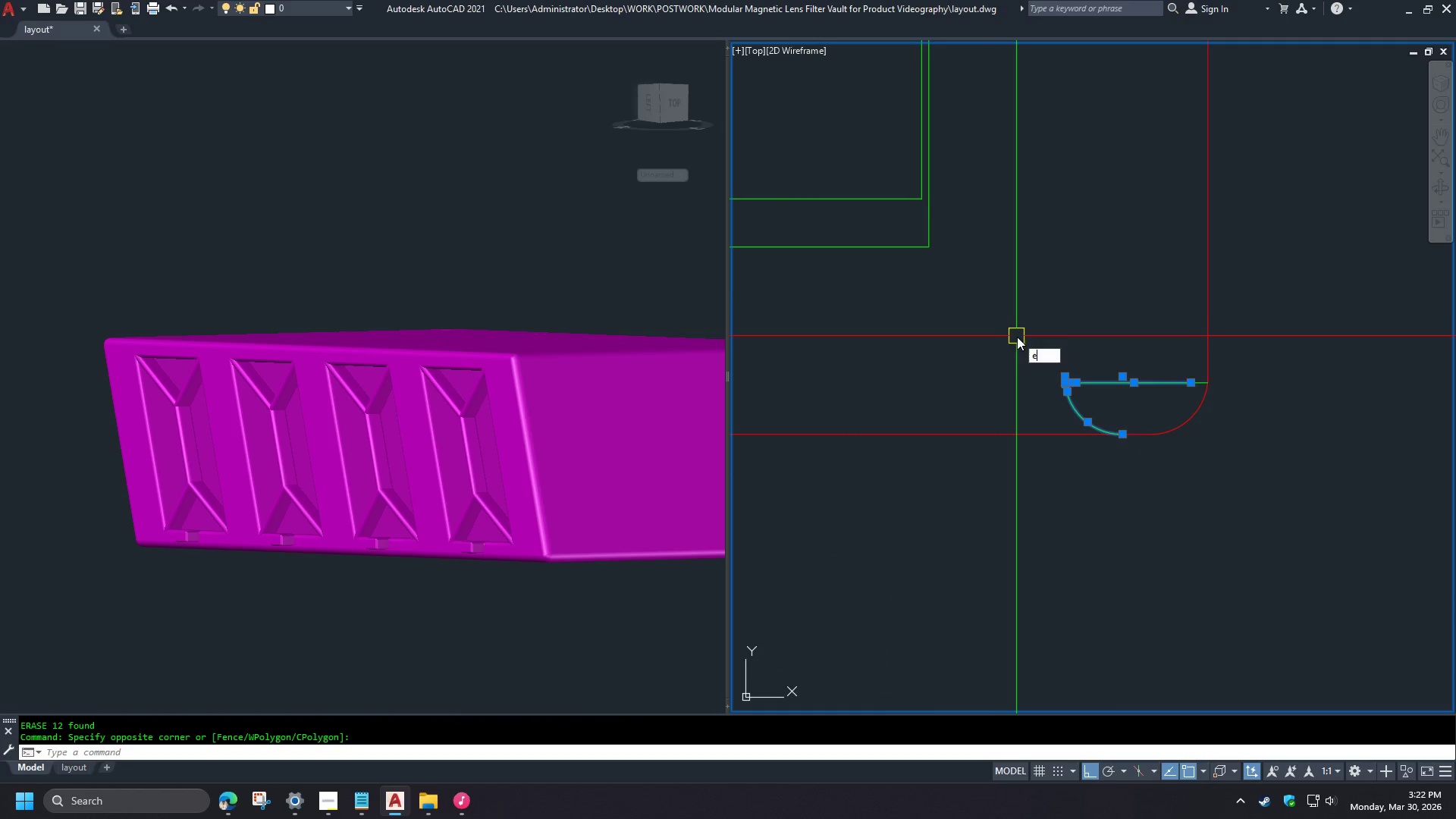 
key(Space)
 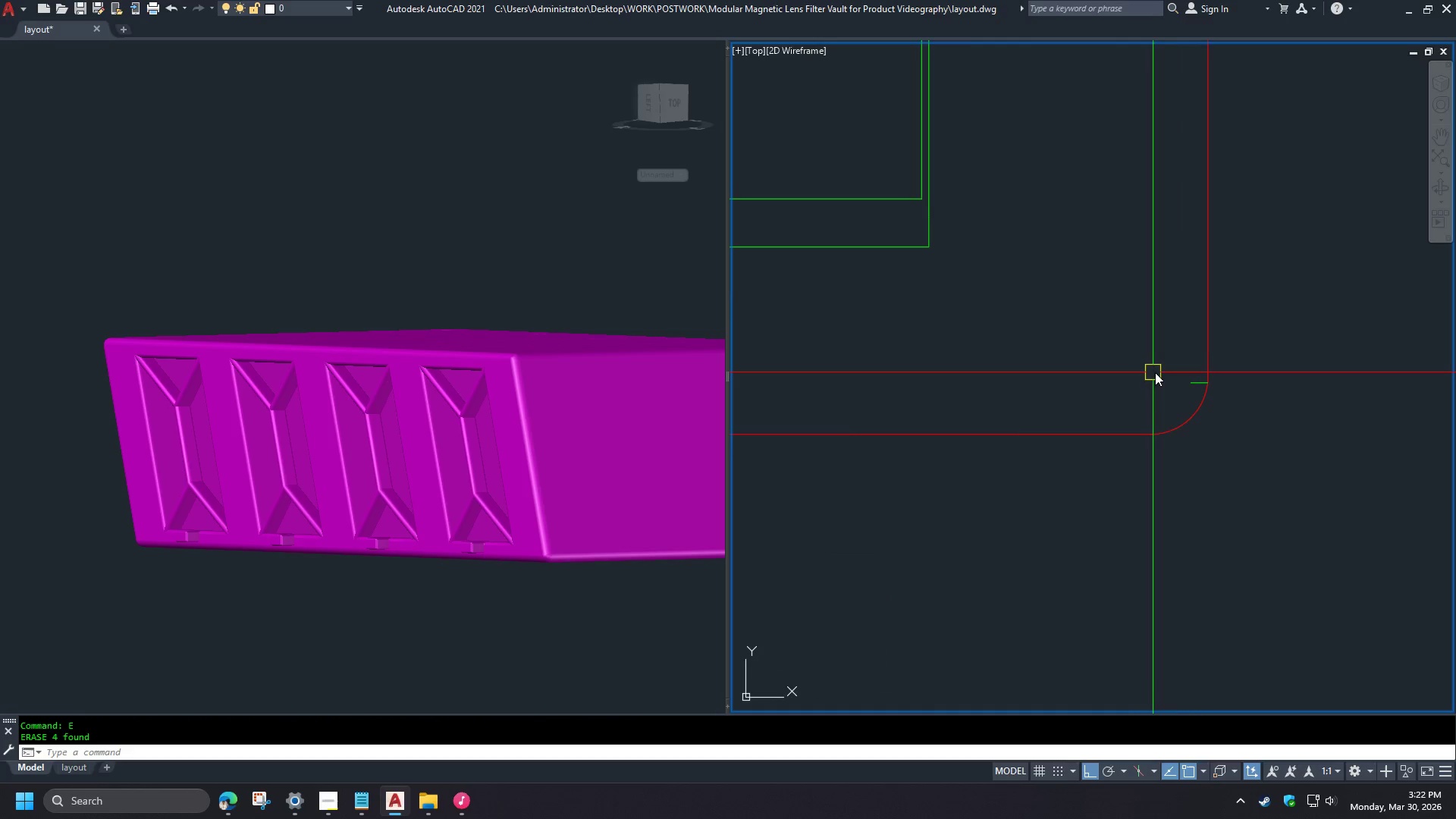 
scroll: coordinate [1197, 463], scroll_direction: down, amount: 4.0
 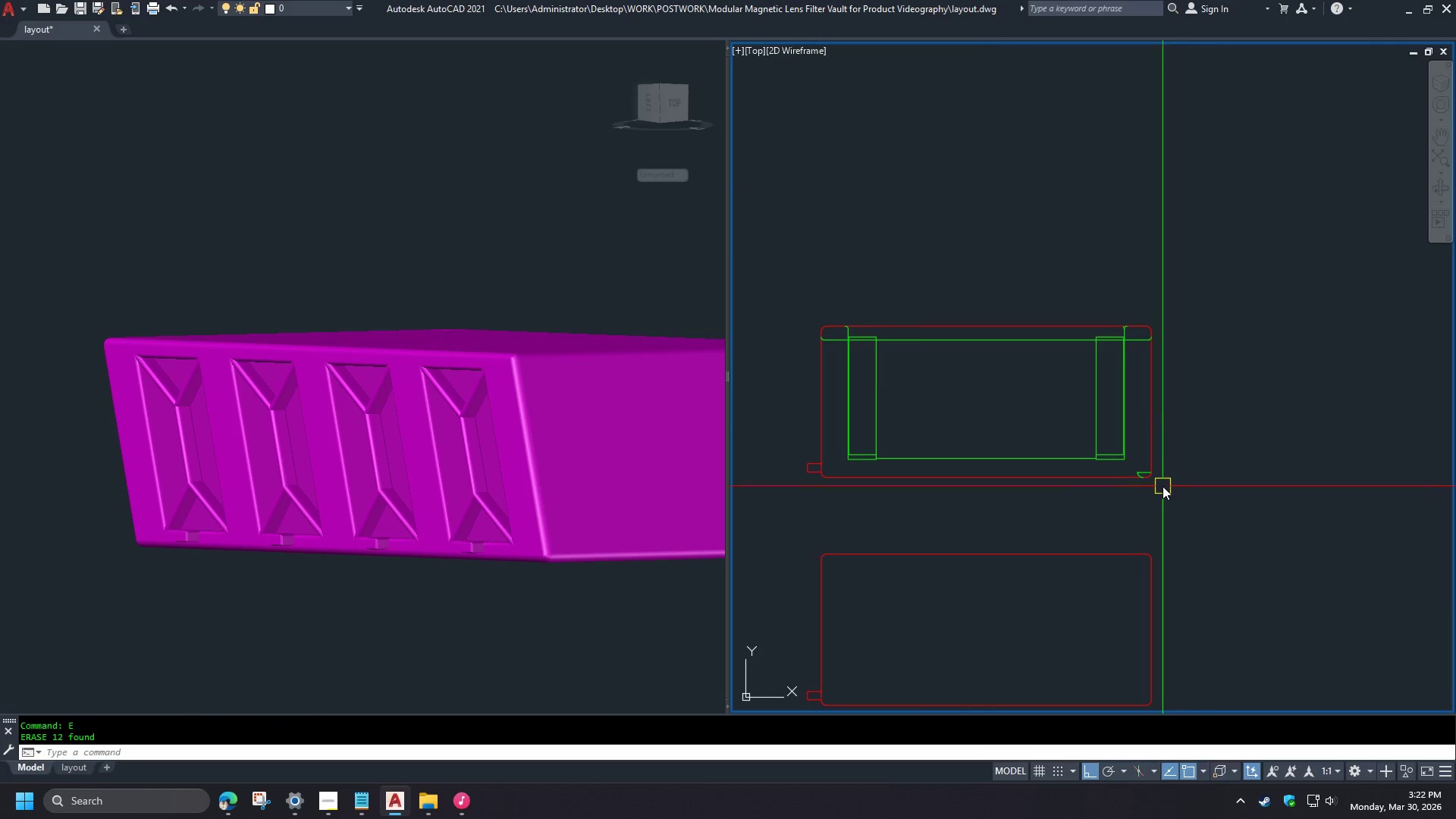 
left_click([1194, 380])
 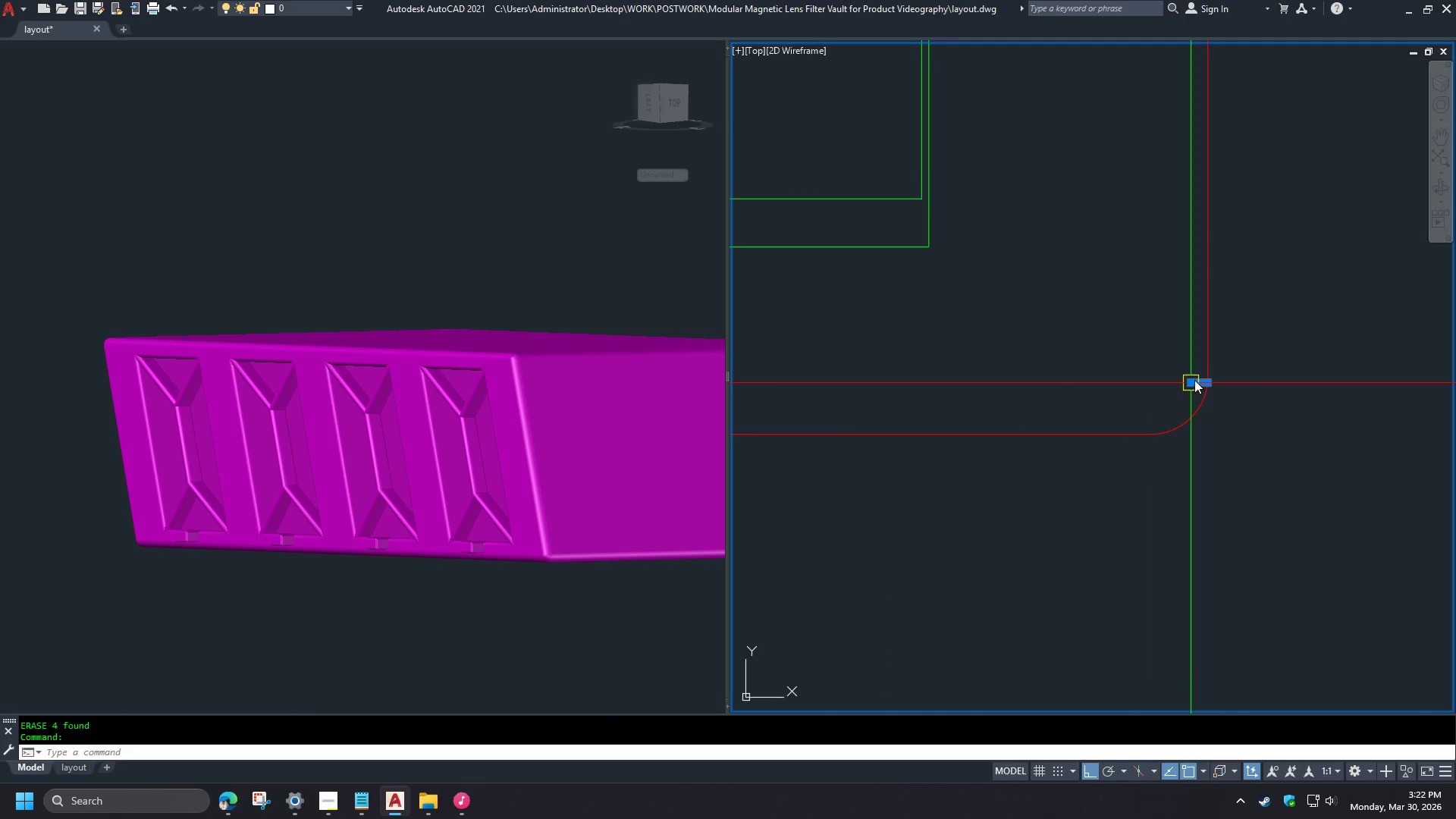 
key(E)
 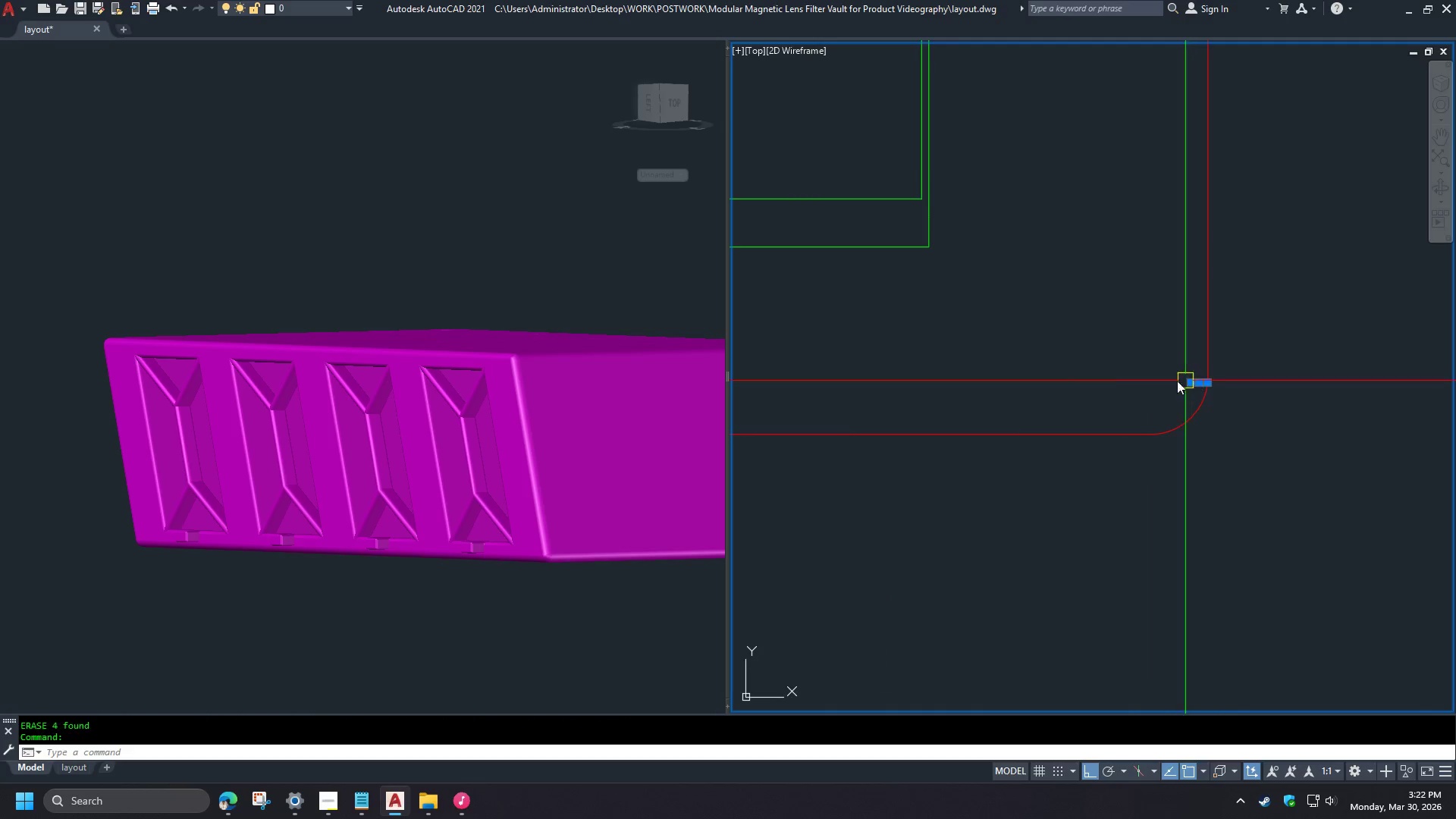 
key(Space)
 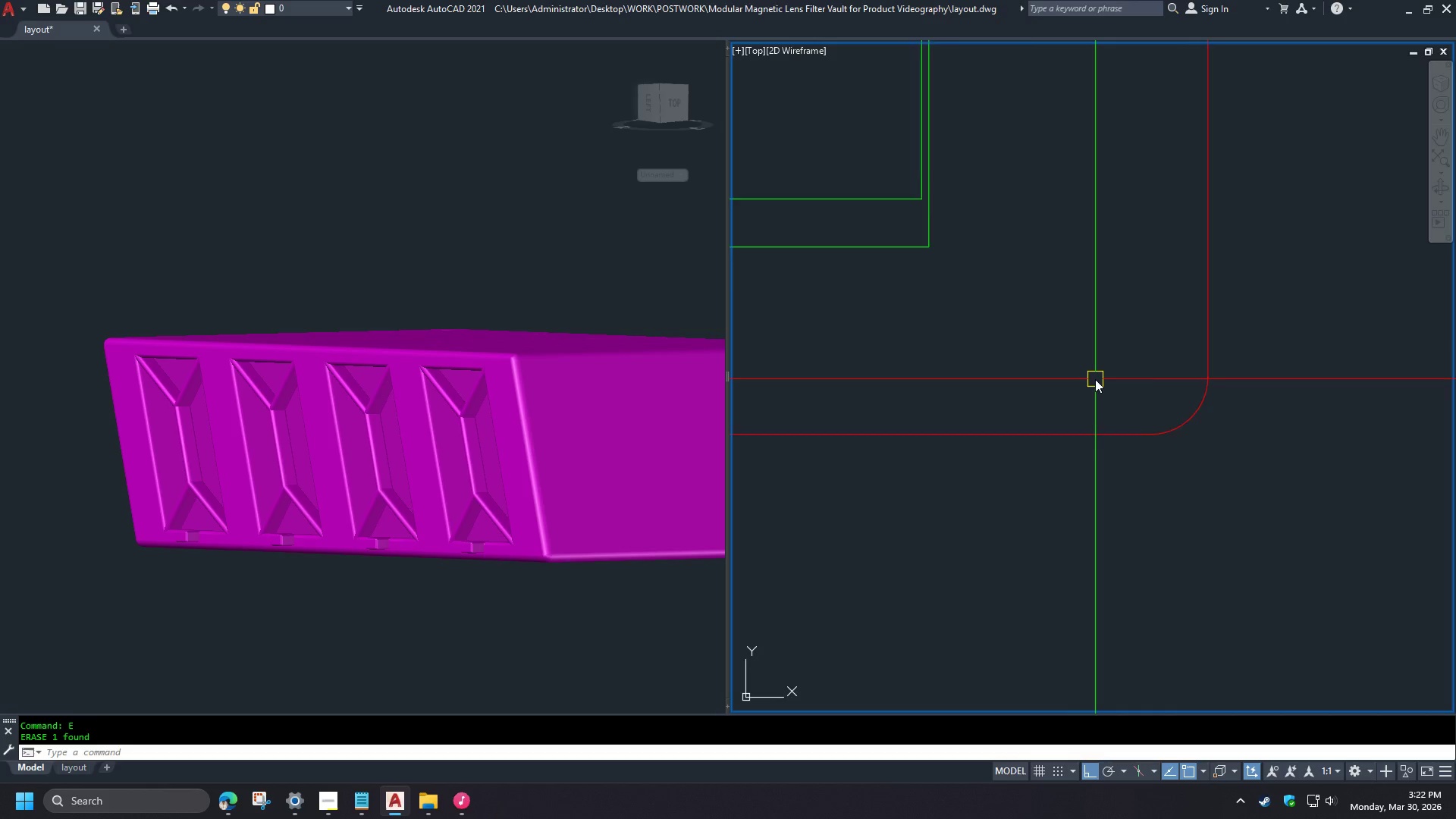 
scroll: coordinate [1129, 472], scroll_direction: up, amount: 5.0
 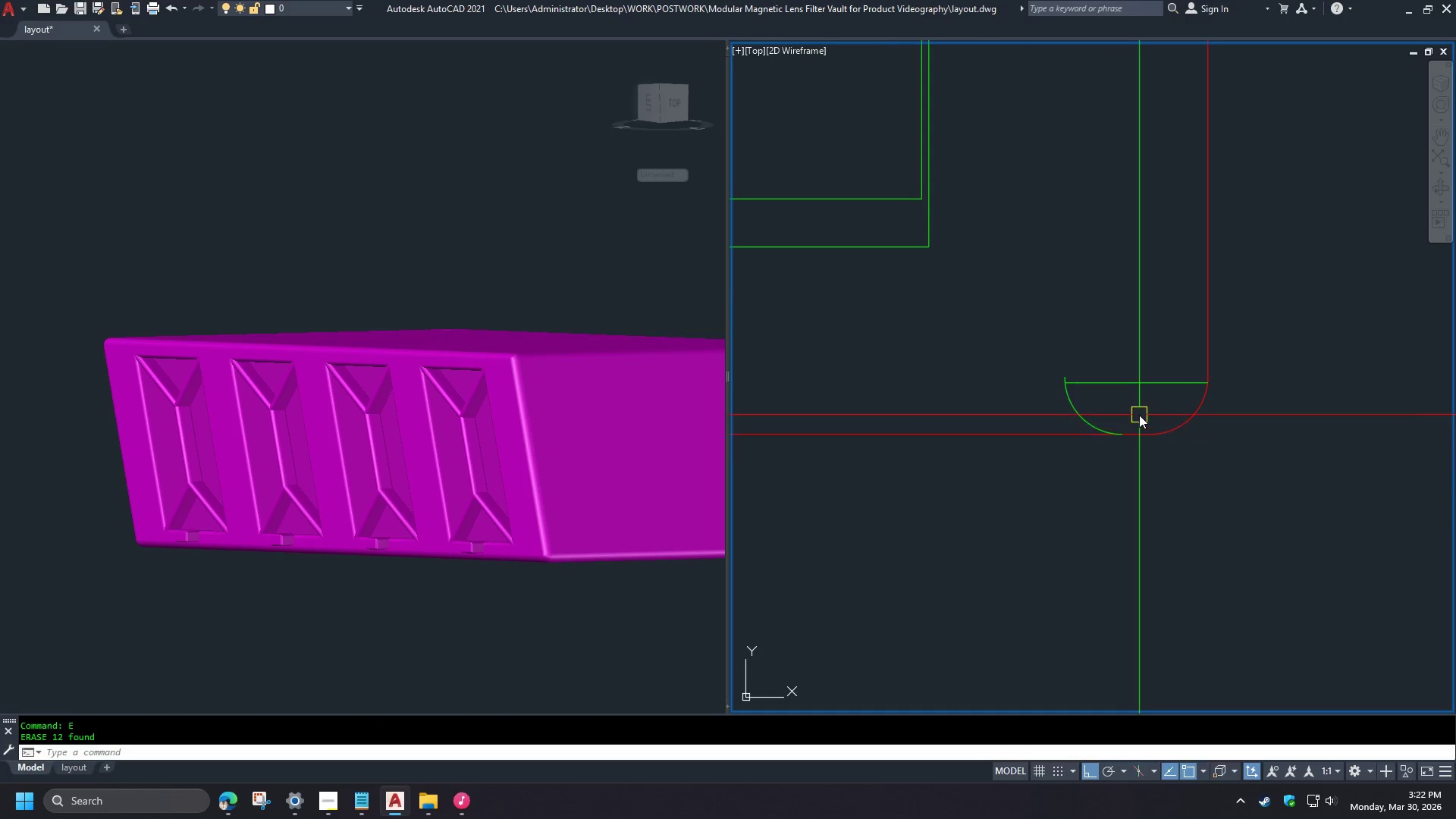 
scroll: coordinate [1188, 457], scroll_direction: down, amount: 5.0
 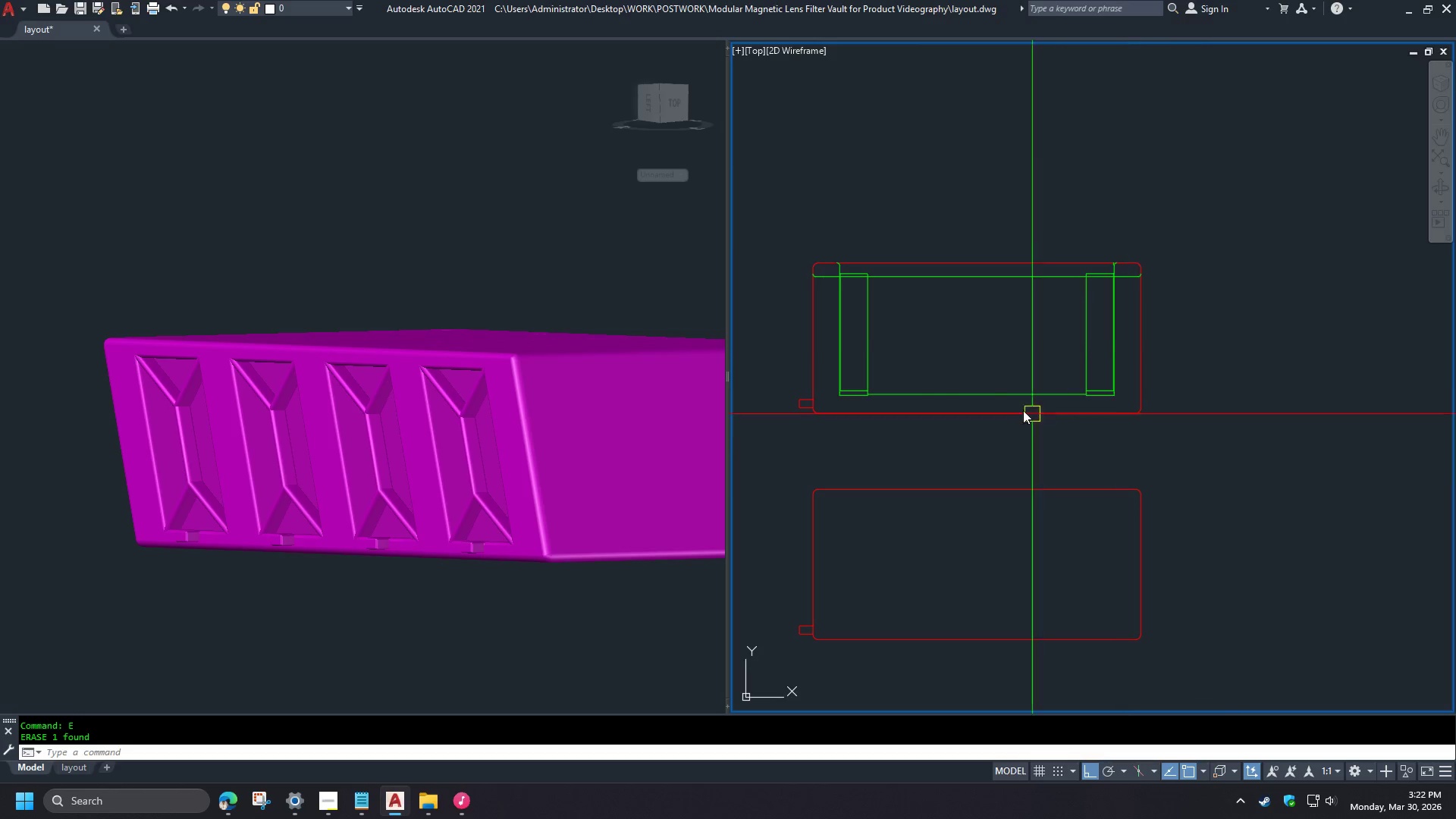 
scroll: coordinate [912, 312], scroll_direction: up, amount: 2.0
 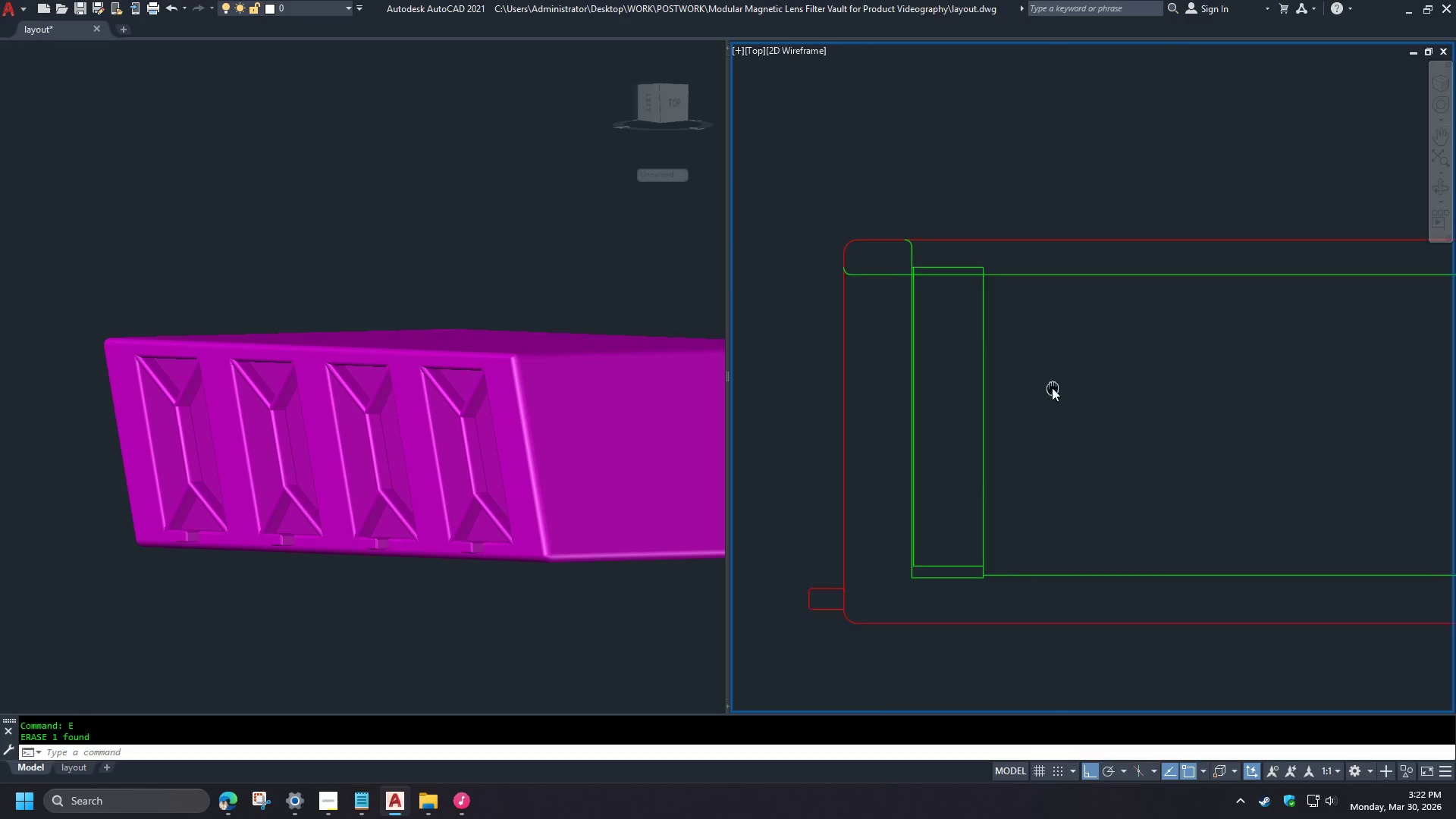 
scroll: coordinate [1023, 376], scroll_direction: down, amount: 3.0
 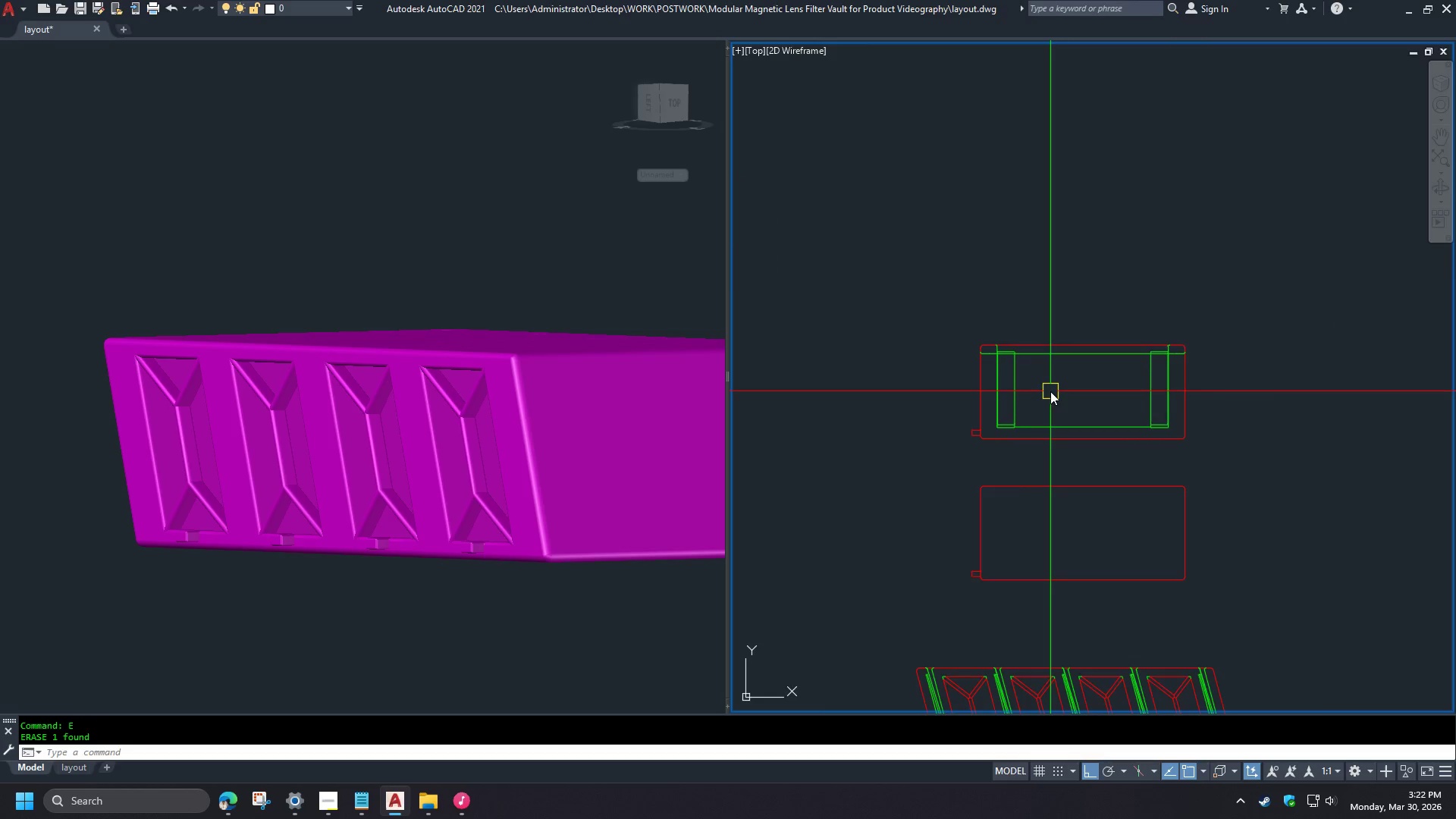 
scroll: coordinate [1050, 391], scroll_direction: up, amount: 3.0
 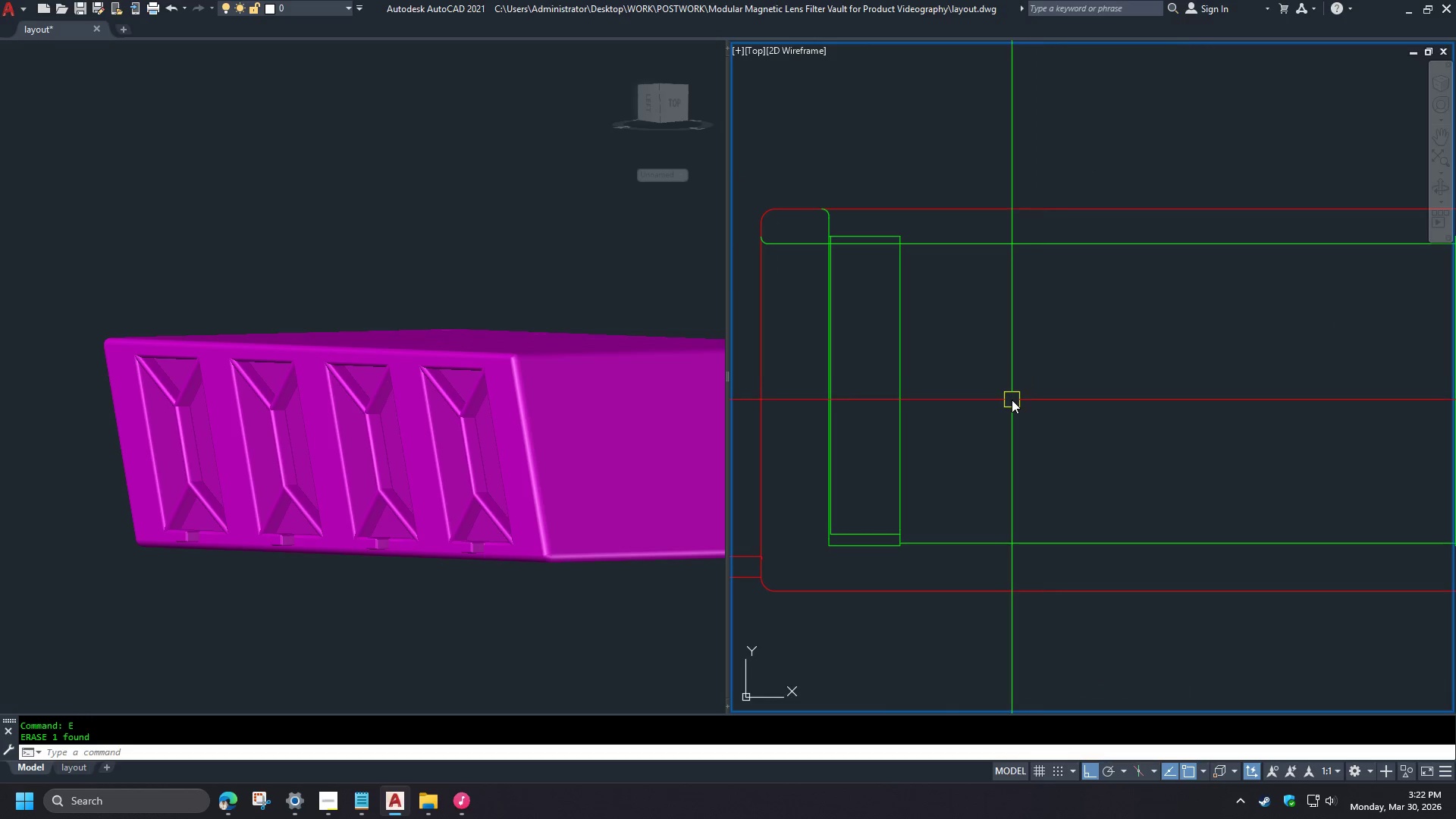 
scroll: coordinate [1009, 400], scroll_direction: down, amount: 2.0
 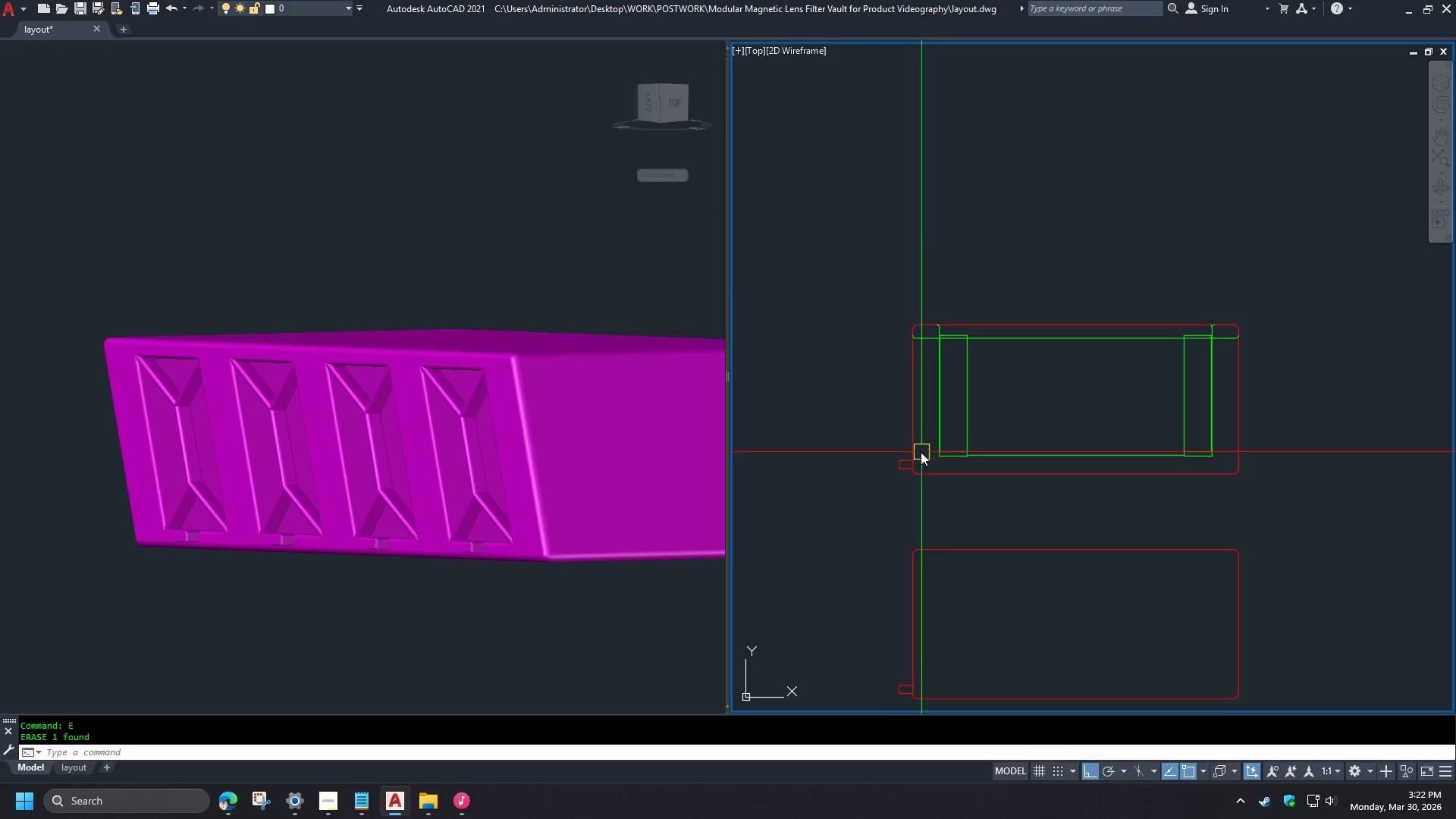 
left_click([945, 499])
 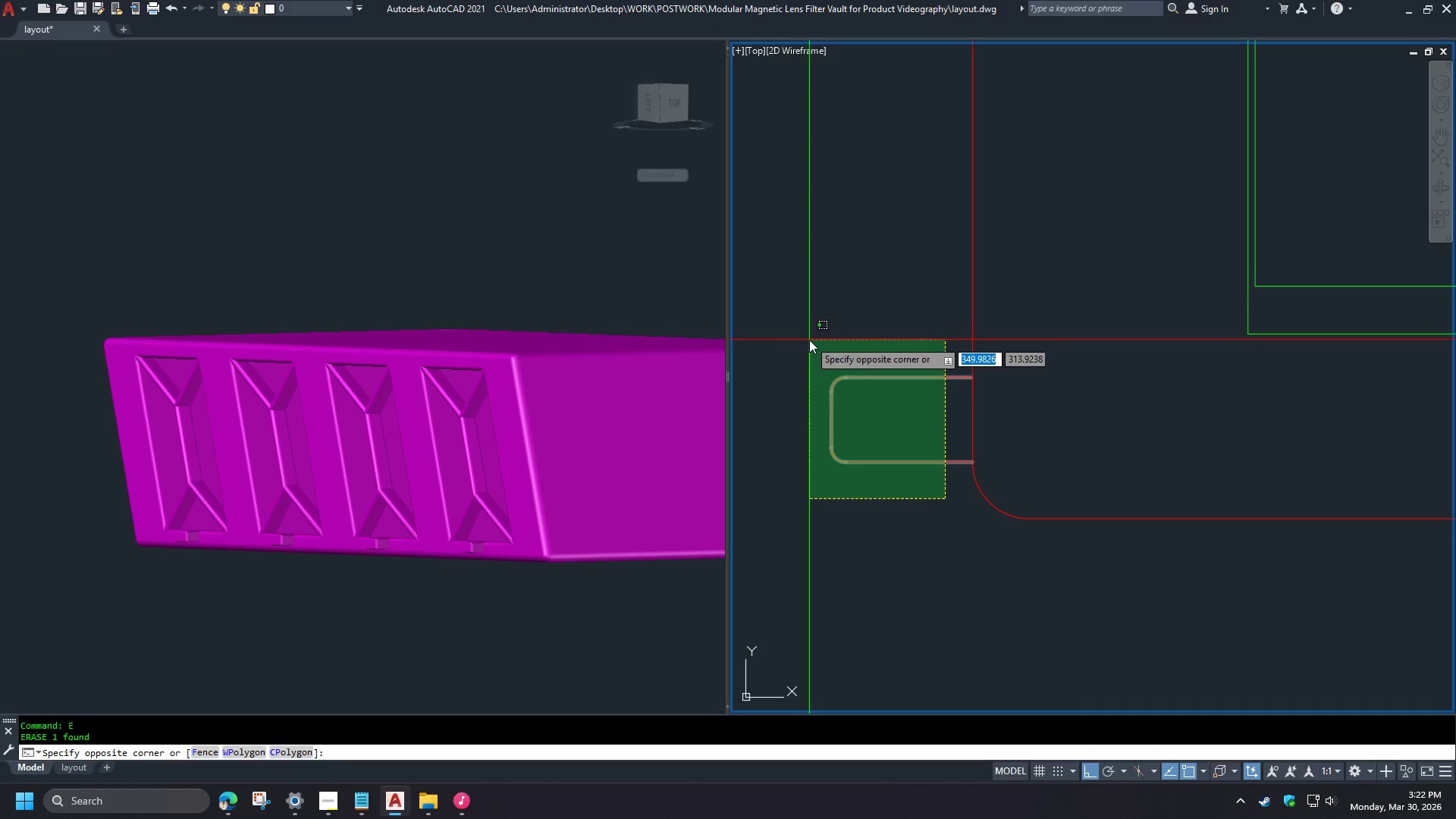 
scroll: coordinate [902, 465], scroll_direction: up, amount: 3.0
 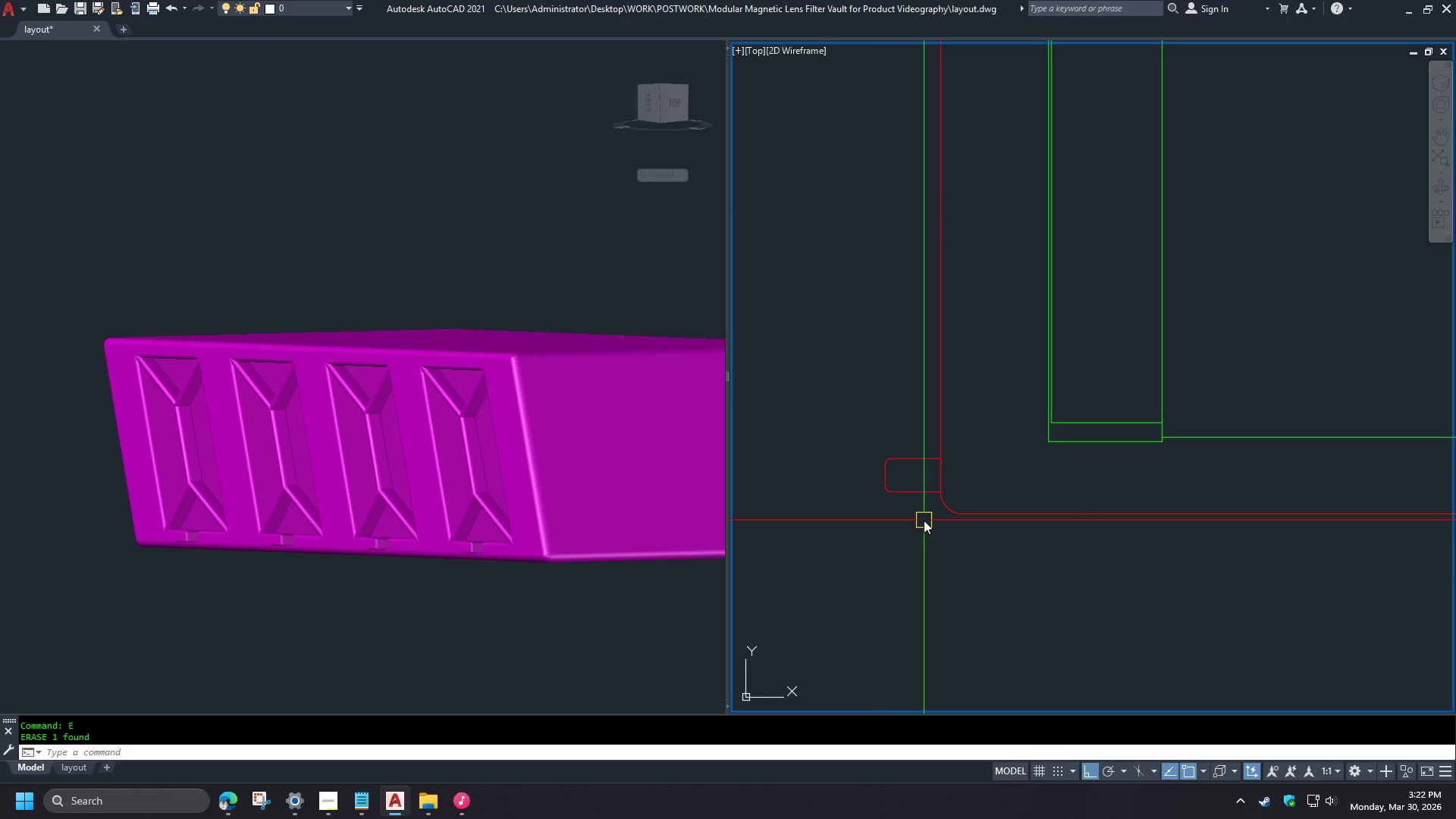 
left_click([809, 340])
 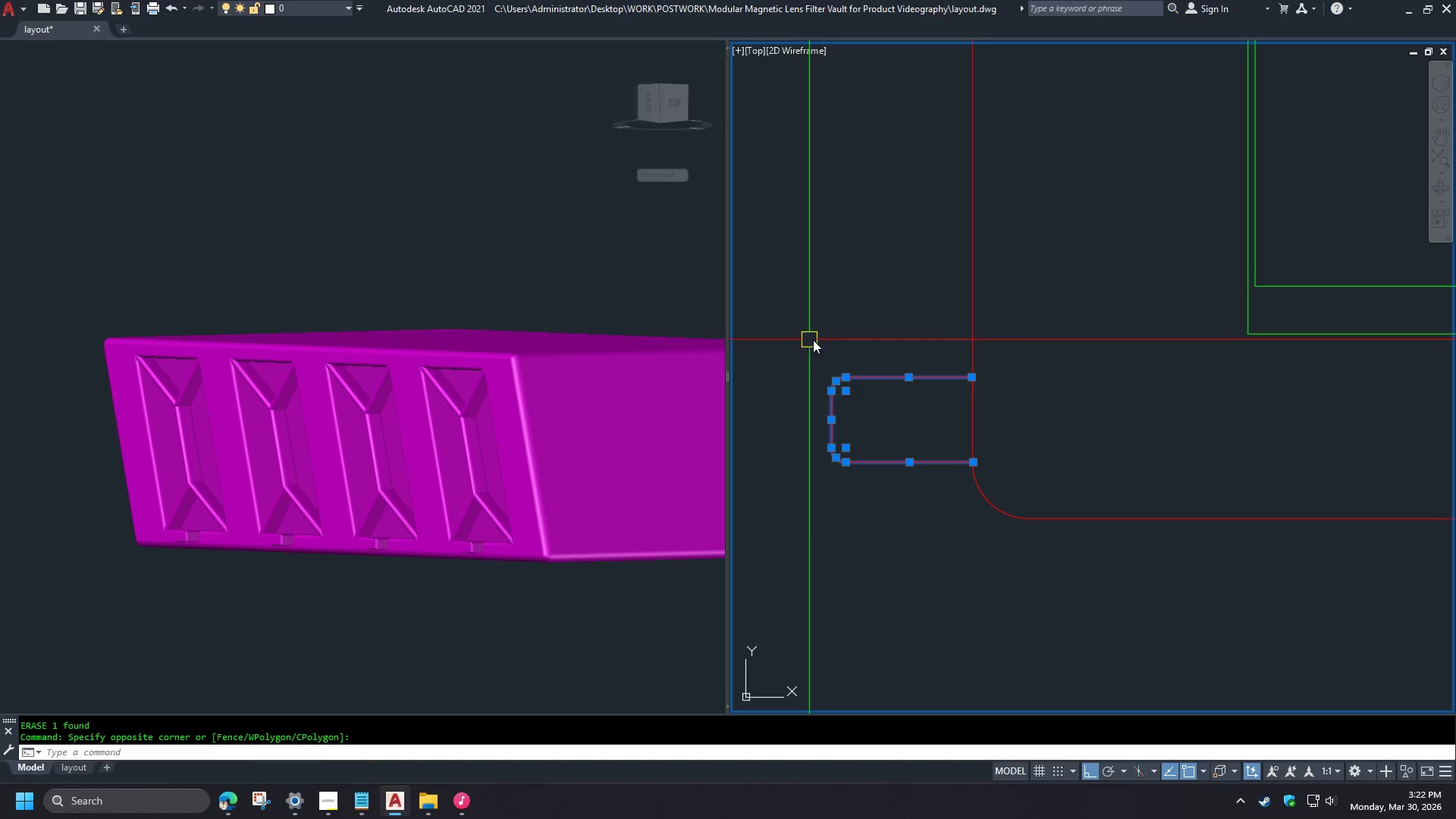 
key(E)
 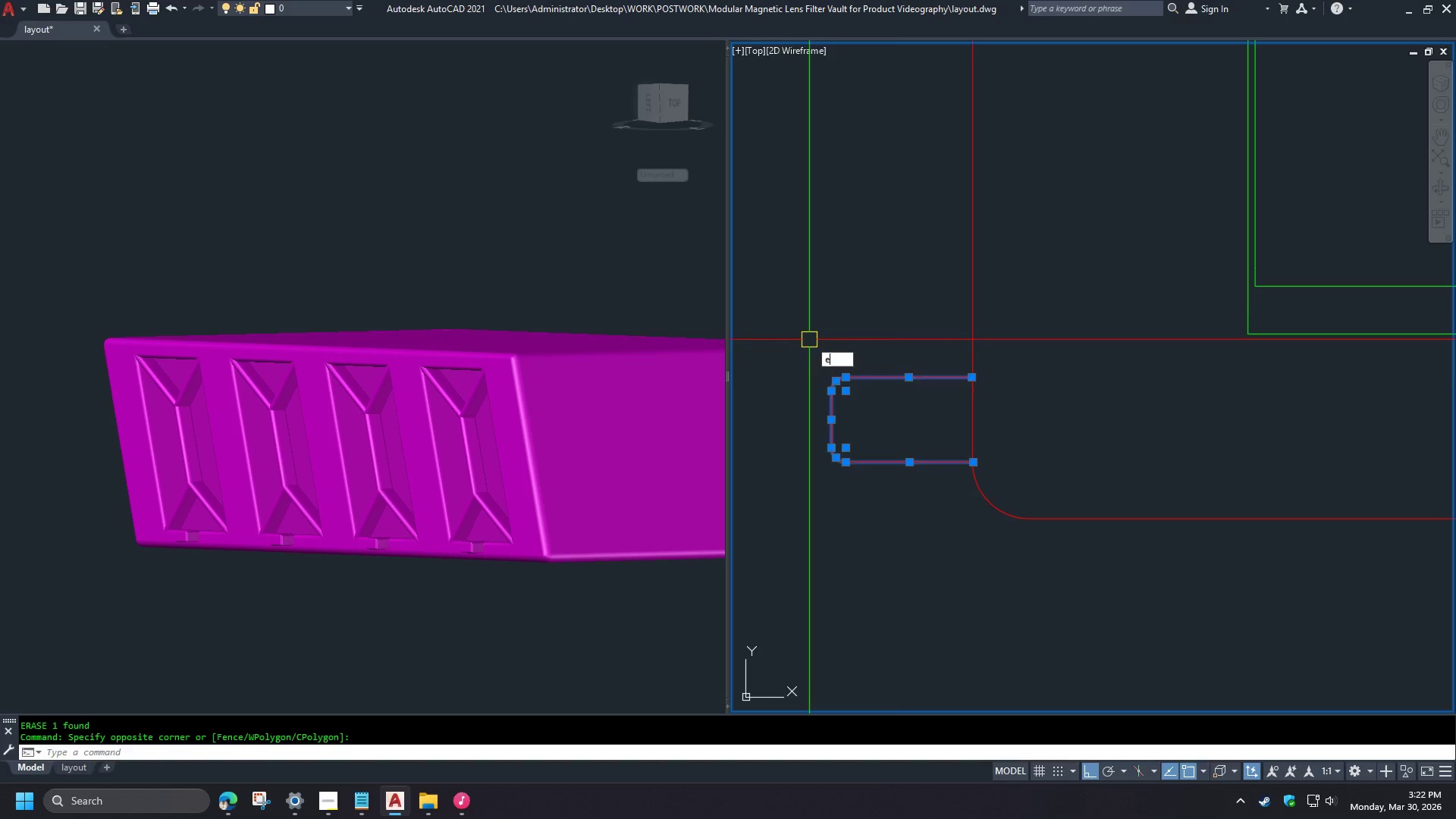 
key(Space)
 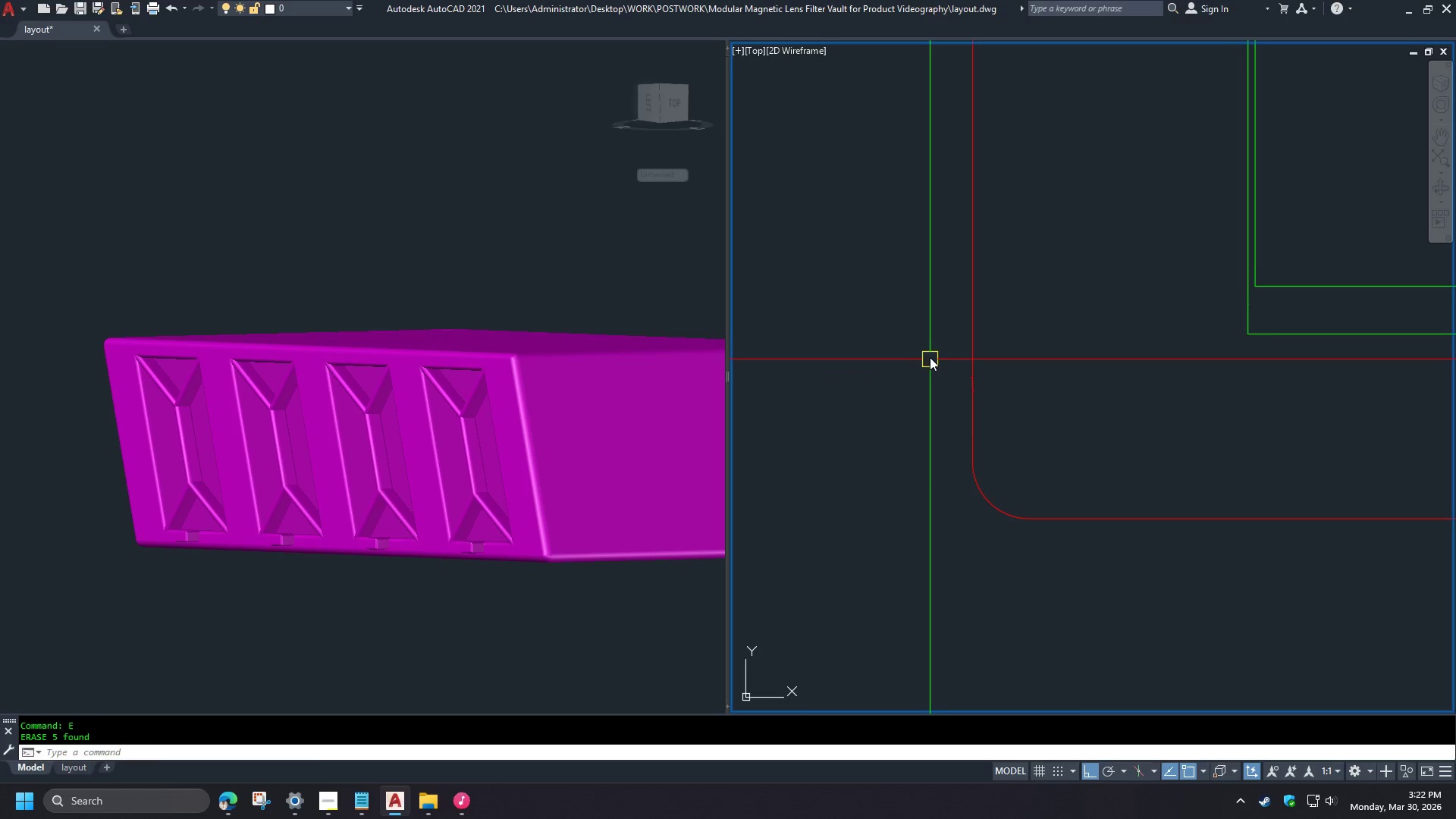 
scroll: coordinate [918, 513], scroll_direction: up, amount: 2.0
 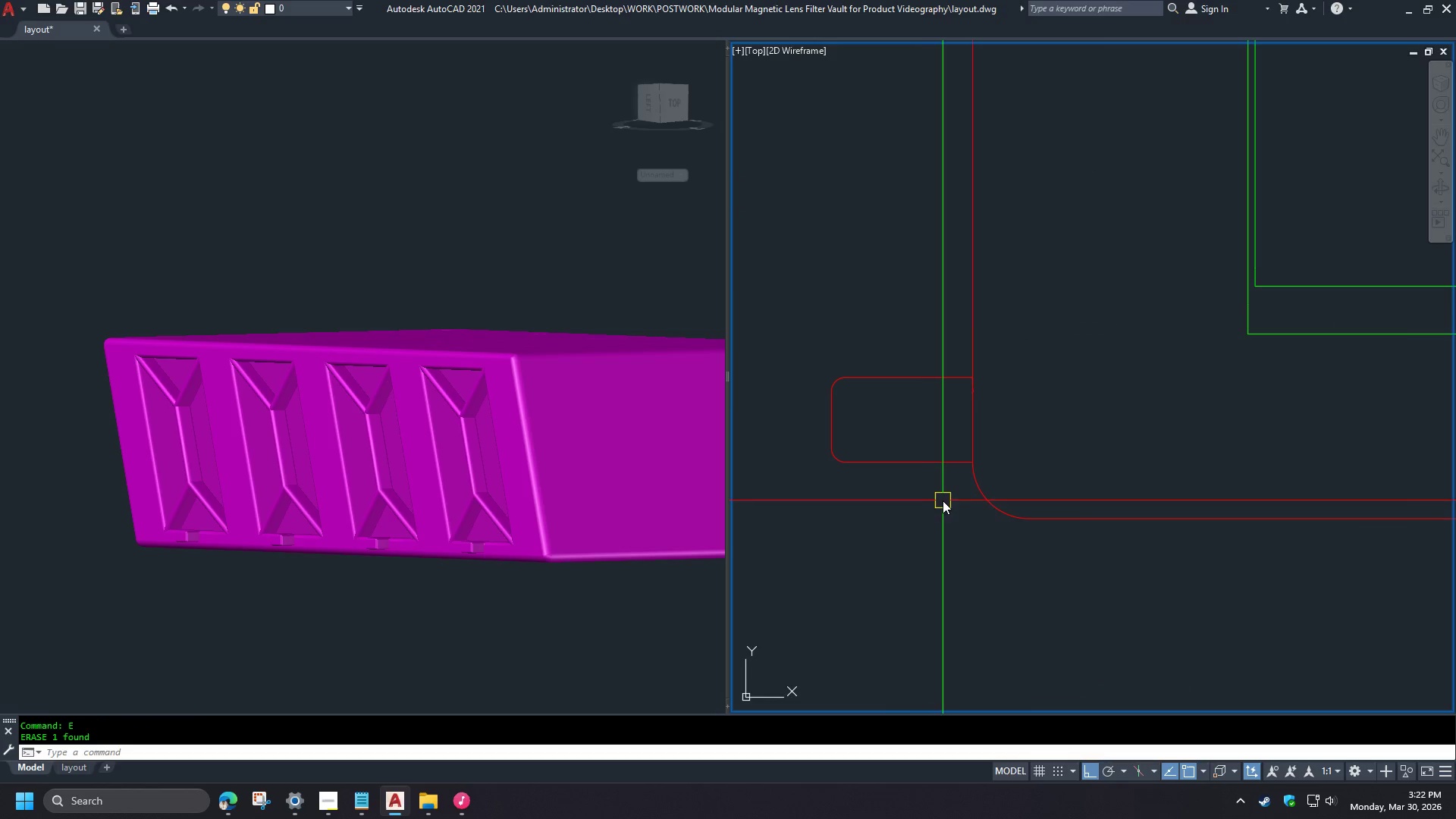 
left_click_drag(start_coordinate=[930, 351], to_coordinate=[946, 367])
 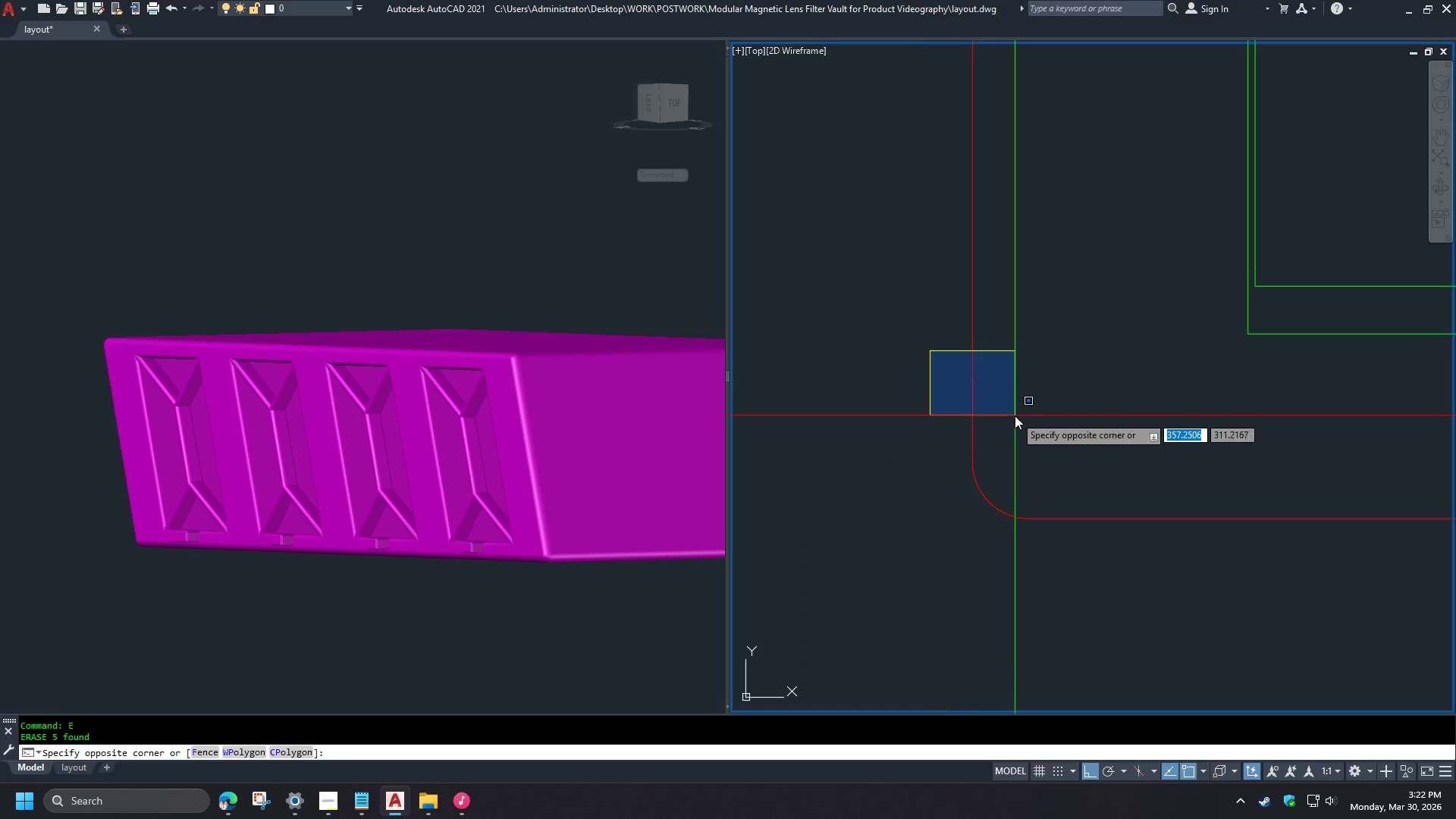 
double_click([1015, 416])
 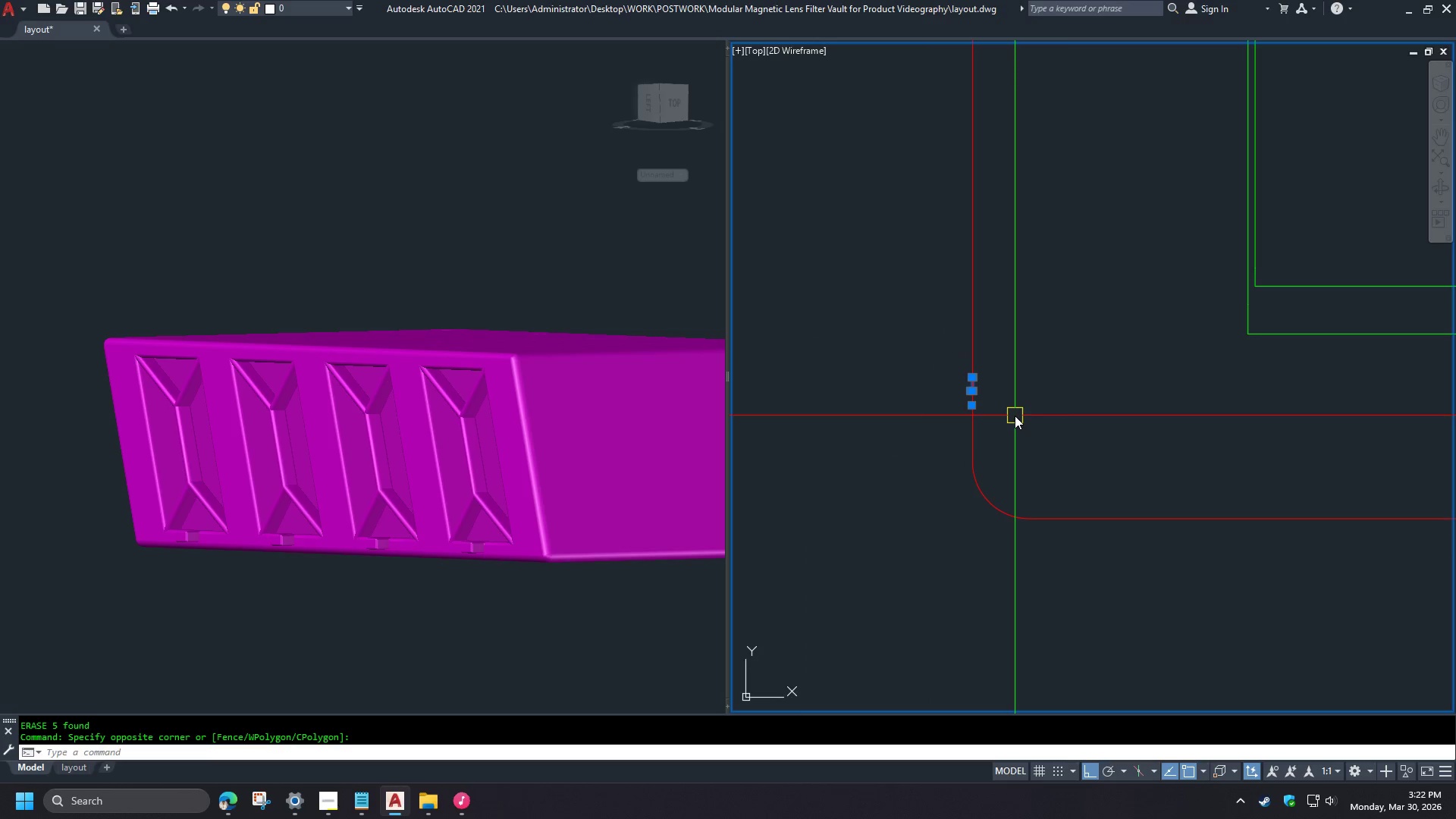 
key(E)
 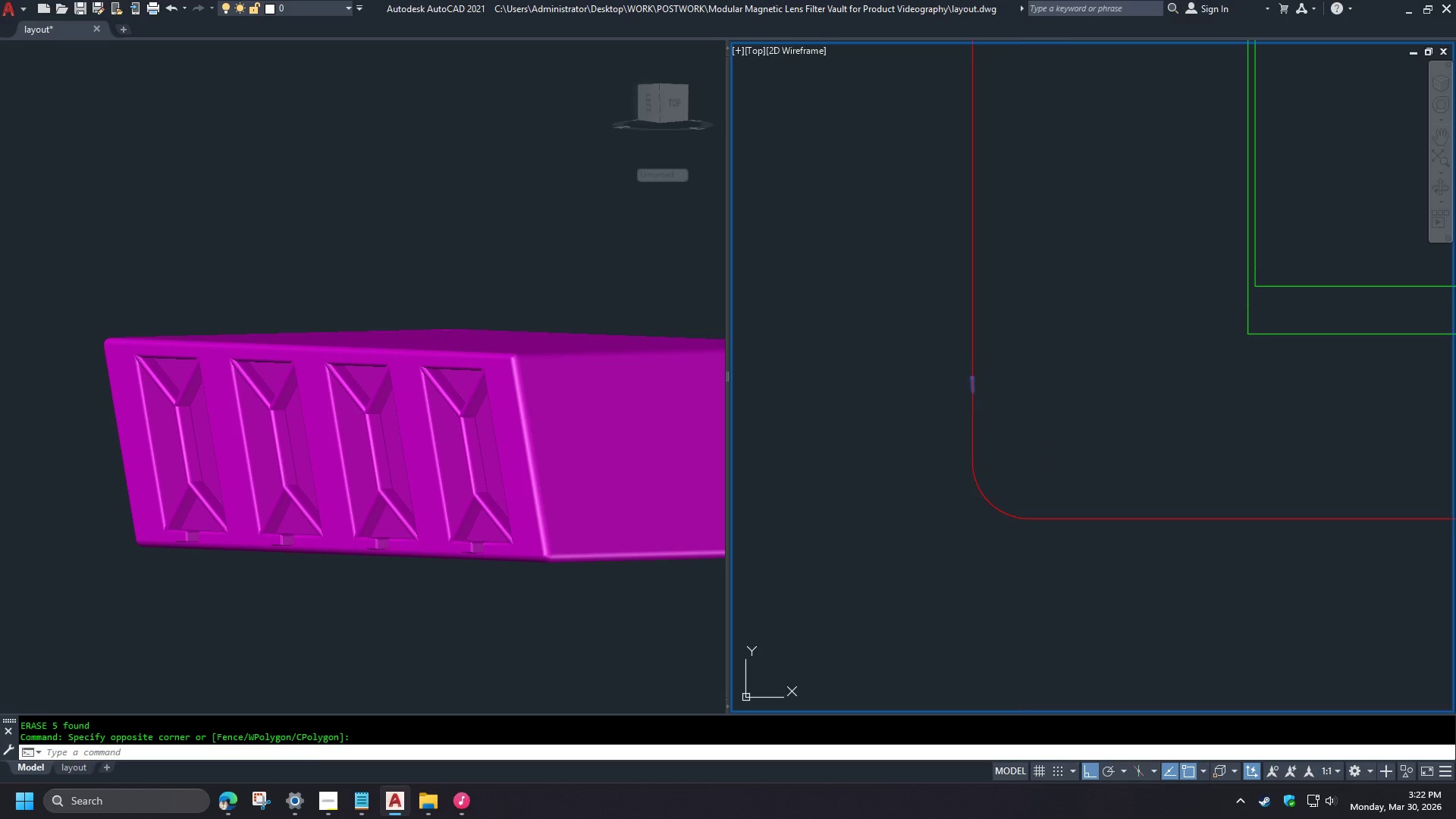 
key(Space)
 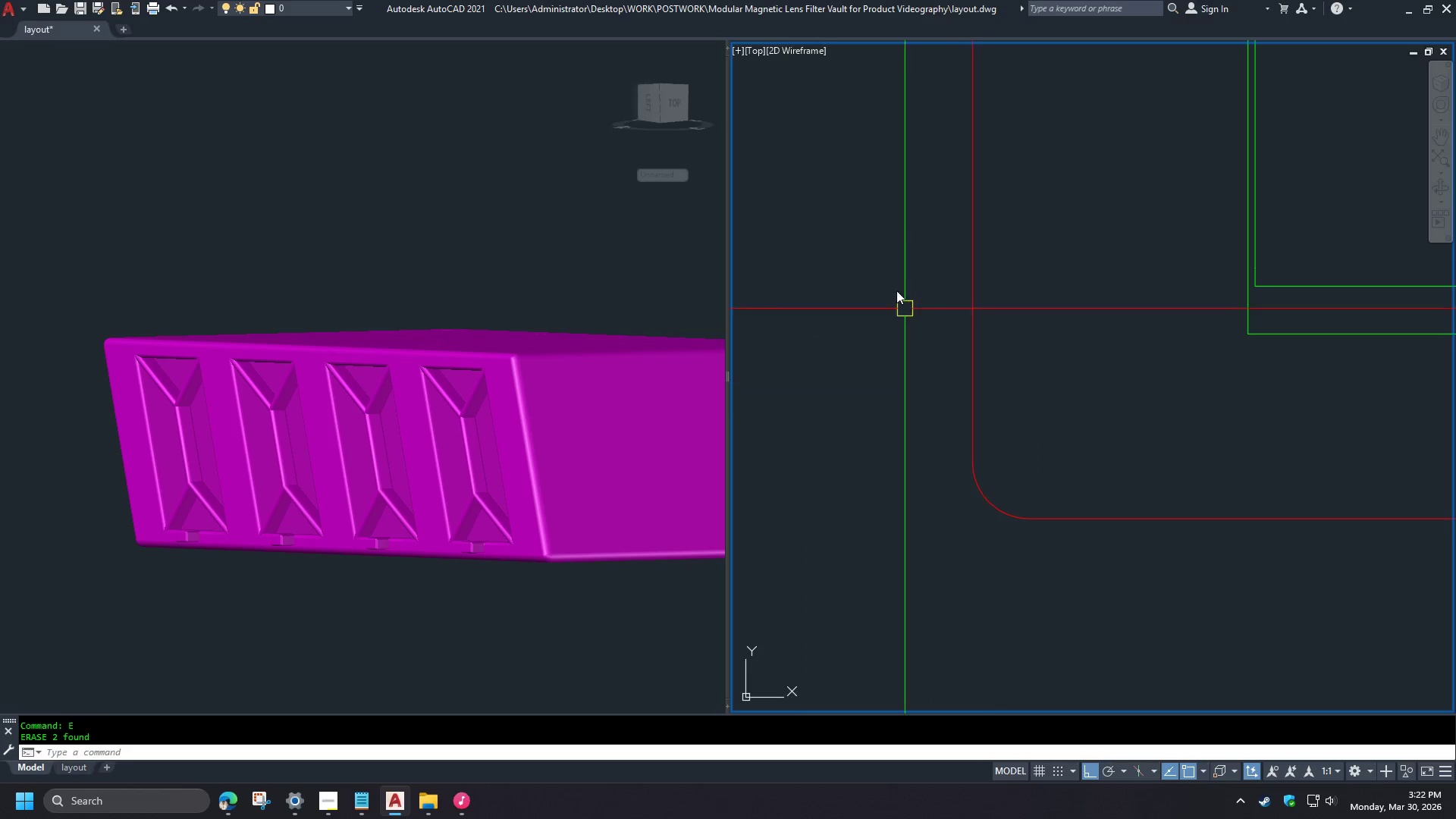 
left_click_drag(start_coordinate=[893, 176], to_coordinate=[903, 193])
 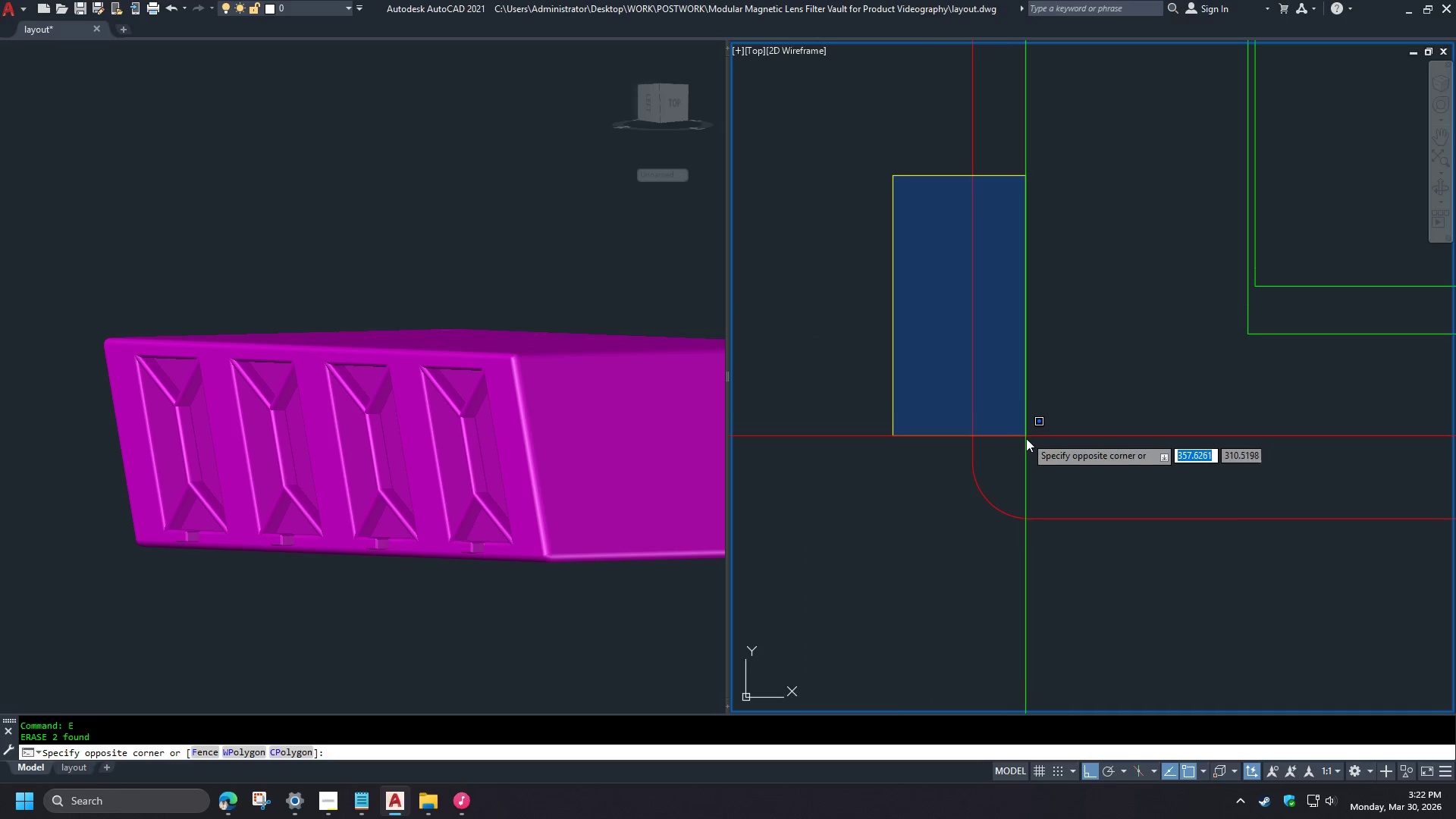 
left_click([1027, 448])
 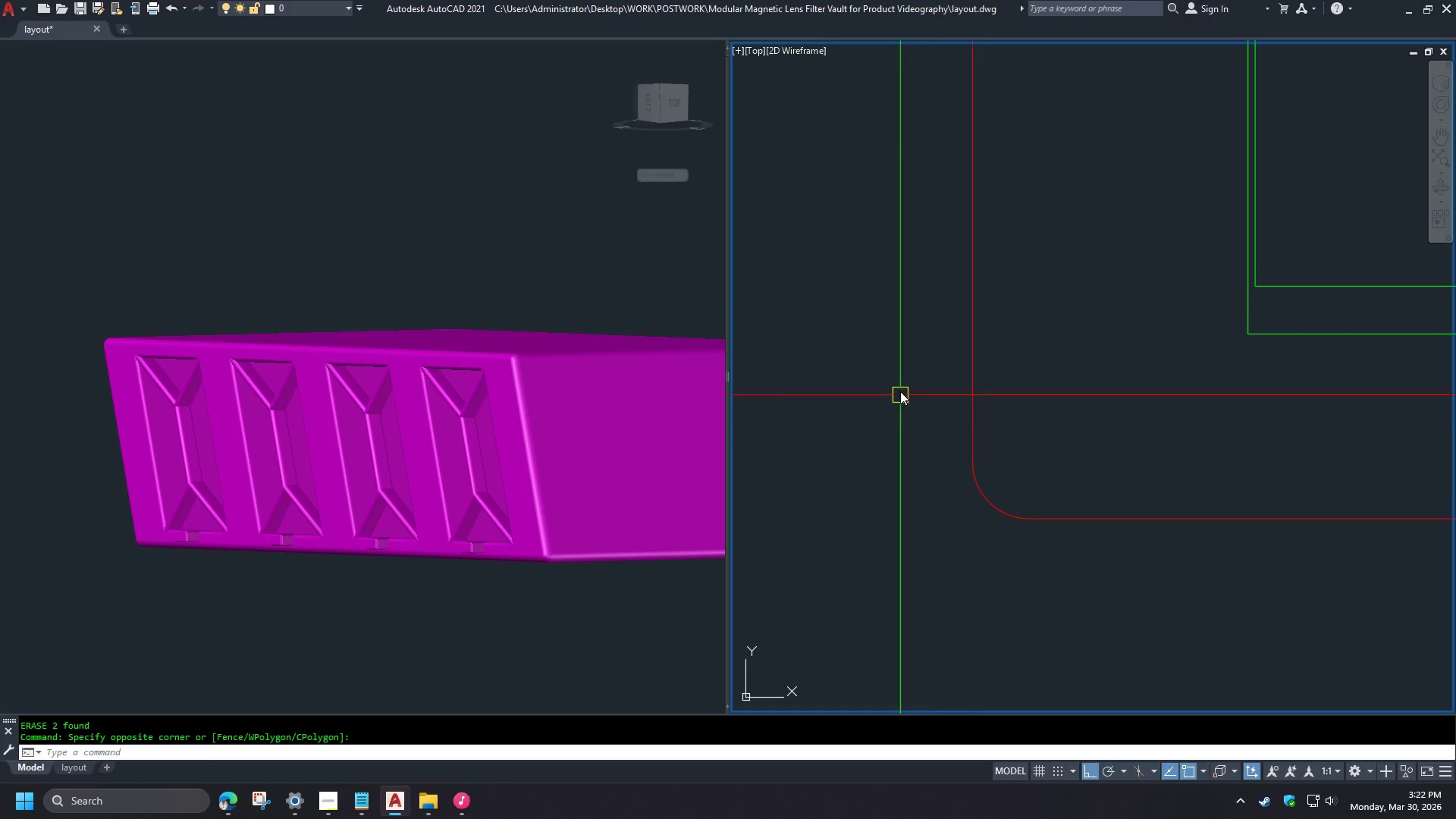 
left_click_drag(start_coordinate=[900, 384], to_coordinate=[907, 399])
 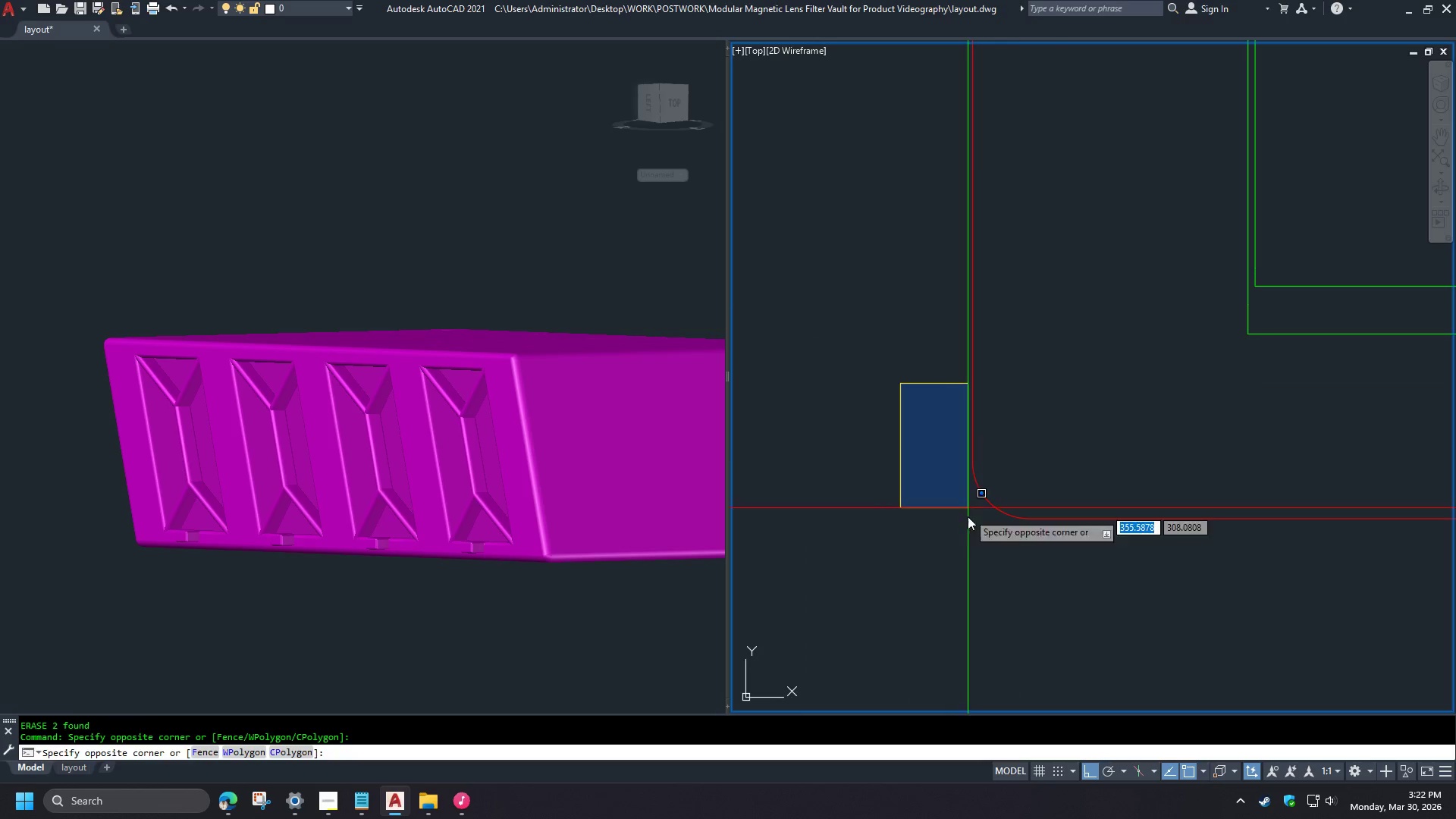 
triple_click([971, 535])
 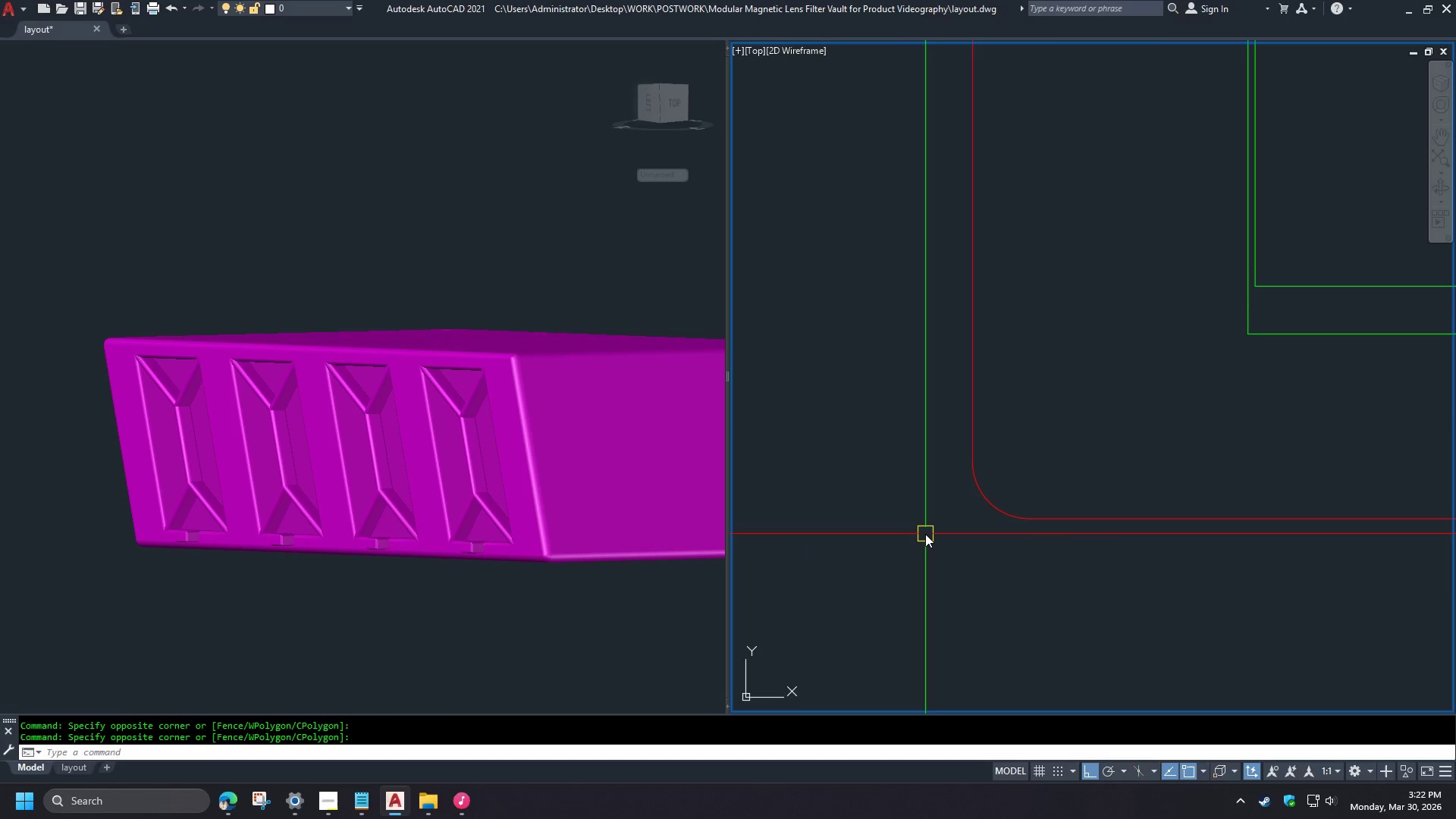 
scroll: coordinate [924, 534], scroll_direction: down, amount: 4.0
 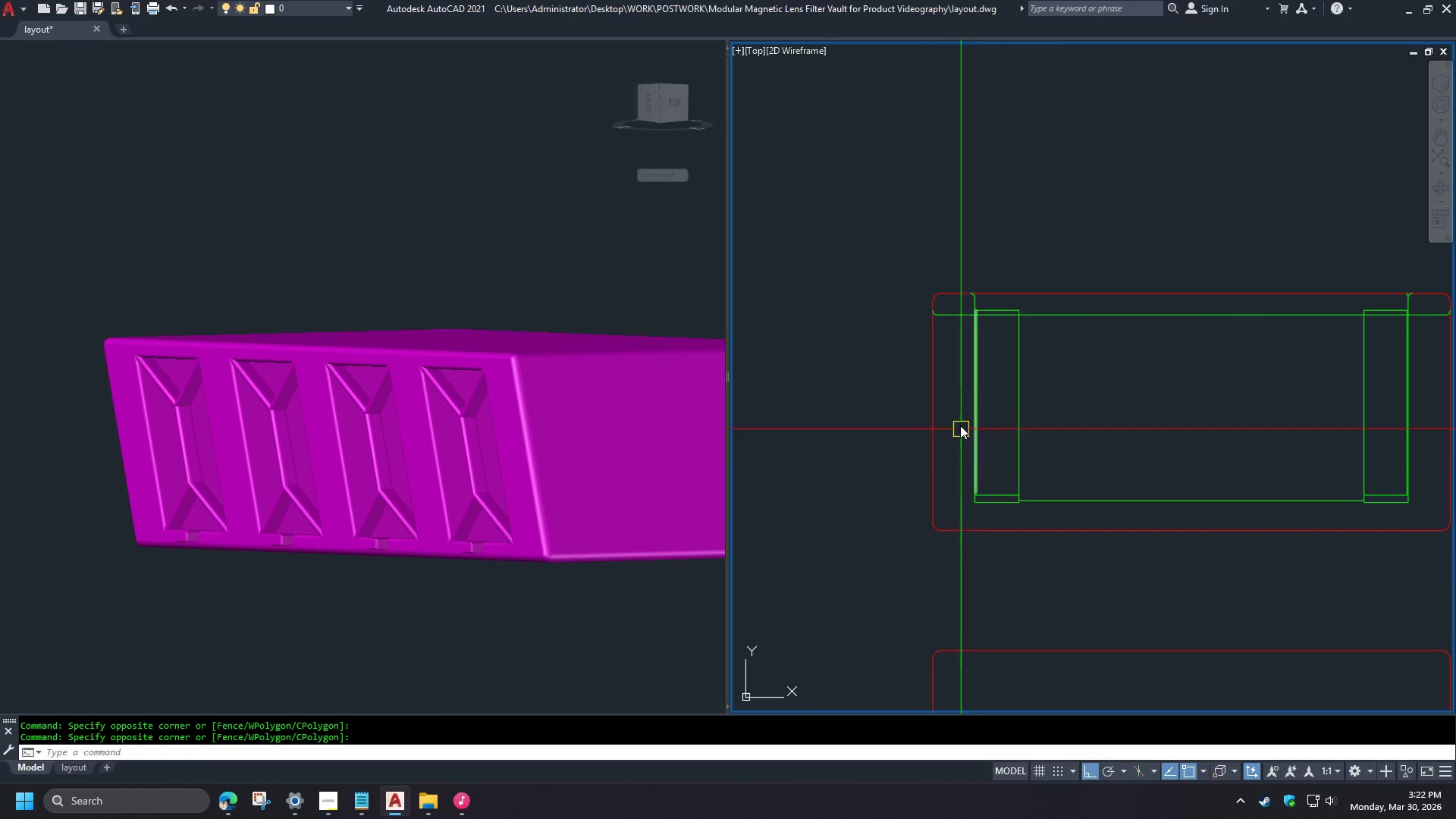 
scroll: coordinate [944, 354], scroll_direction: up, amount: 2.0
 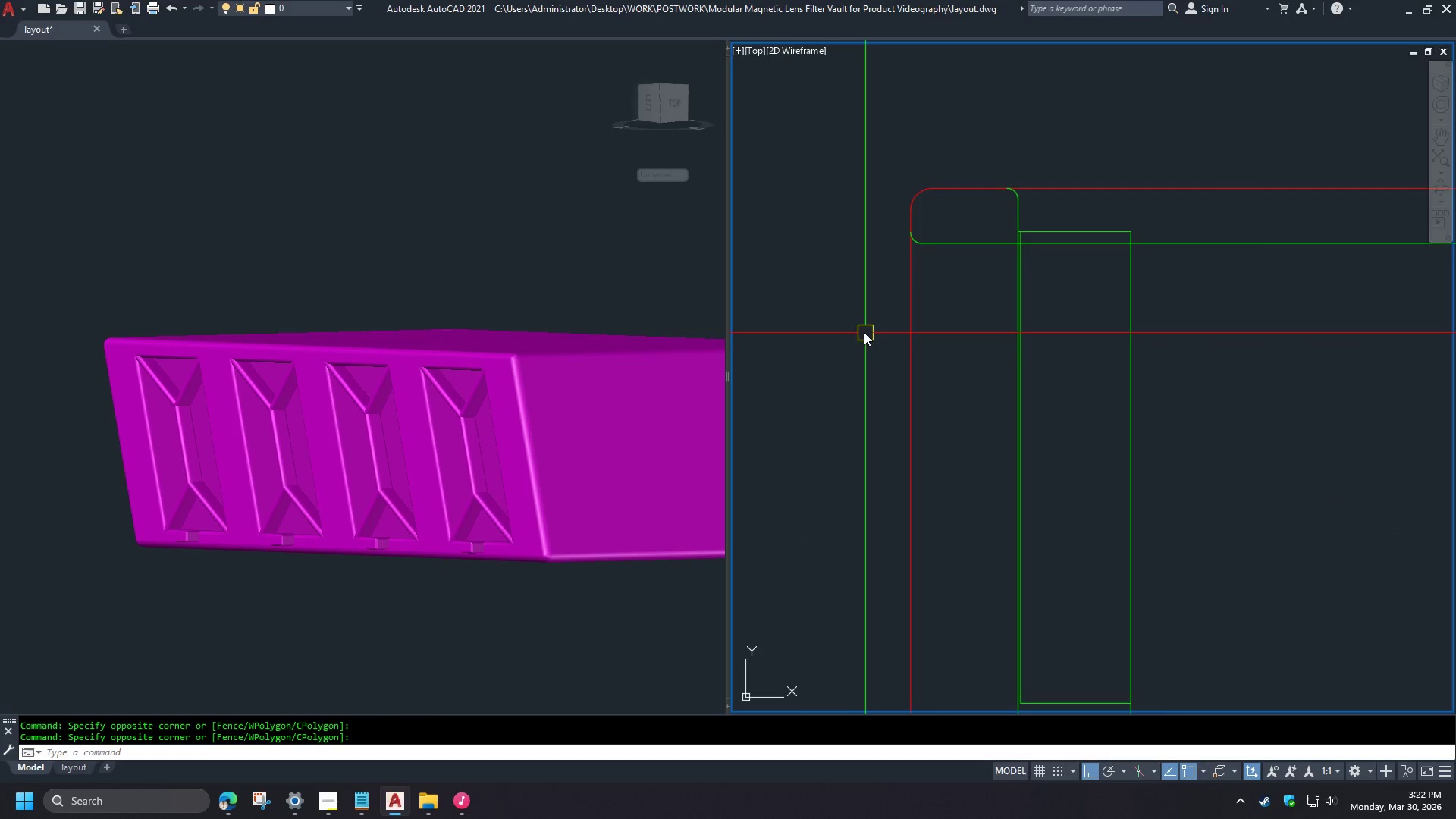 
left_click_drag(start_coordinate=[885, 381], to_coordinate=[915, 403])
 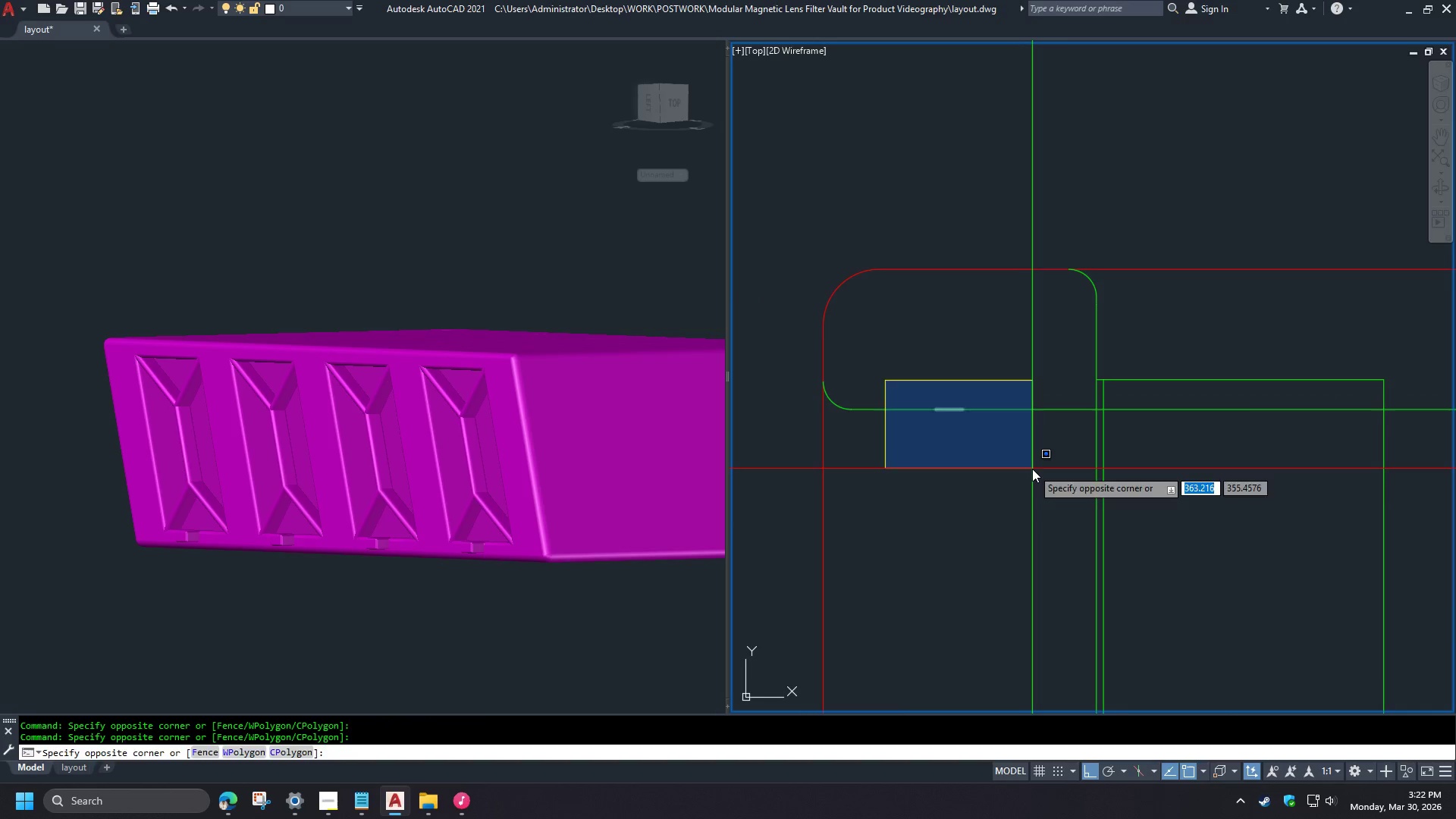 
double_click([1032, 469])
 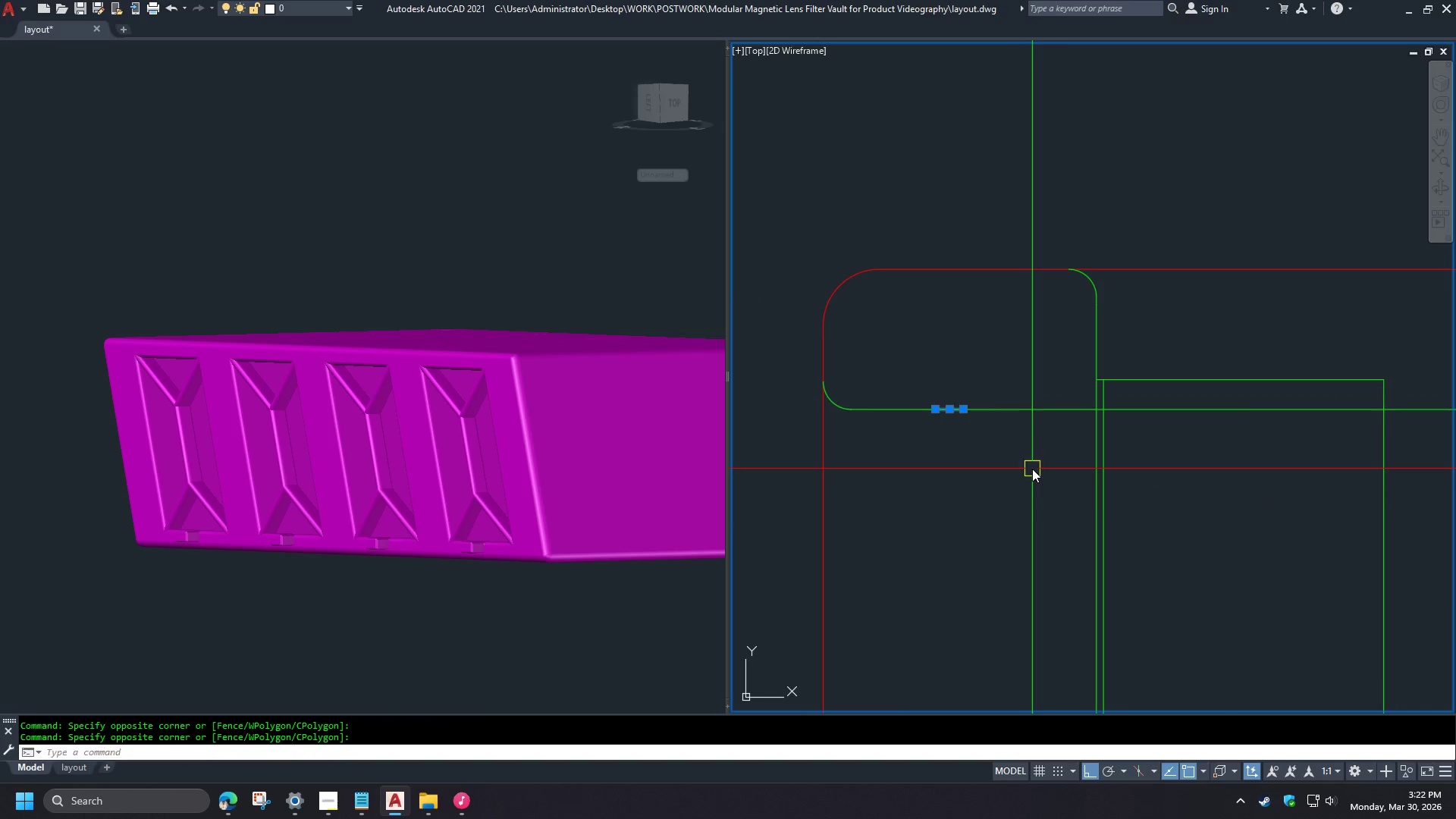 
key(E)
 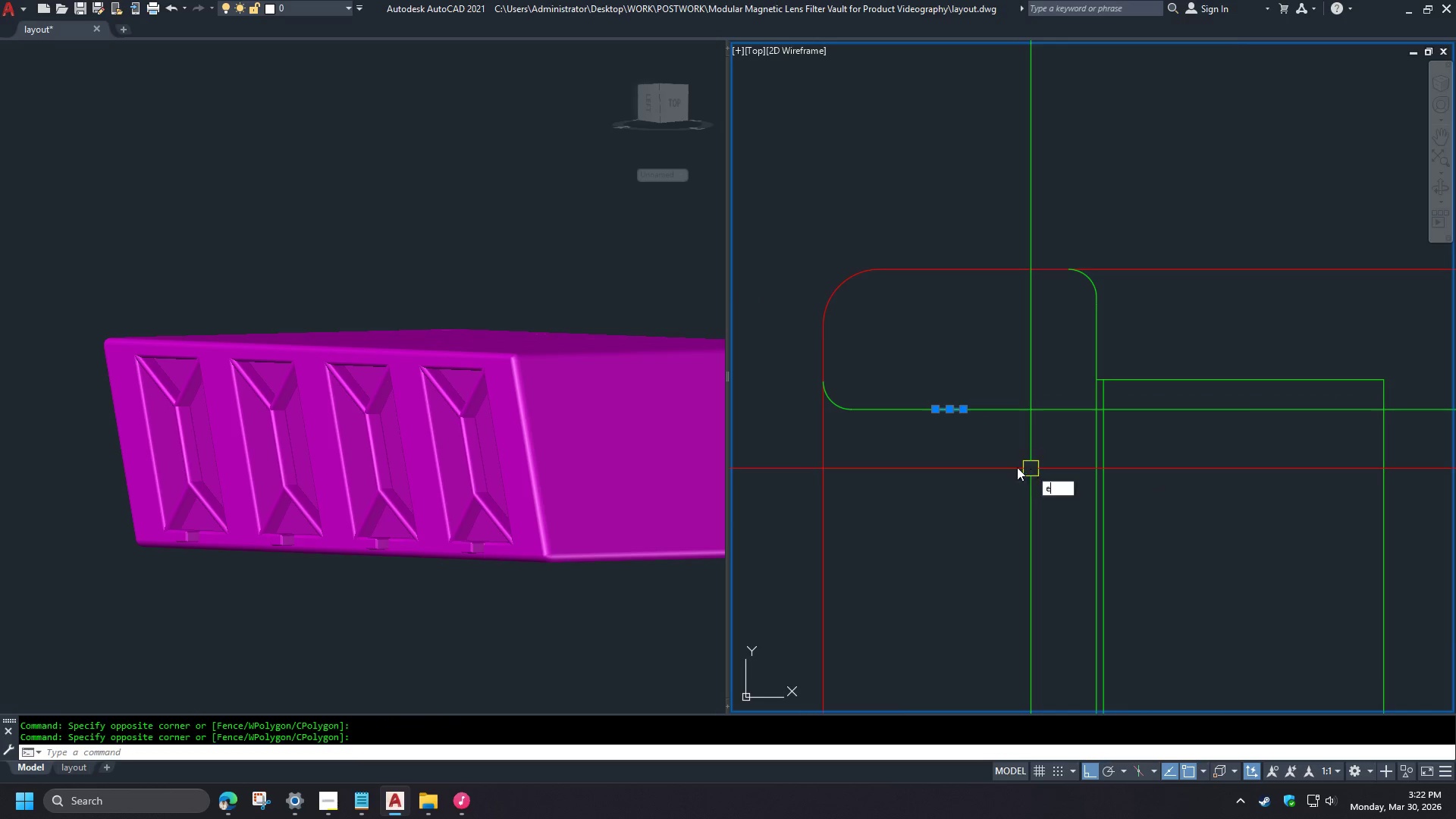 
key(Space)
 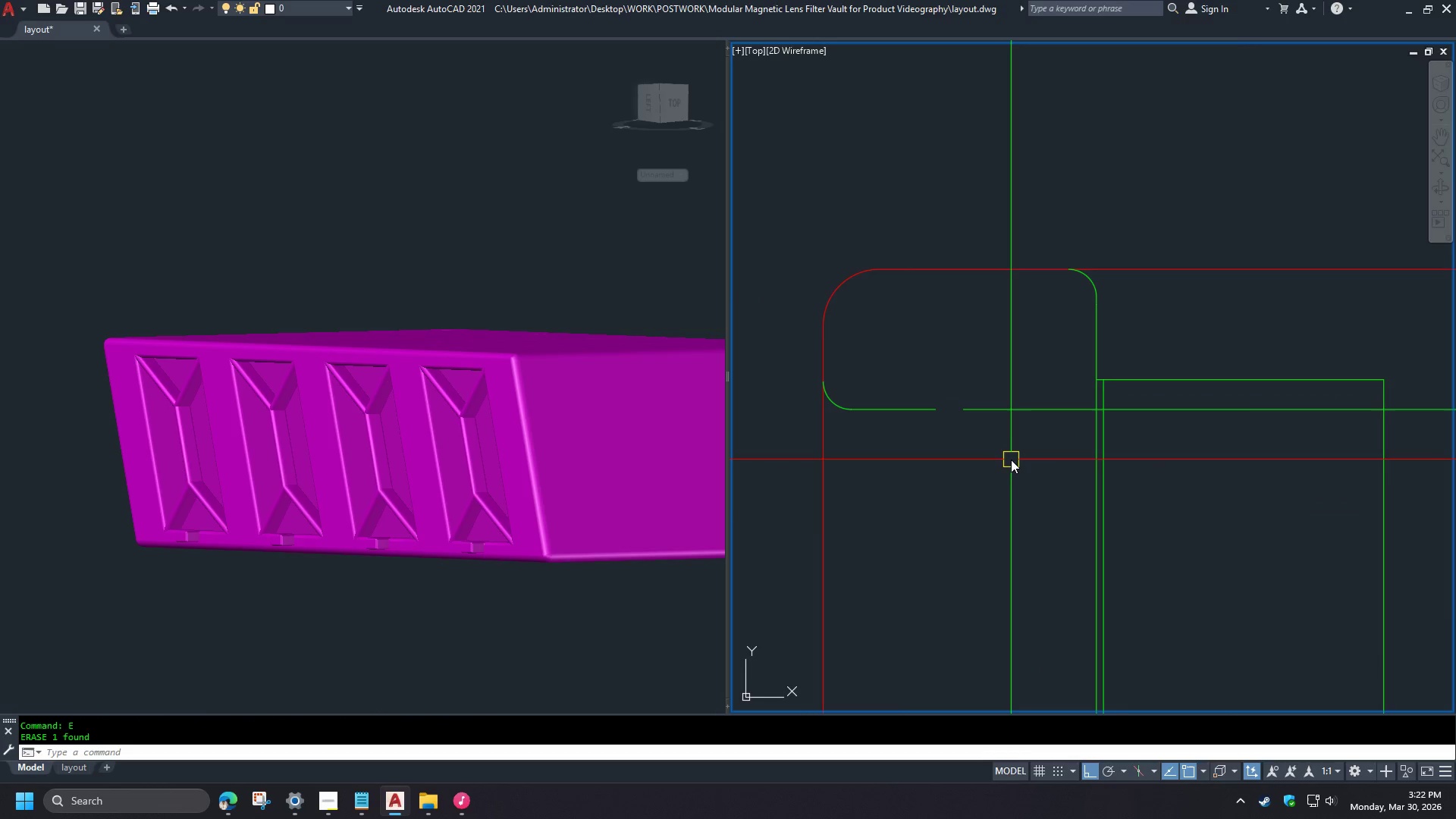 
scroll: coordinate [861, 328], scroll_direction: down, amount: 2.0
 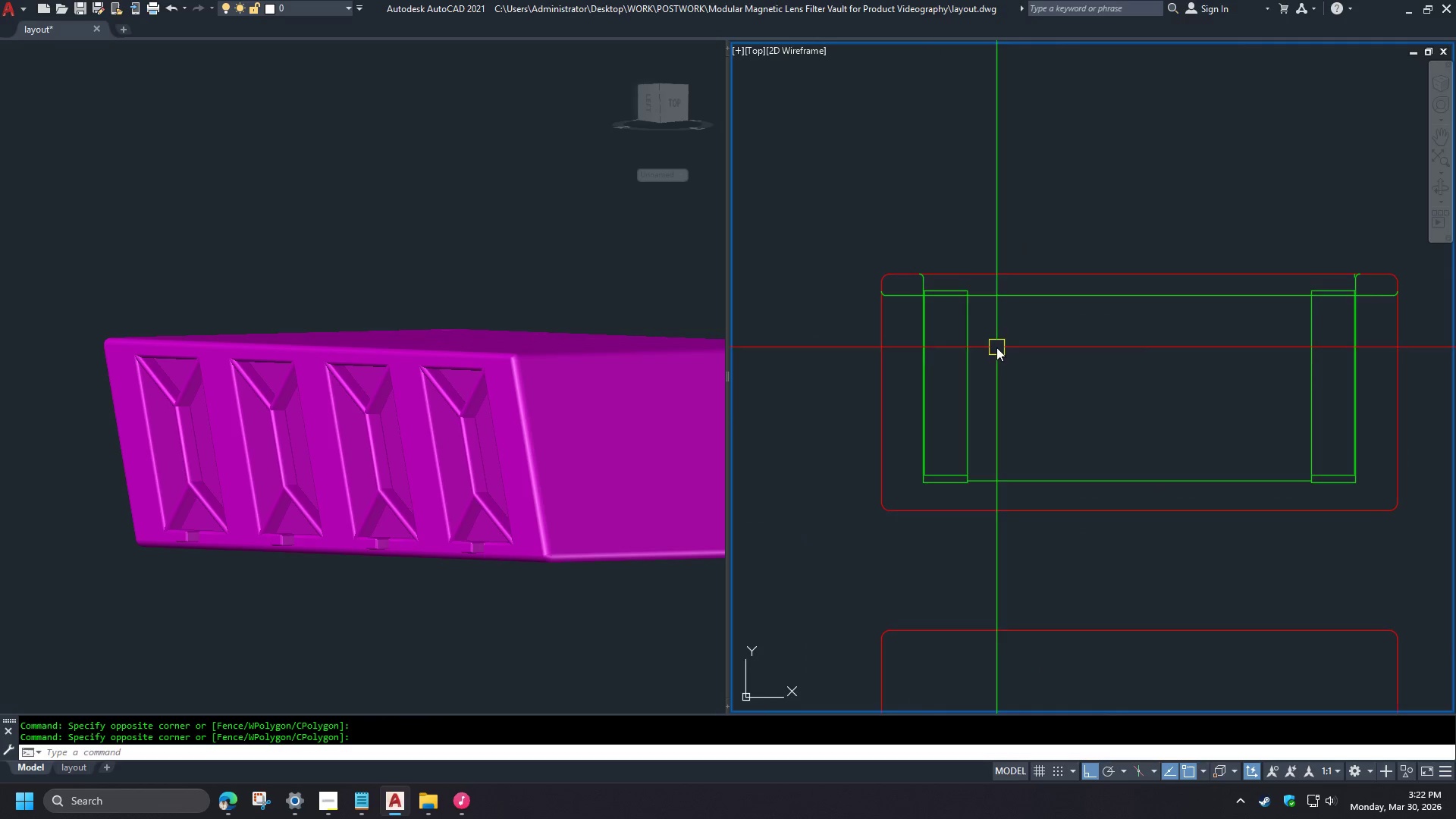 
scroll: coordinate [918, 268], scroll_direction: up, amount: 4.0
 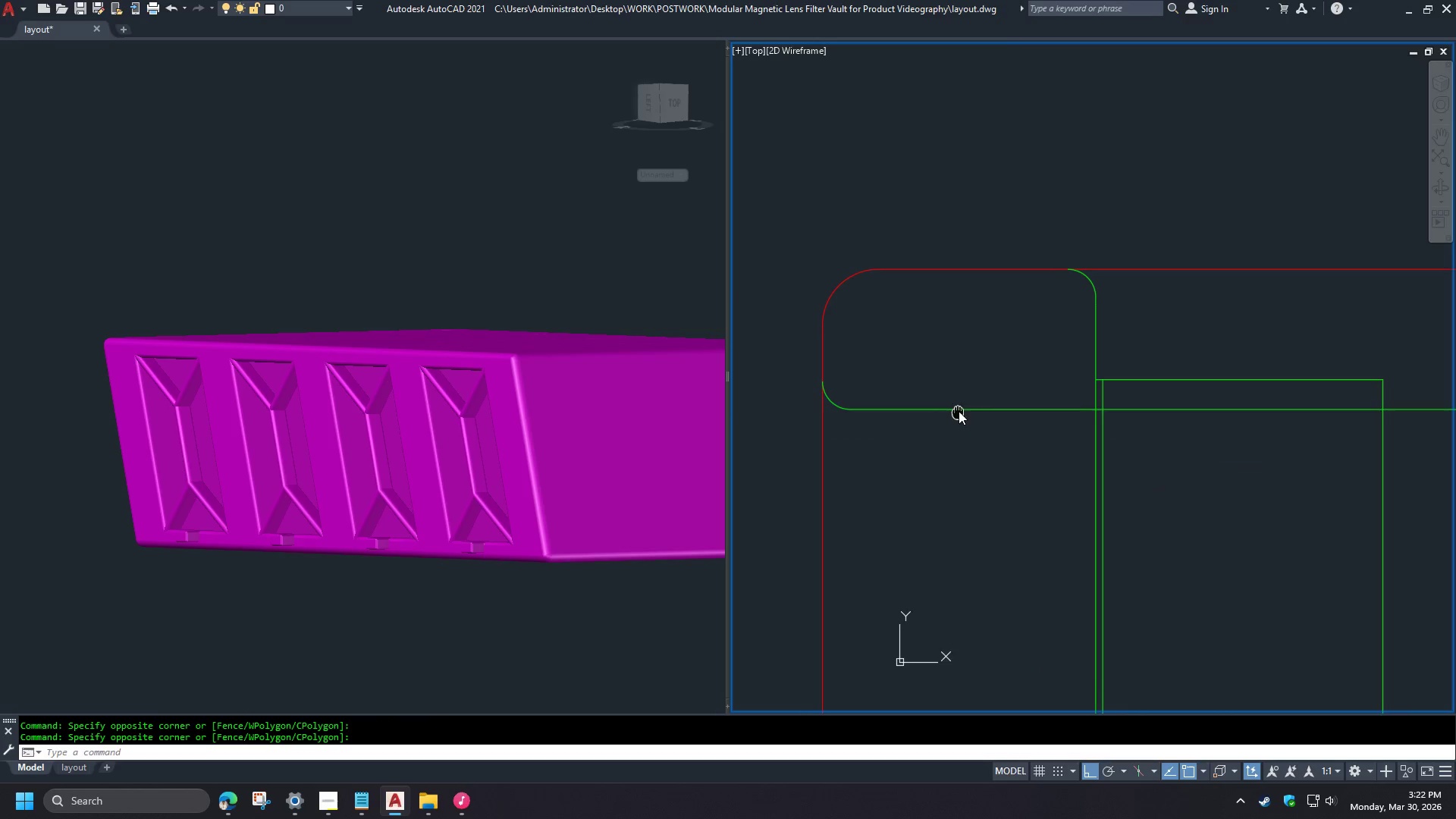 
key(Control+Z)
 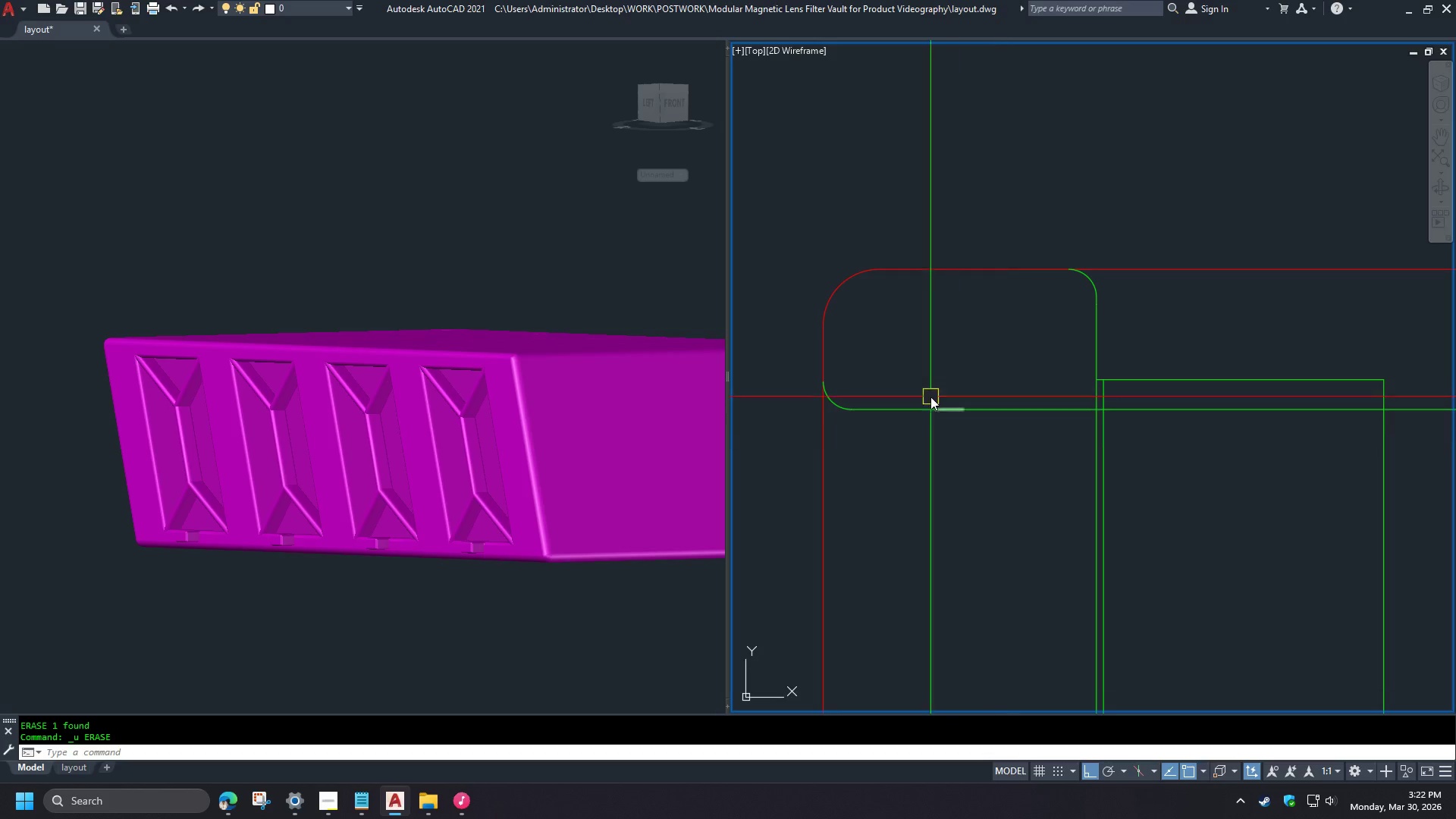 
scroll: coordinate [906, 369], scroll_direction: down, amount: 3.0
 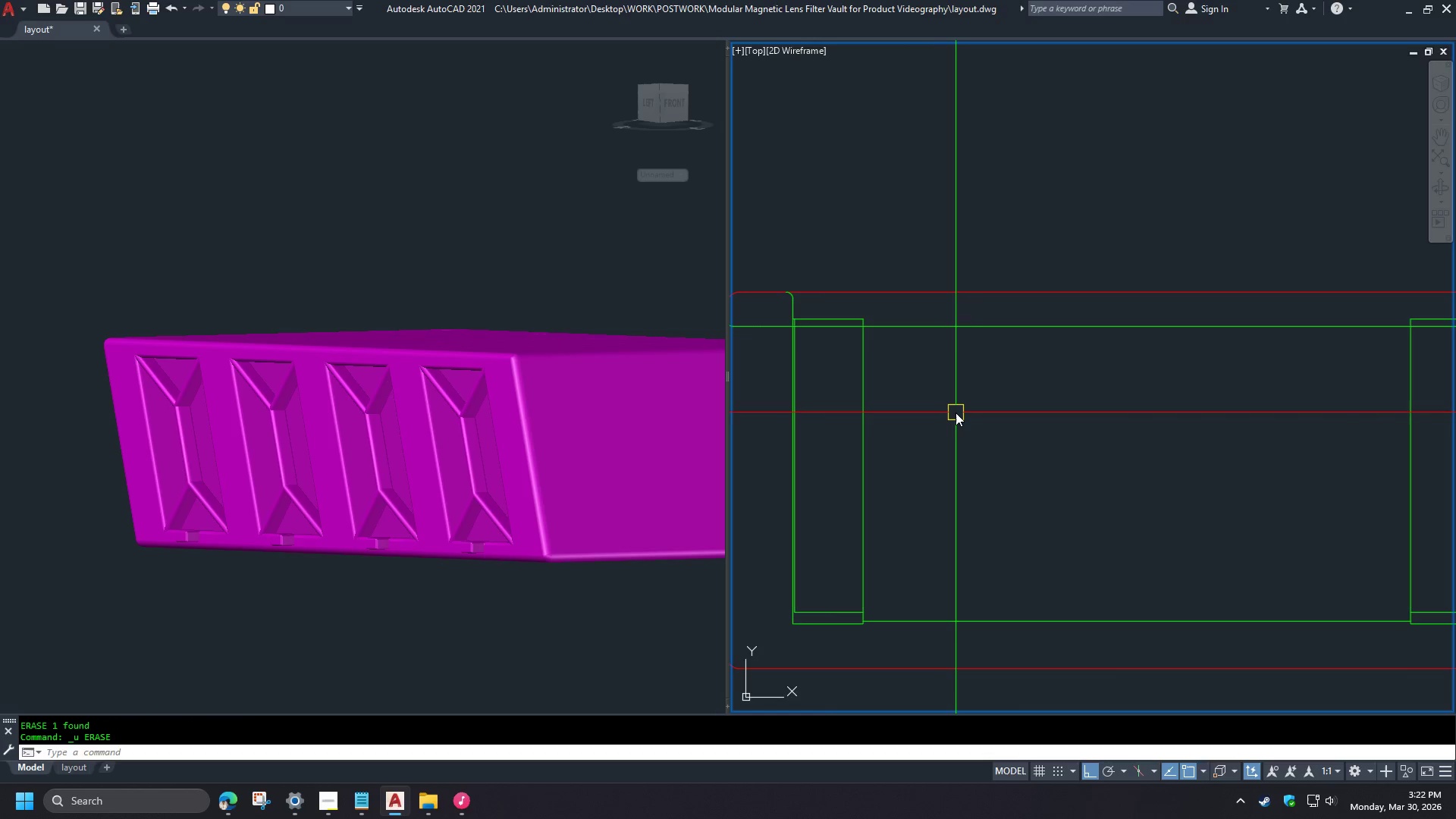 
left_click([534, 292])
 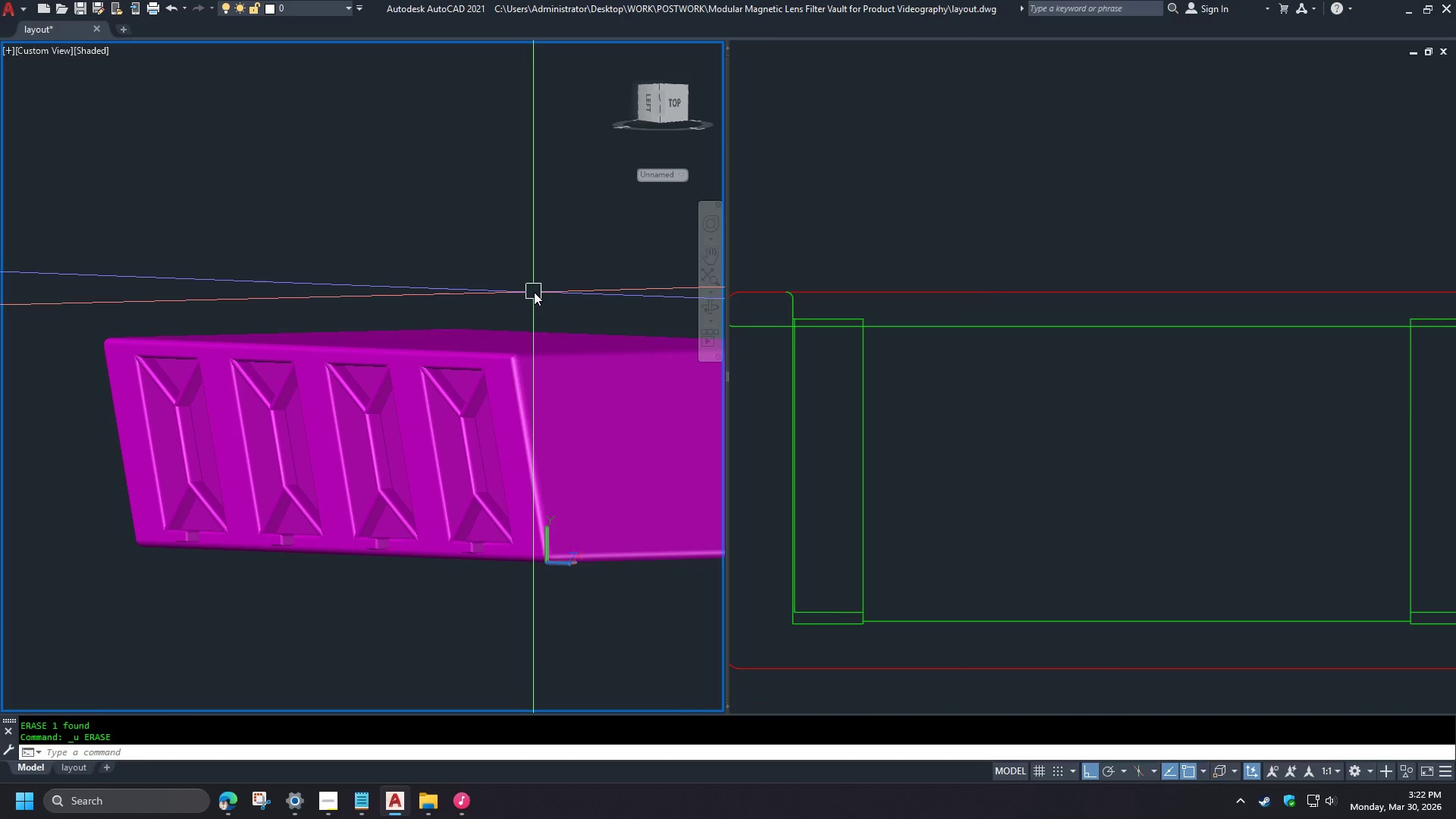 
hold_key(key=ShiftLeft, duration=1.5)
 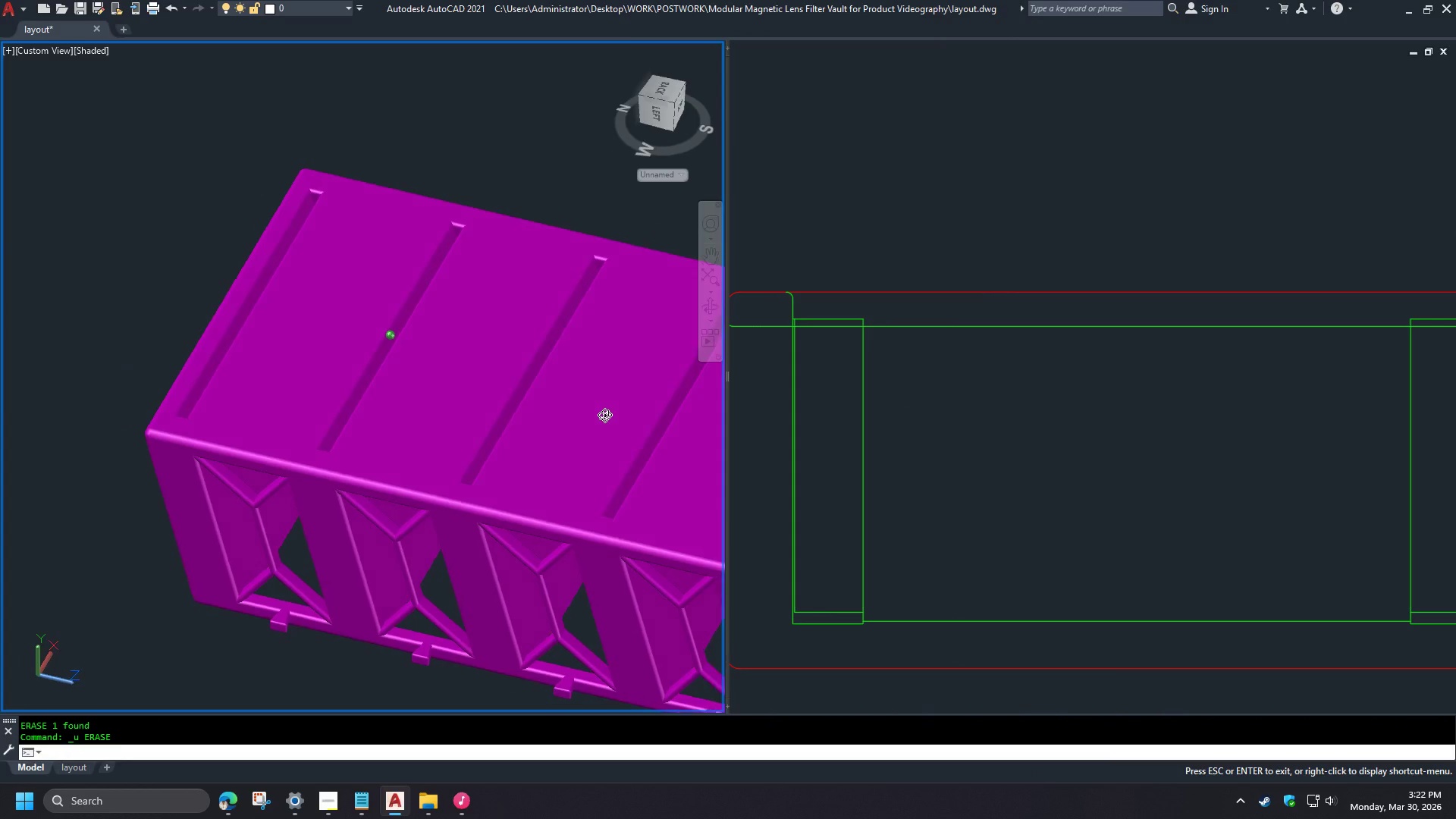 
hold_key(key=ShiftLeft, duration=0.59)
 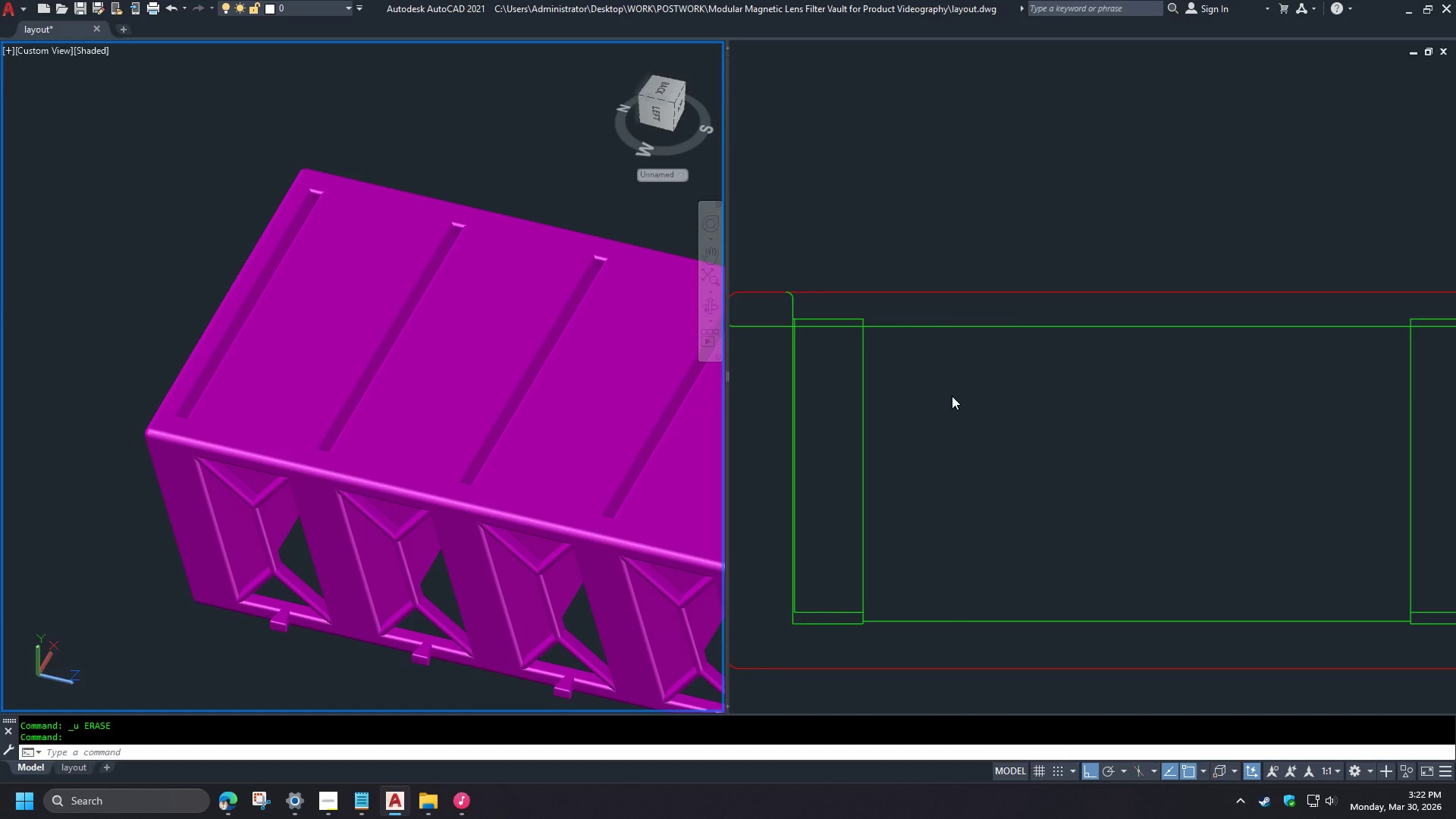 
left_click([952, 396])
 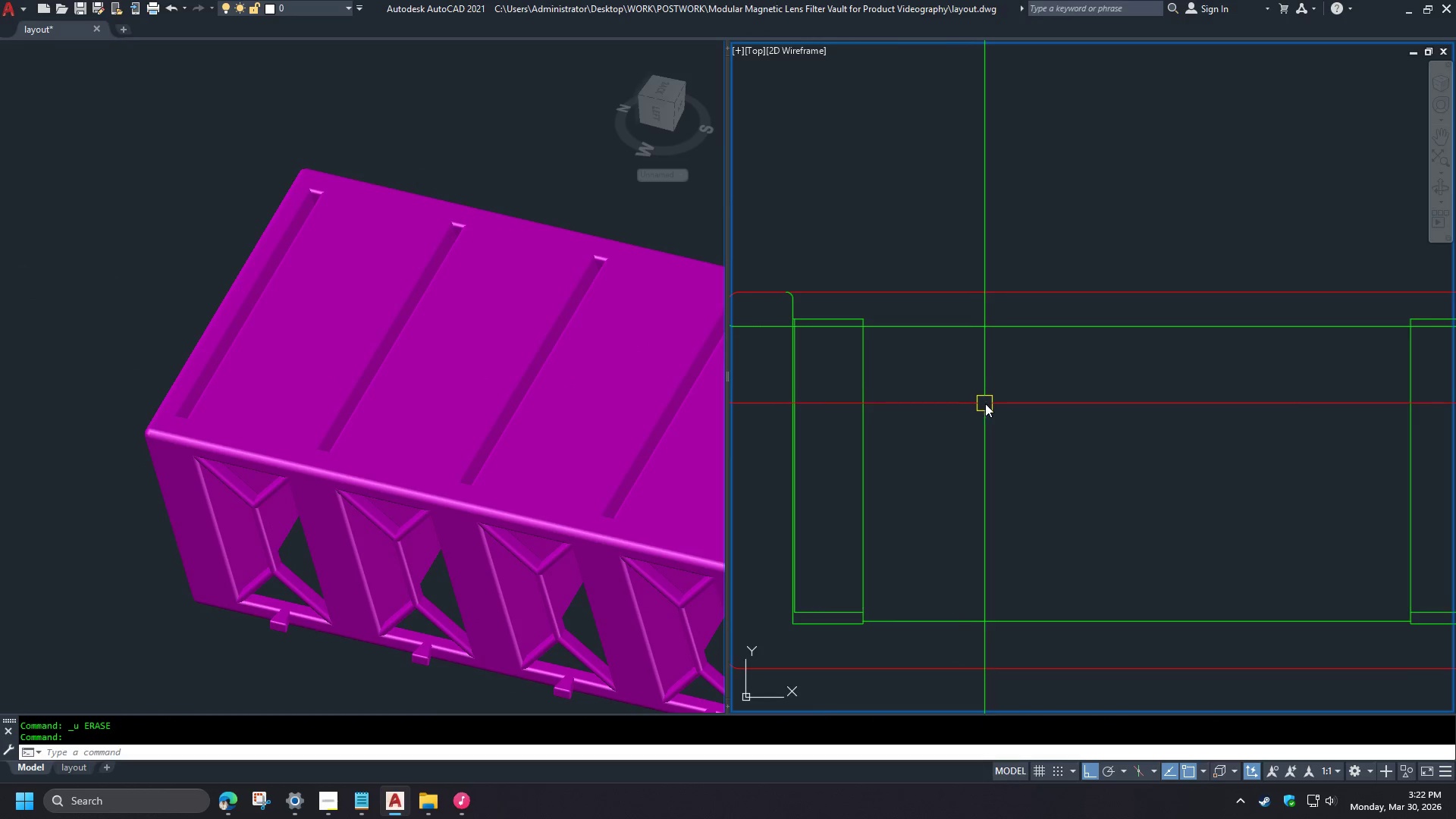 
scroll: coordinate [986, 403], scroll_direction: down, amount: 1.0
 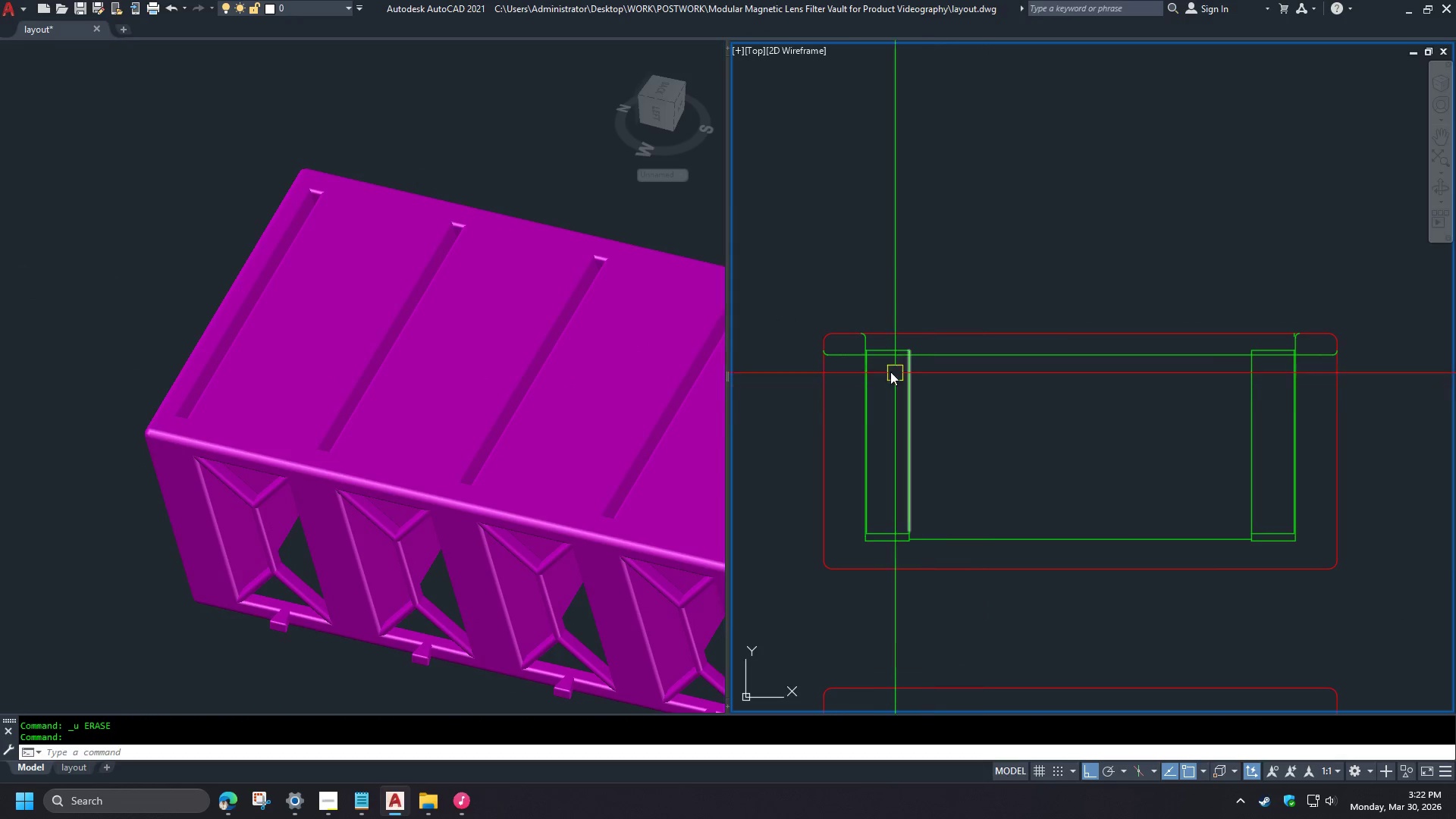 
scroll: coordinate [859, 353], scroll_direction: up, amount: 3.0
 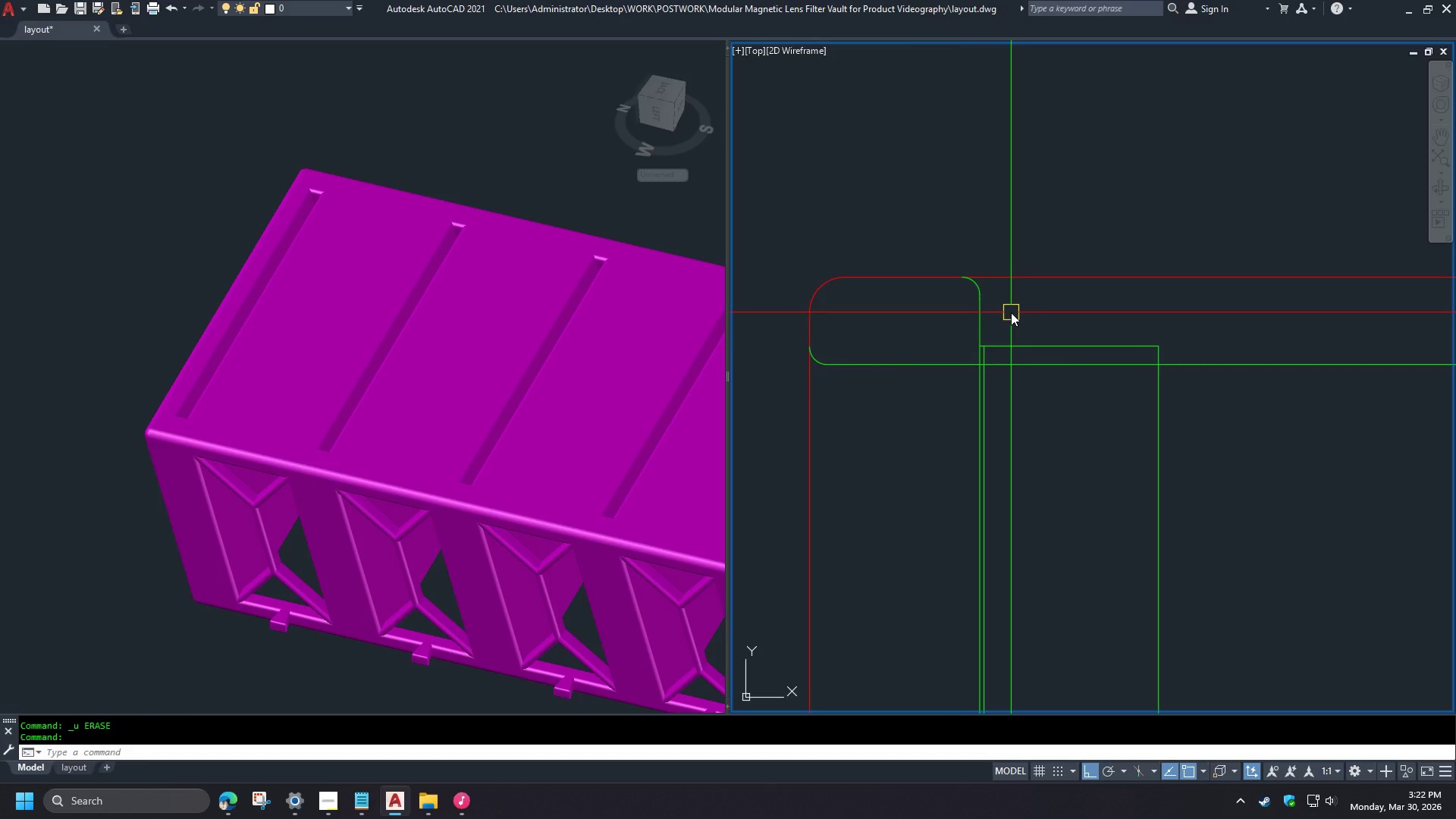 
wait(9.29)
 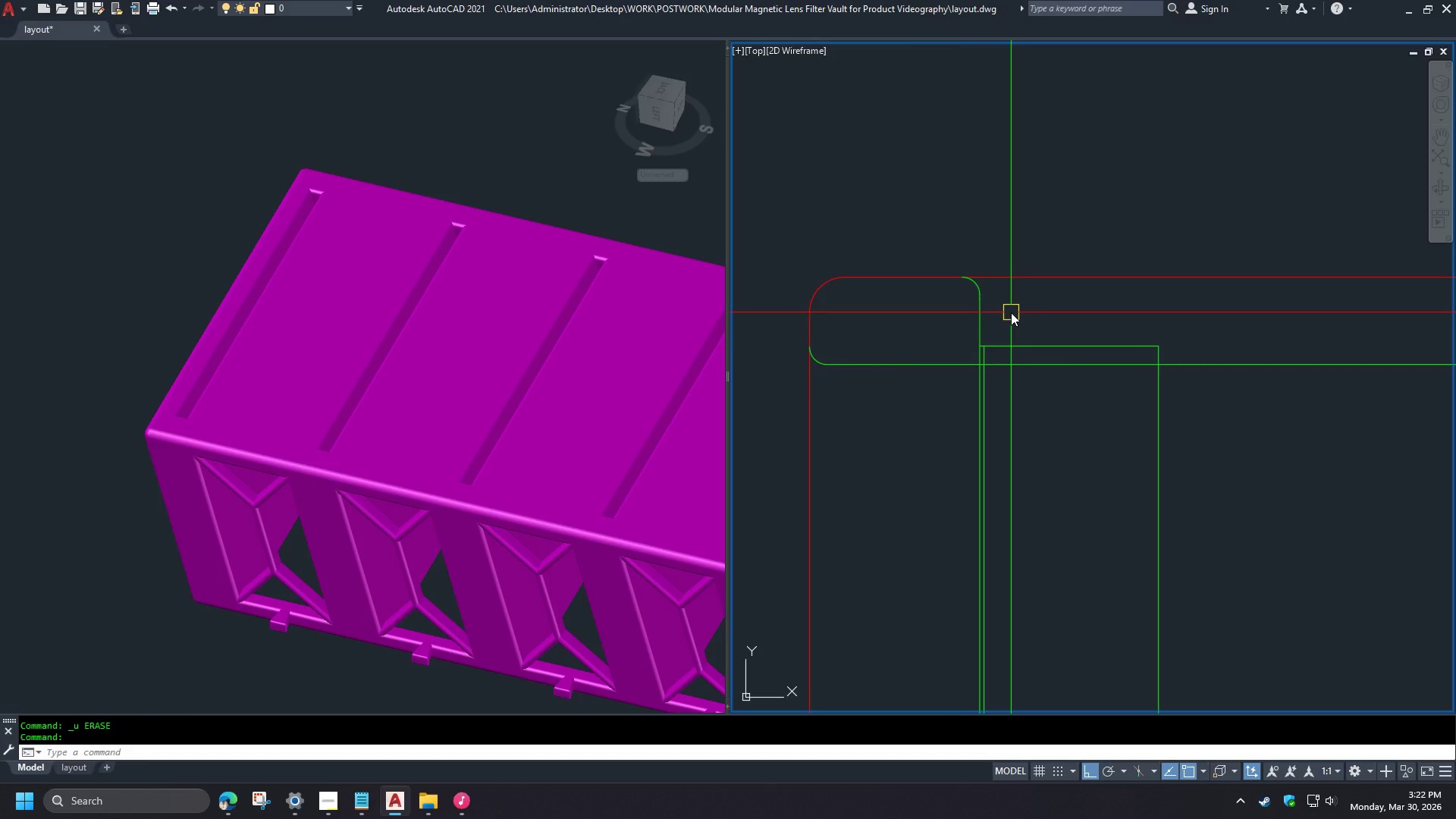 
left_click([951, 384])
 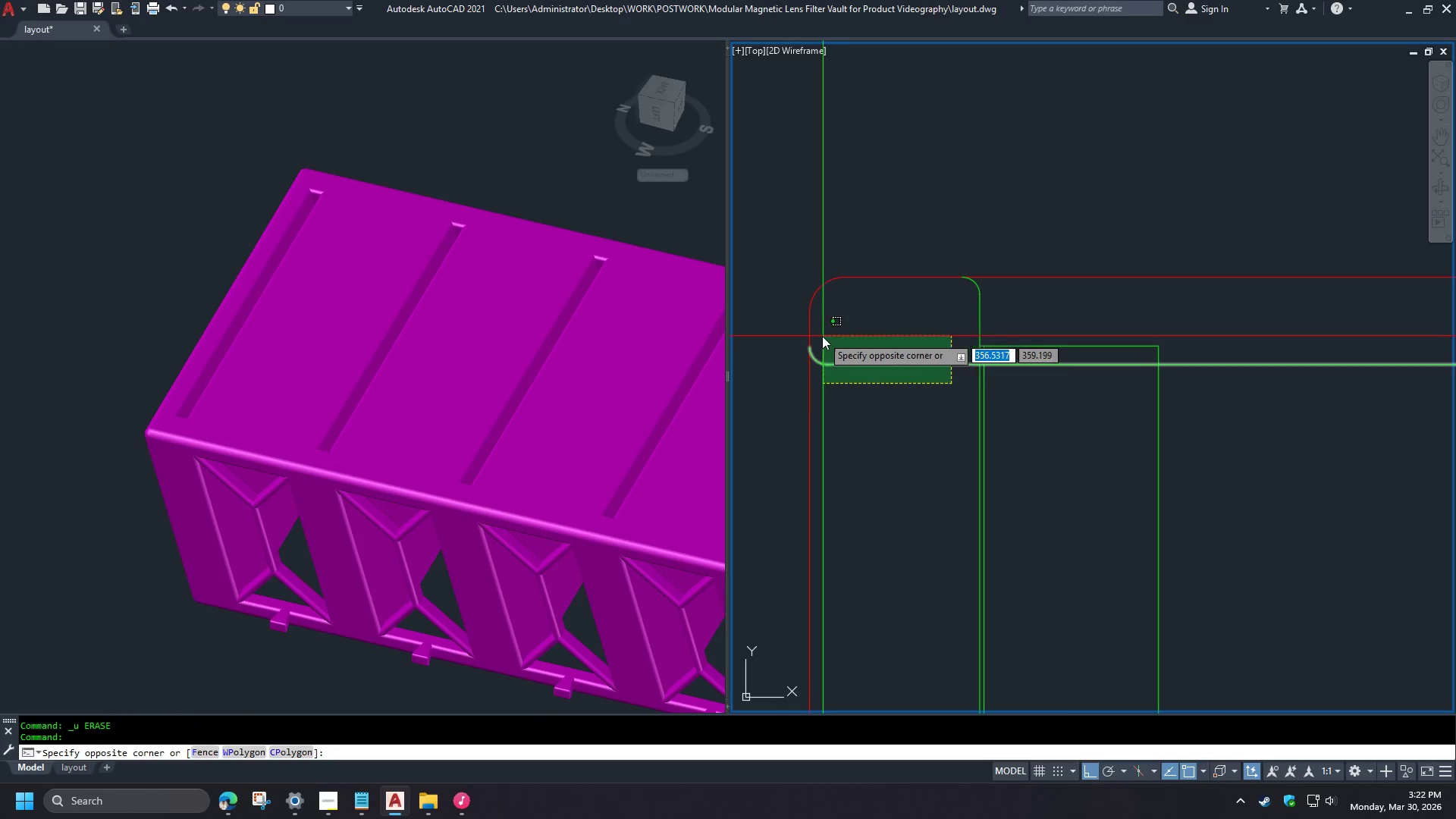 
left_click([819, 335])
 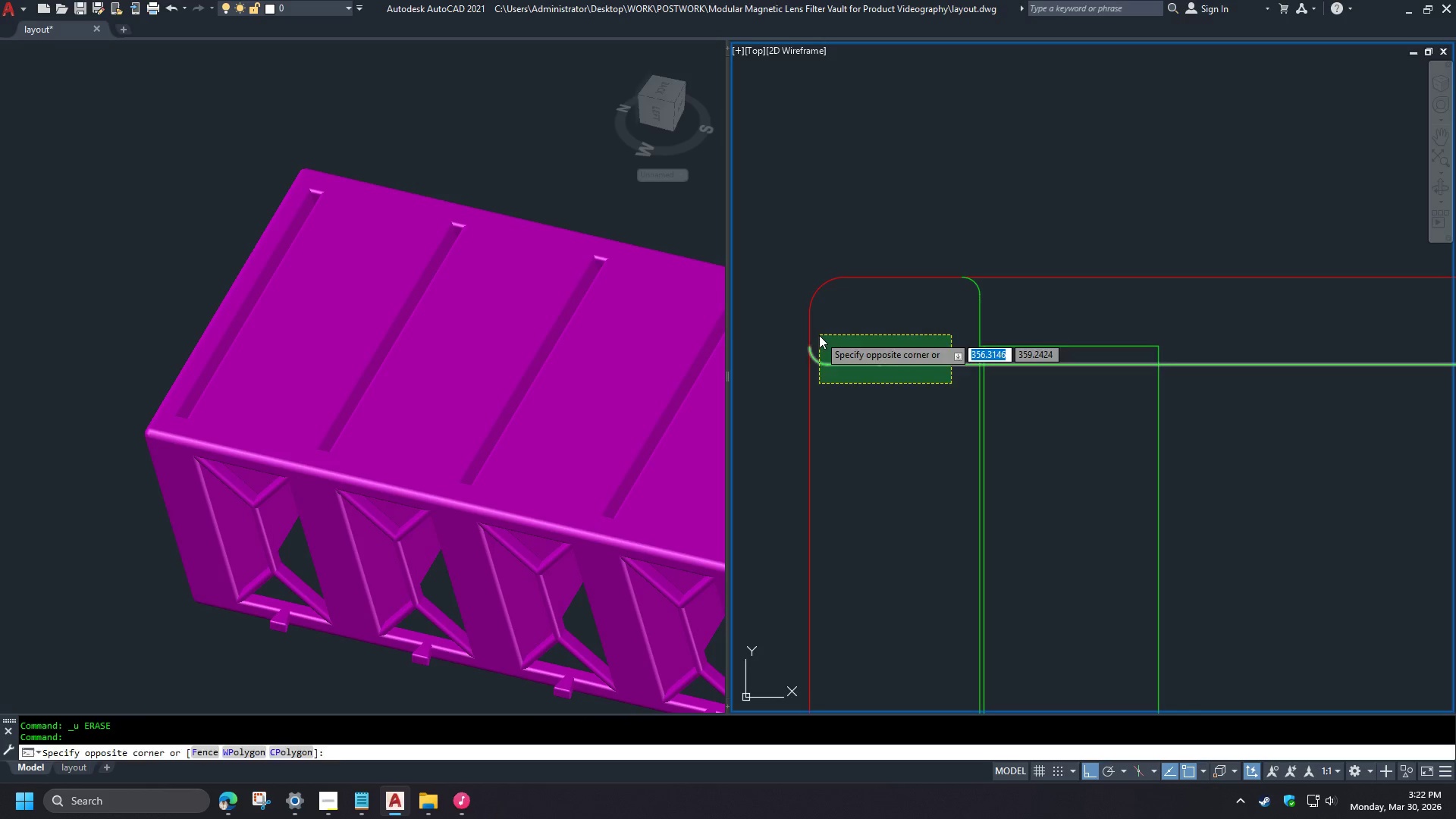 
key(E)
 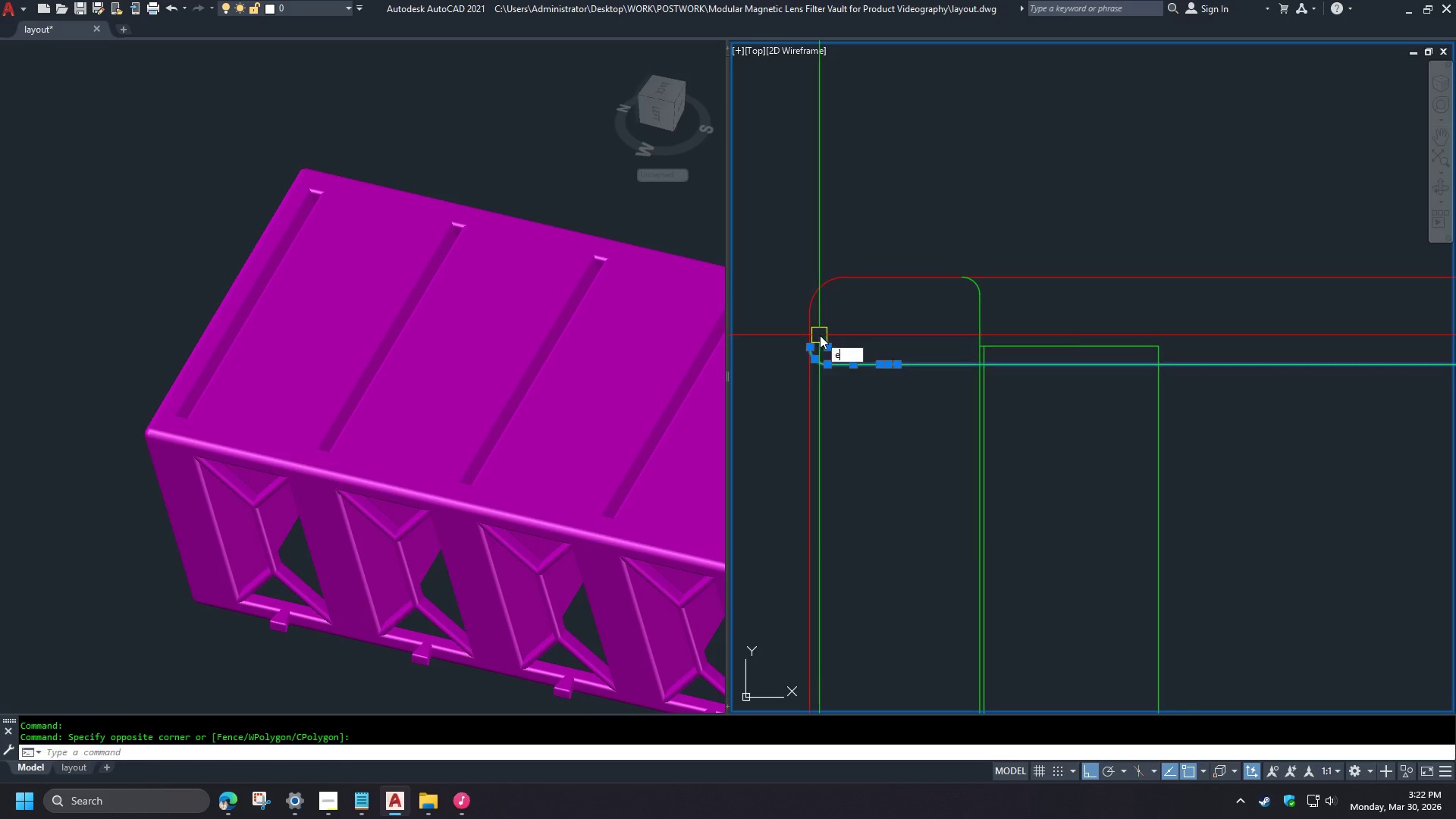 
key(Space)
 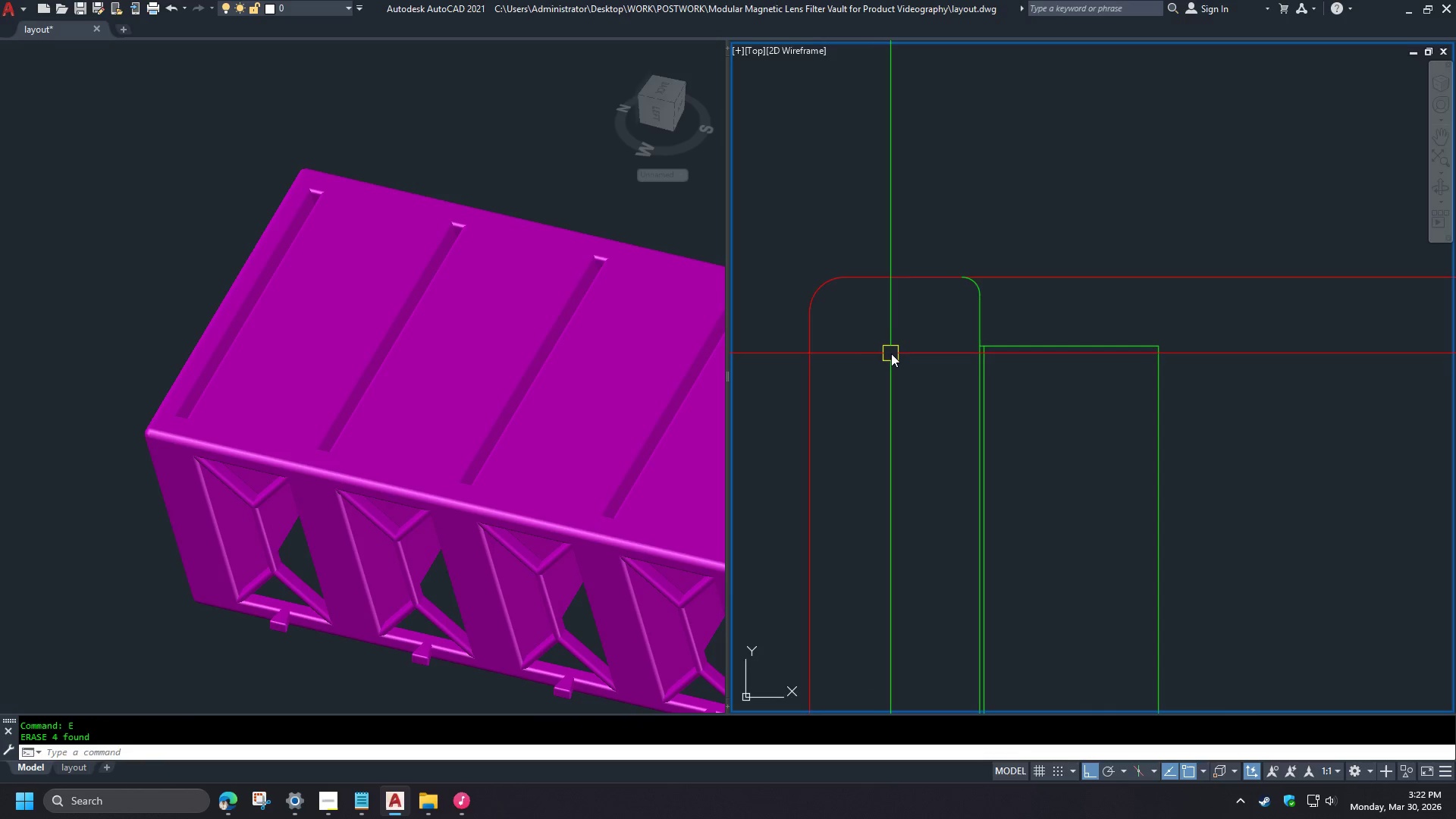 
left_click_drag(start_coordinate=[1304, 404], to_coordinate=[1302, 400])
 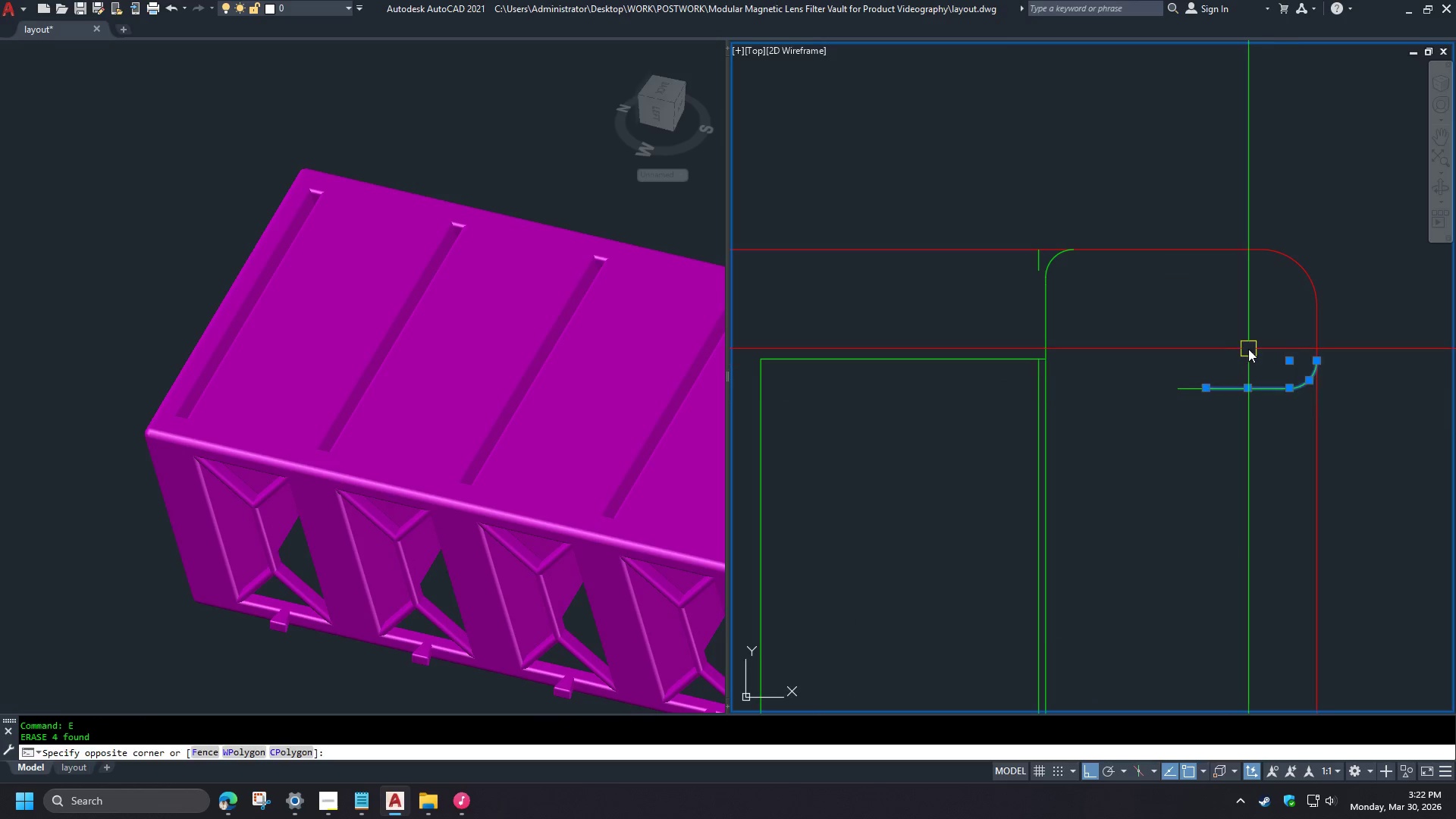 
key(E)
 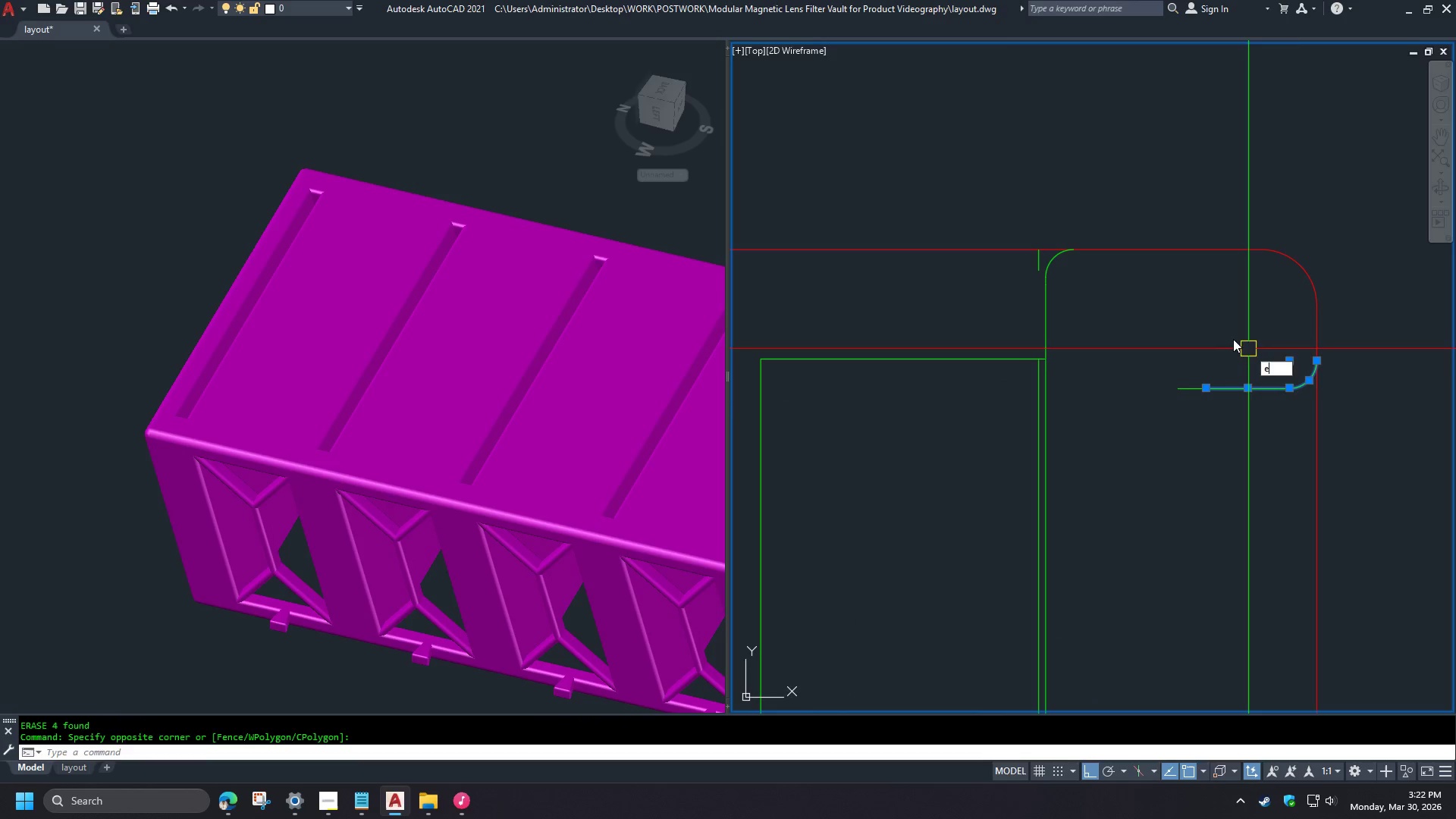 
key(Space)
 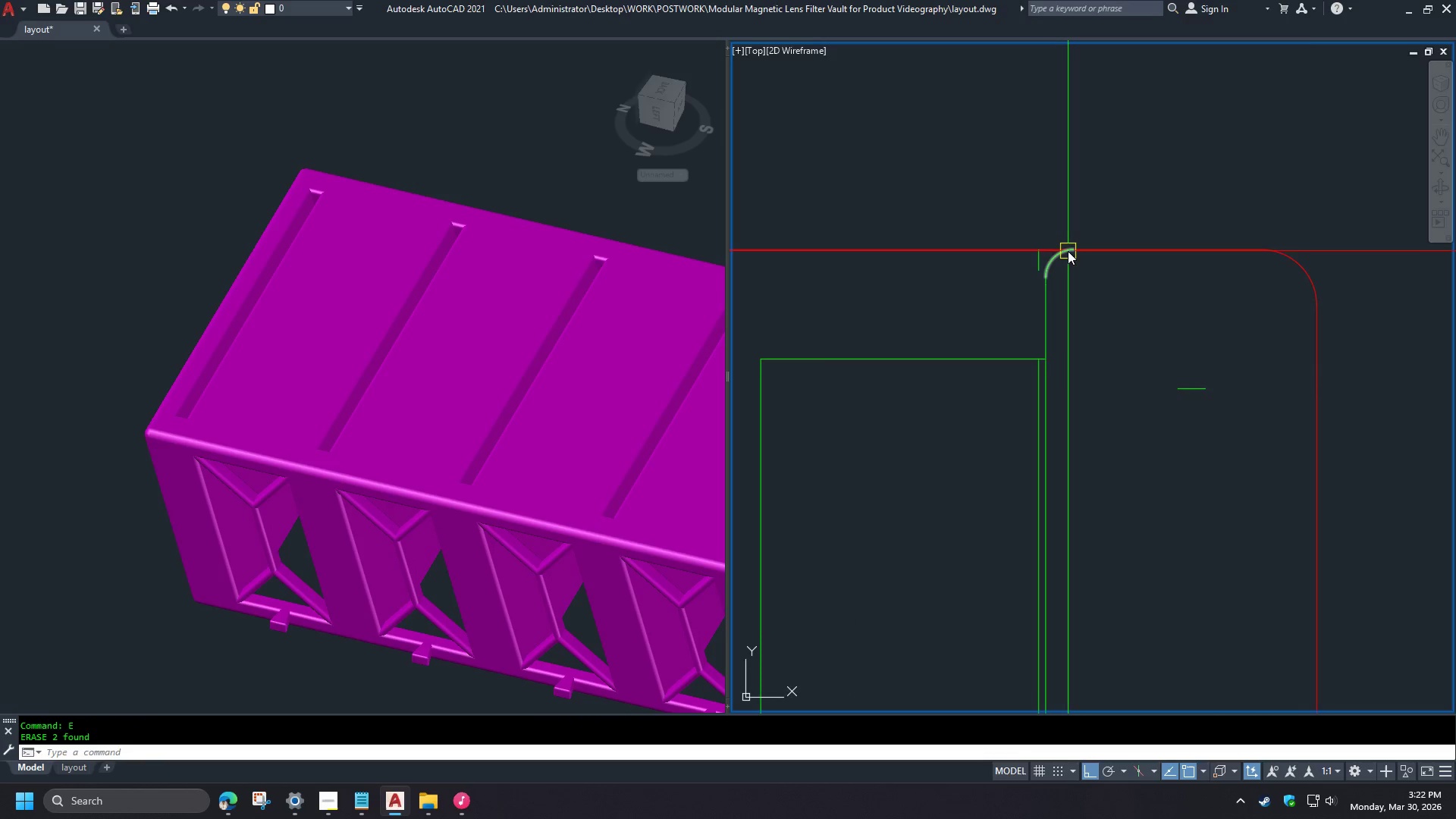 
scroll: coordinate [891, 353], scroll_direction: down, amount: 2.0
 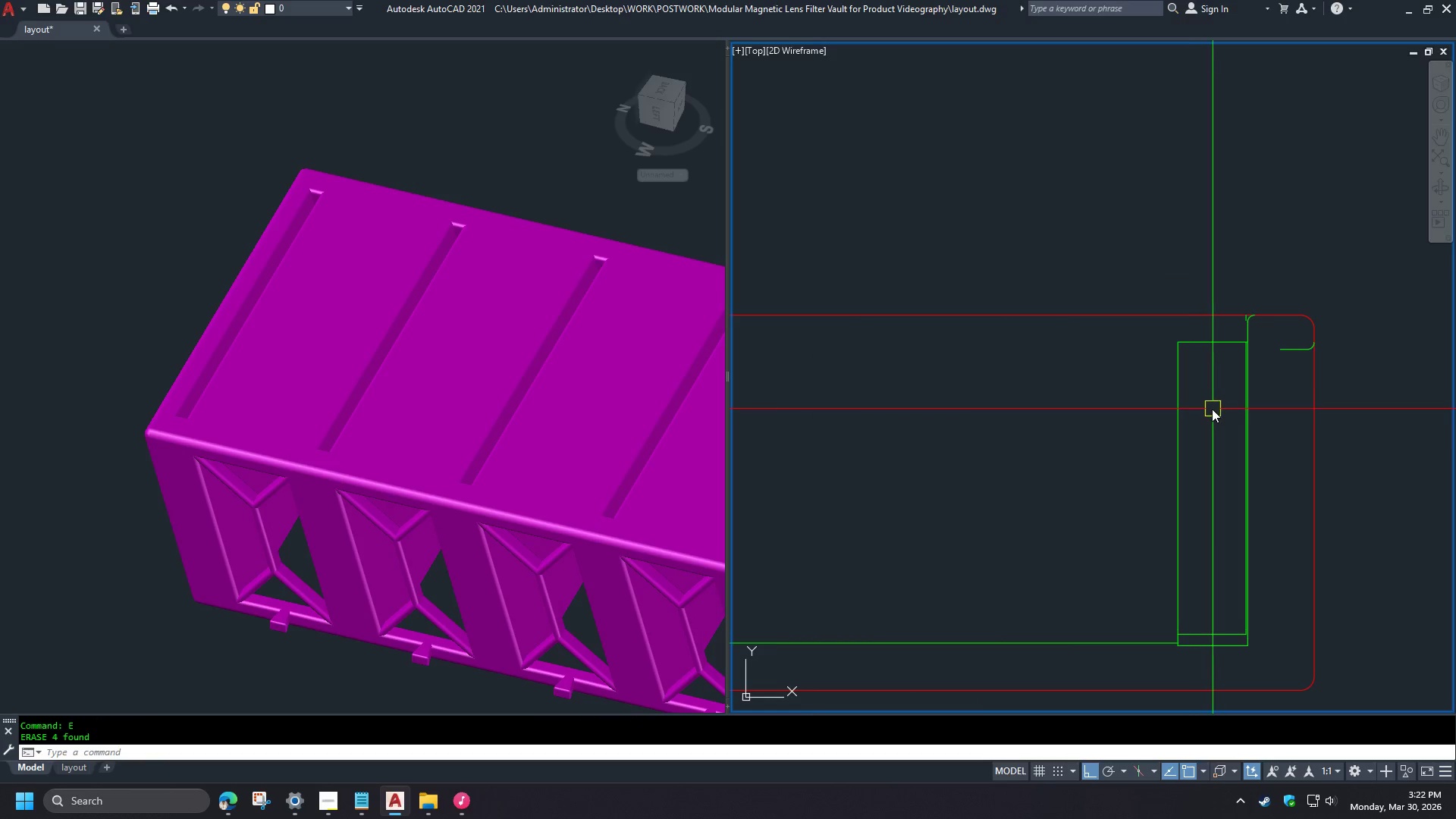 
left_click_drag(start_coordinate=[1316, 492], to_coordinate=[1311, 489])
 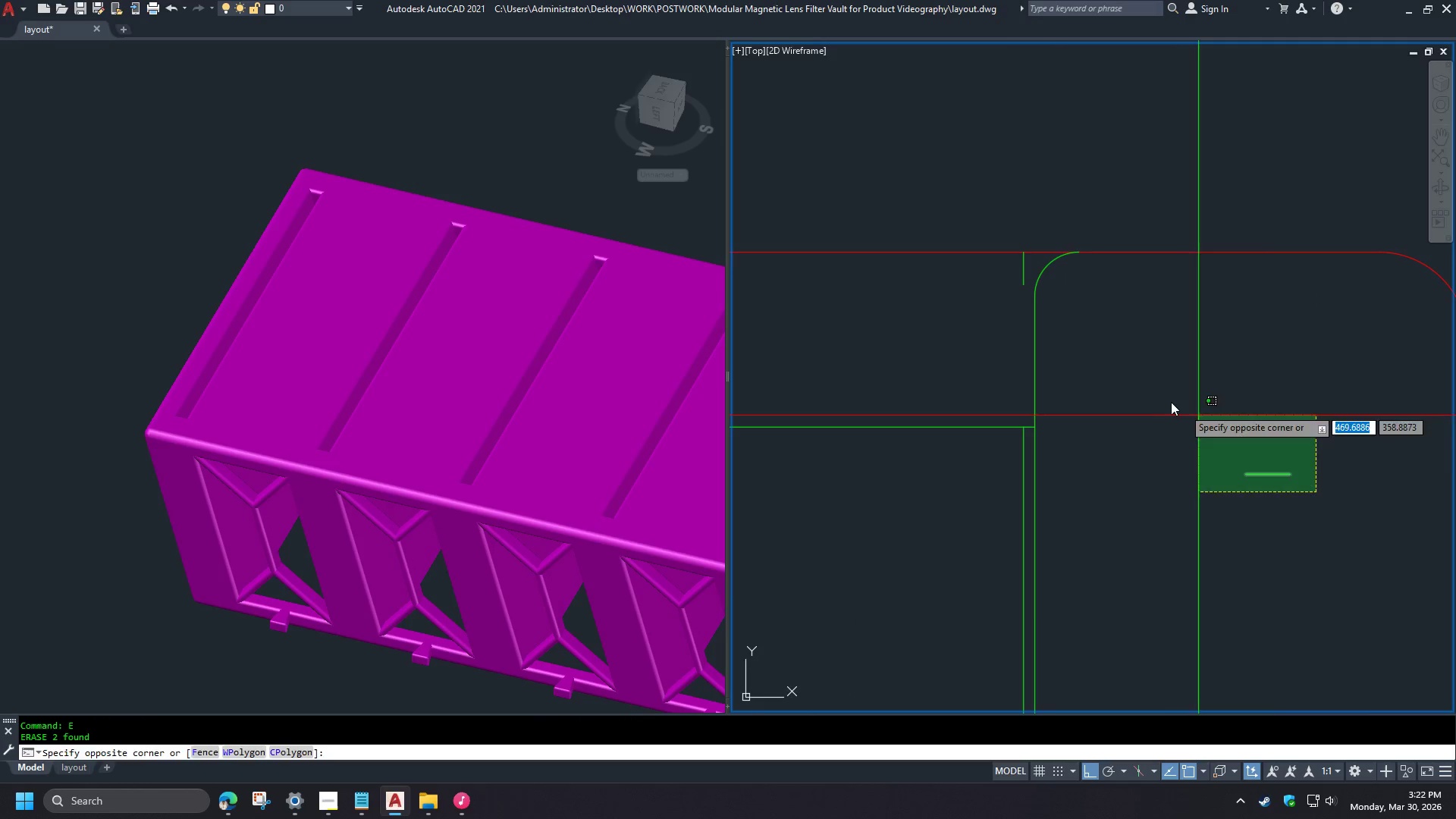 
double_click([1161, 397])
 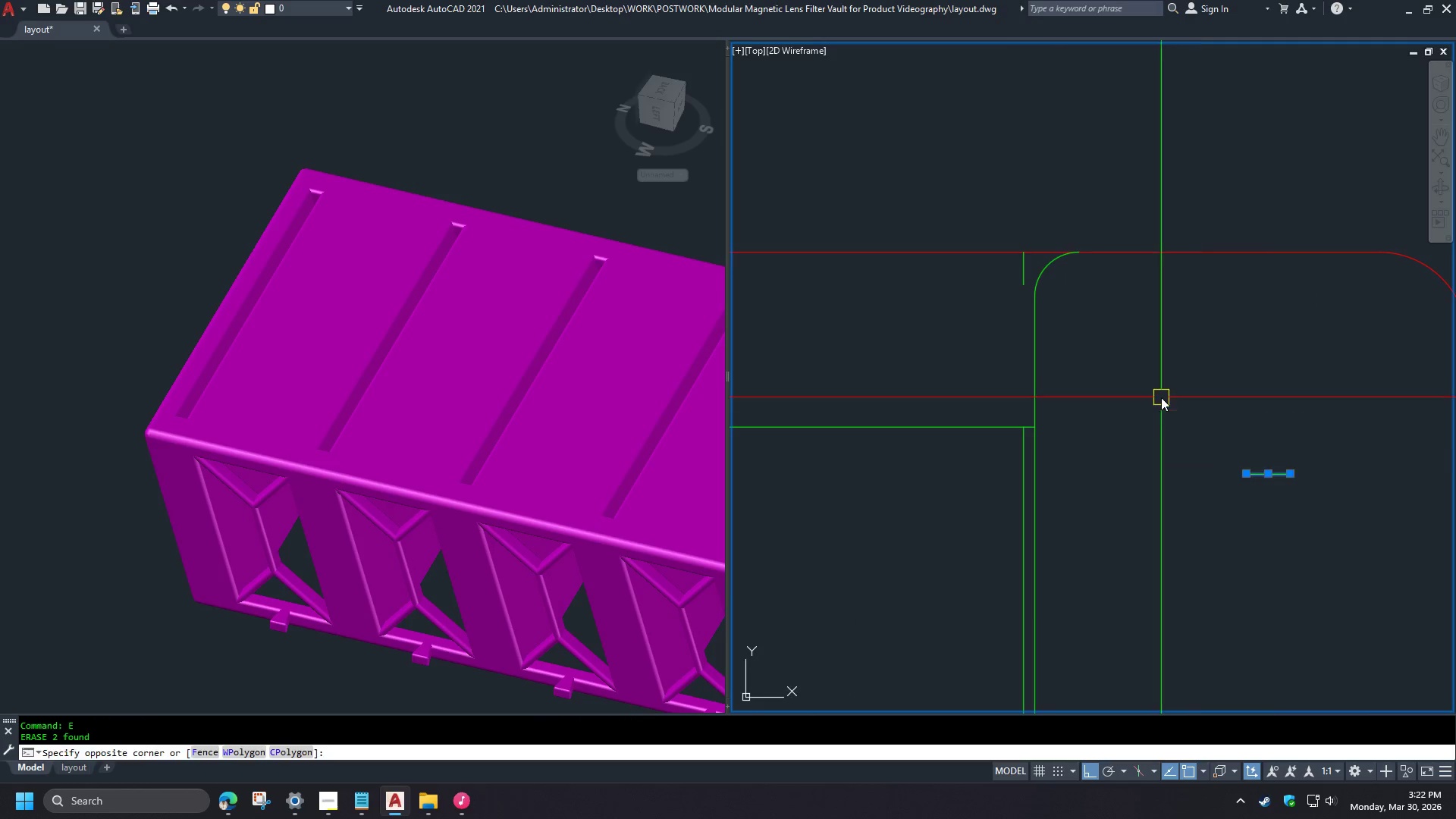 
key(E)
 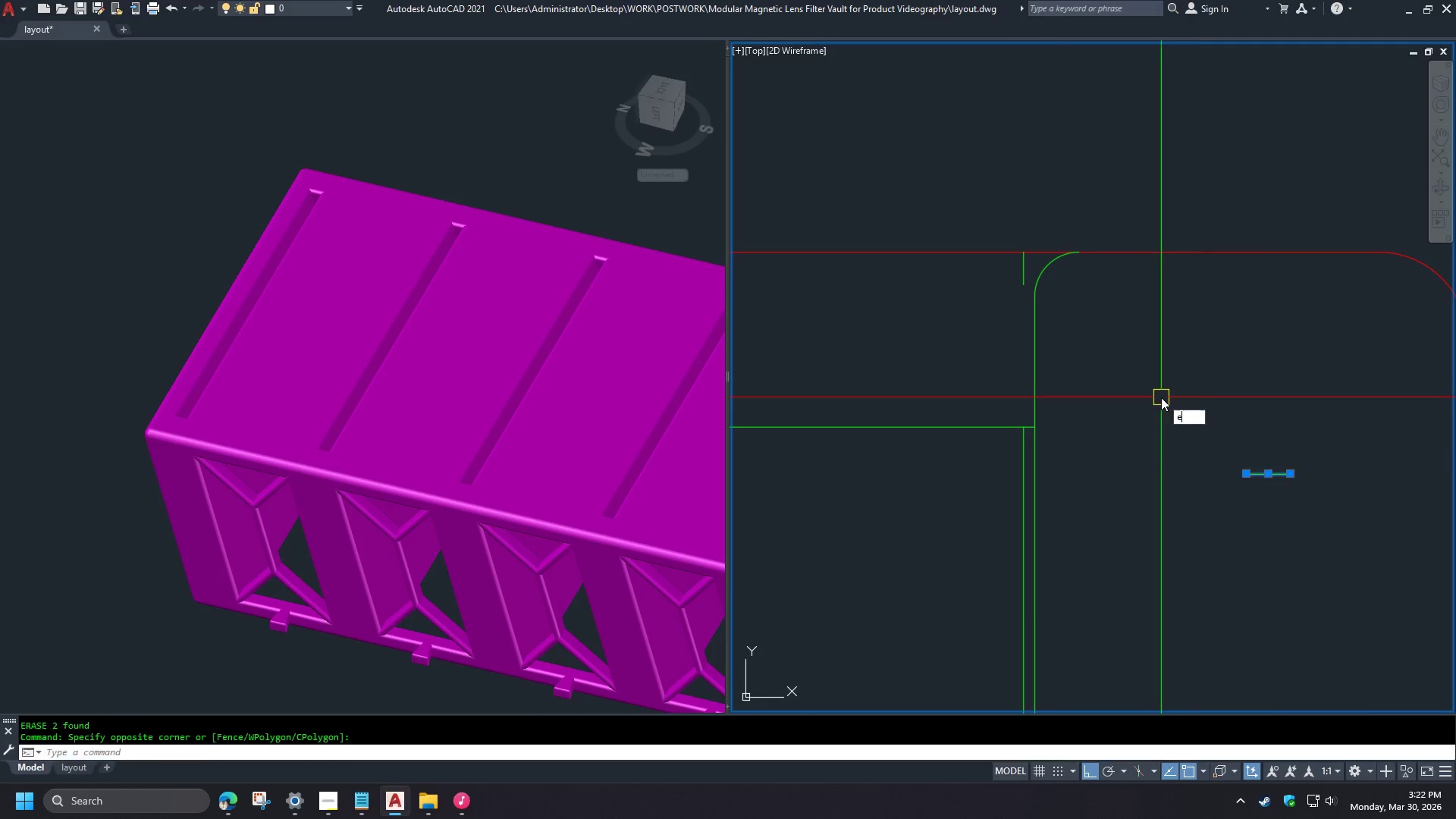 
key(Space)
 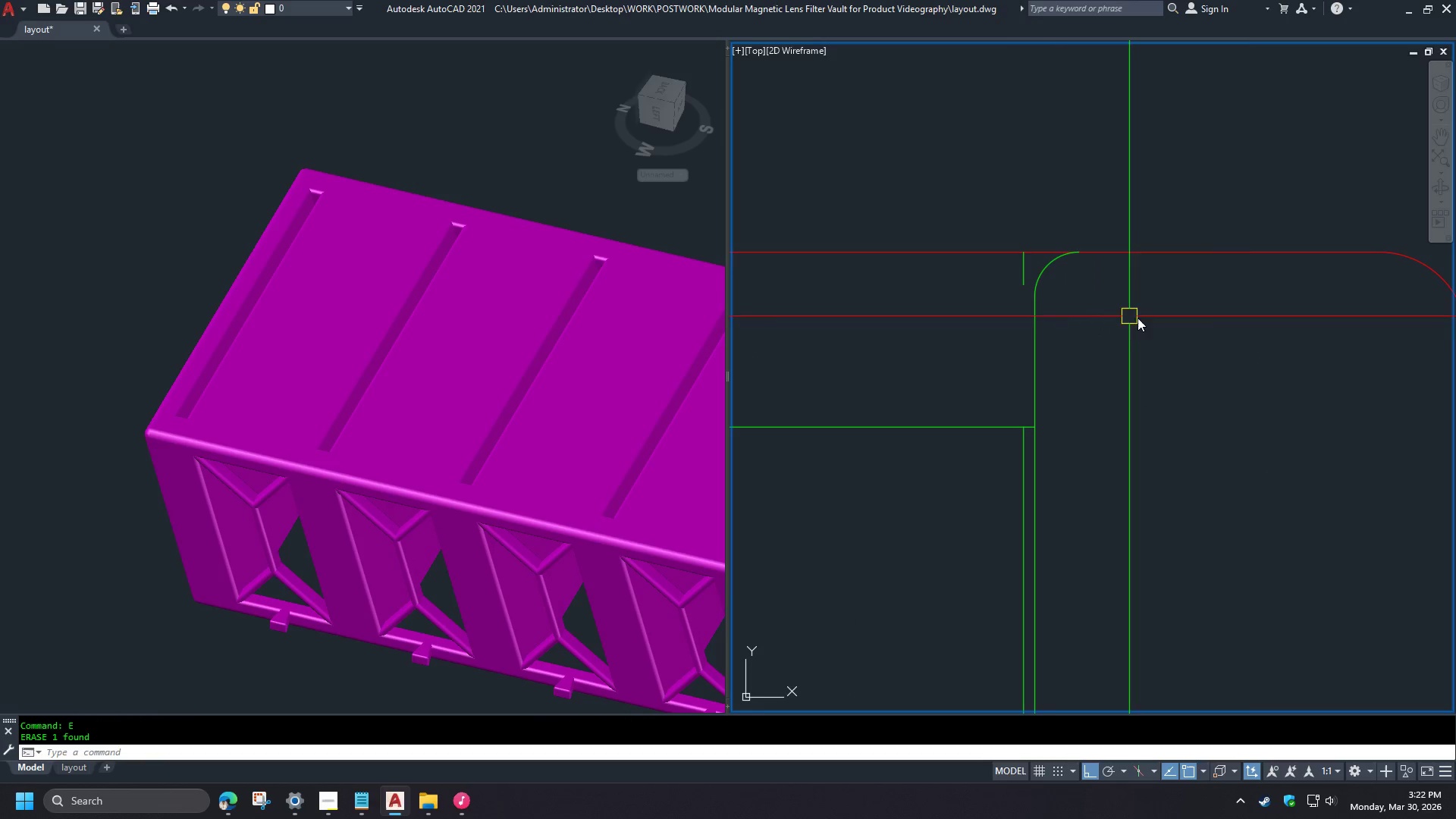 
scroll: coordinate [1062, 244], scroll_direction: up, amount: 4.0
 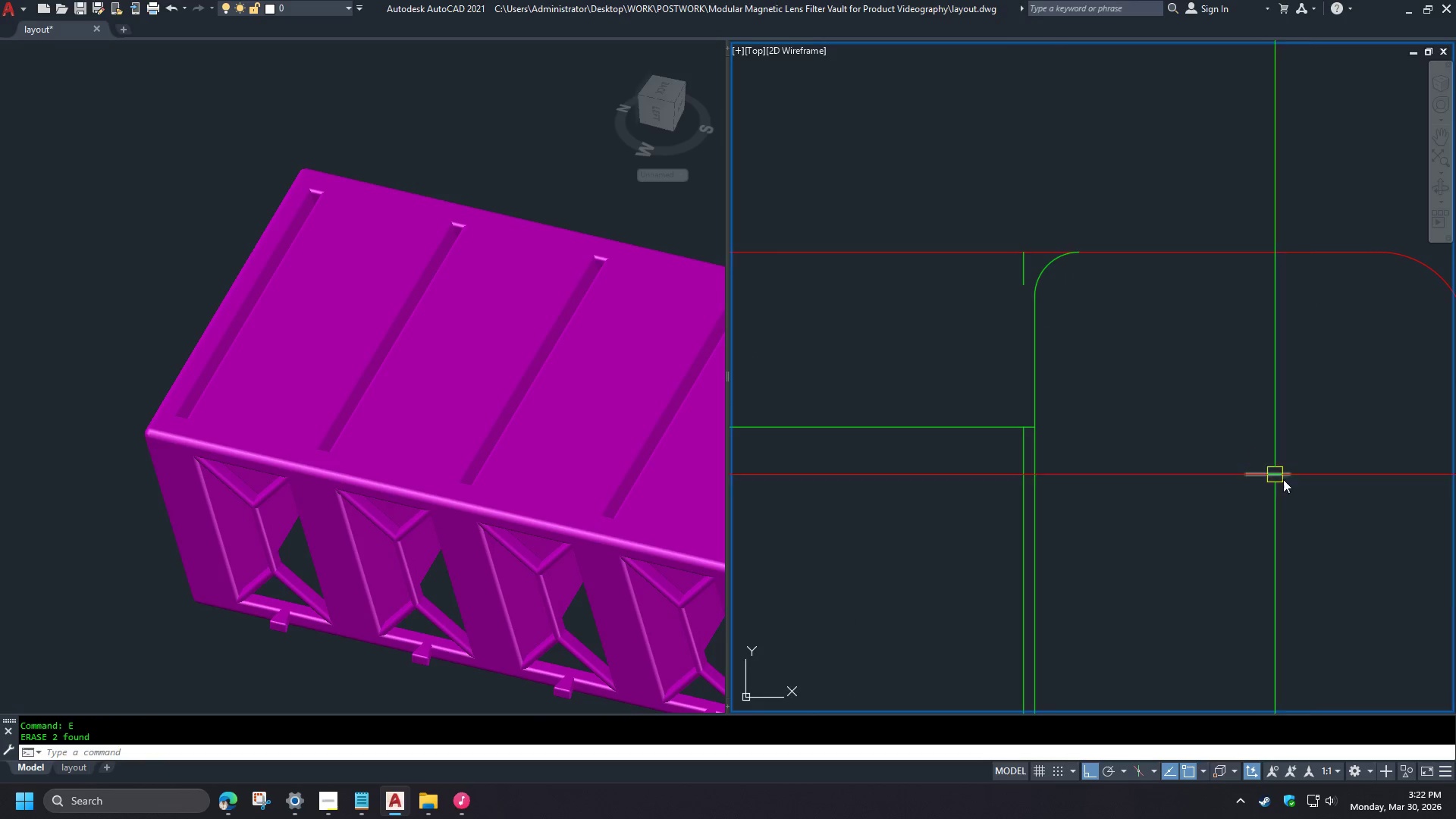 
left_click([981, 380])
 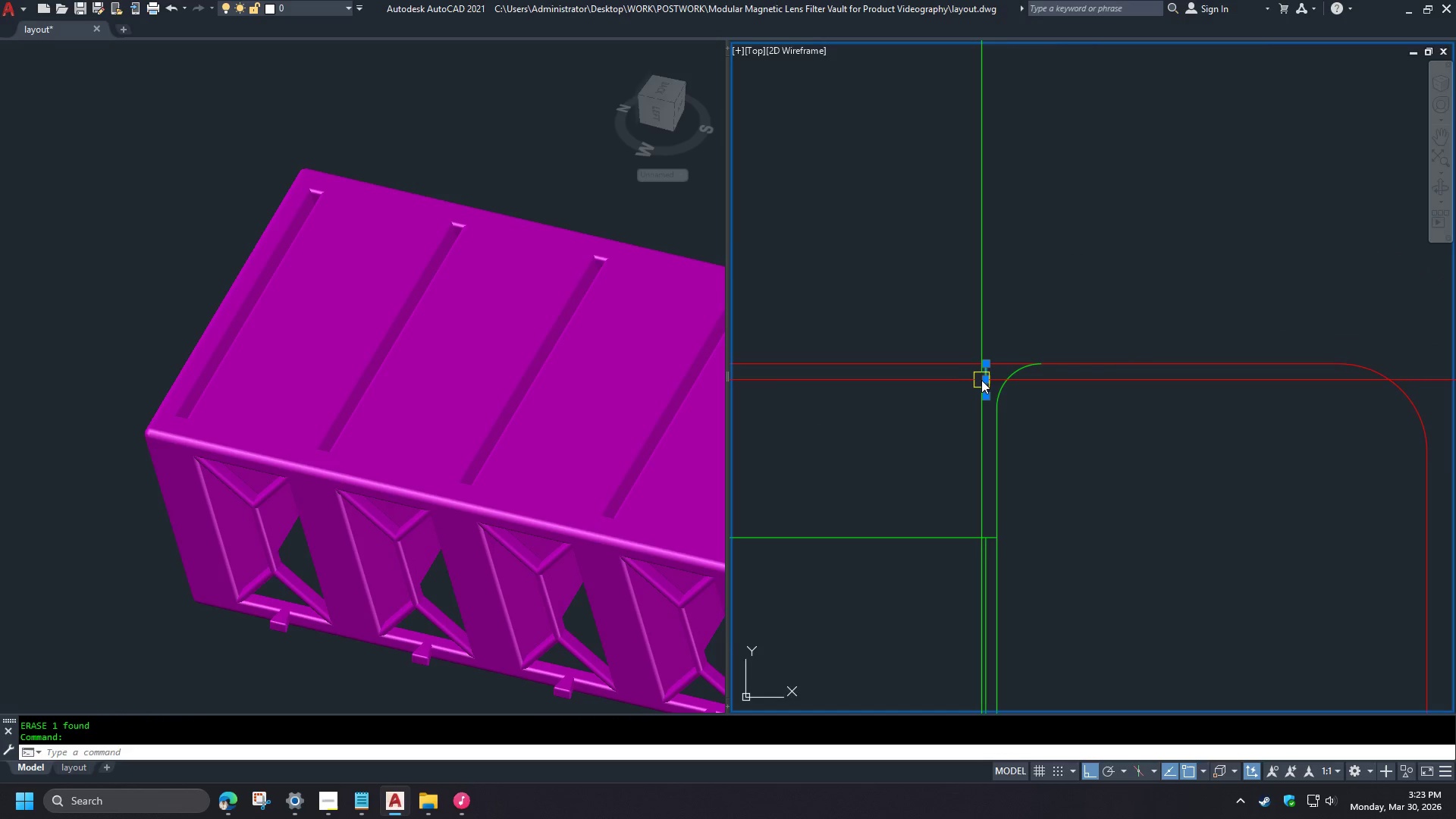 
key(E)
 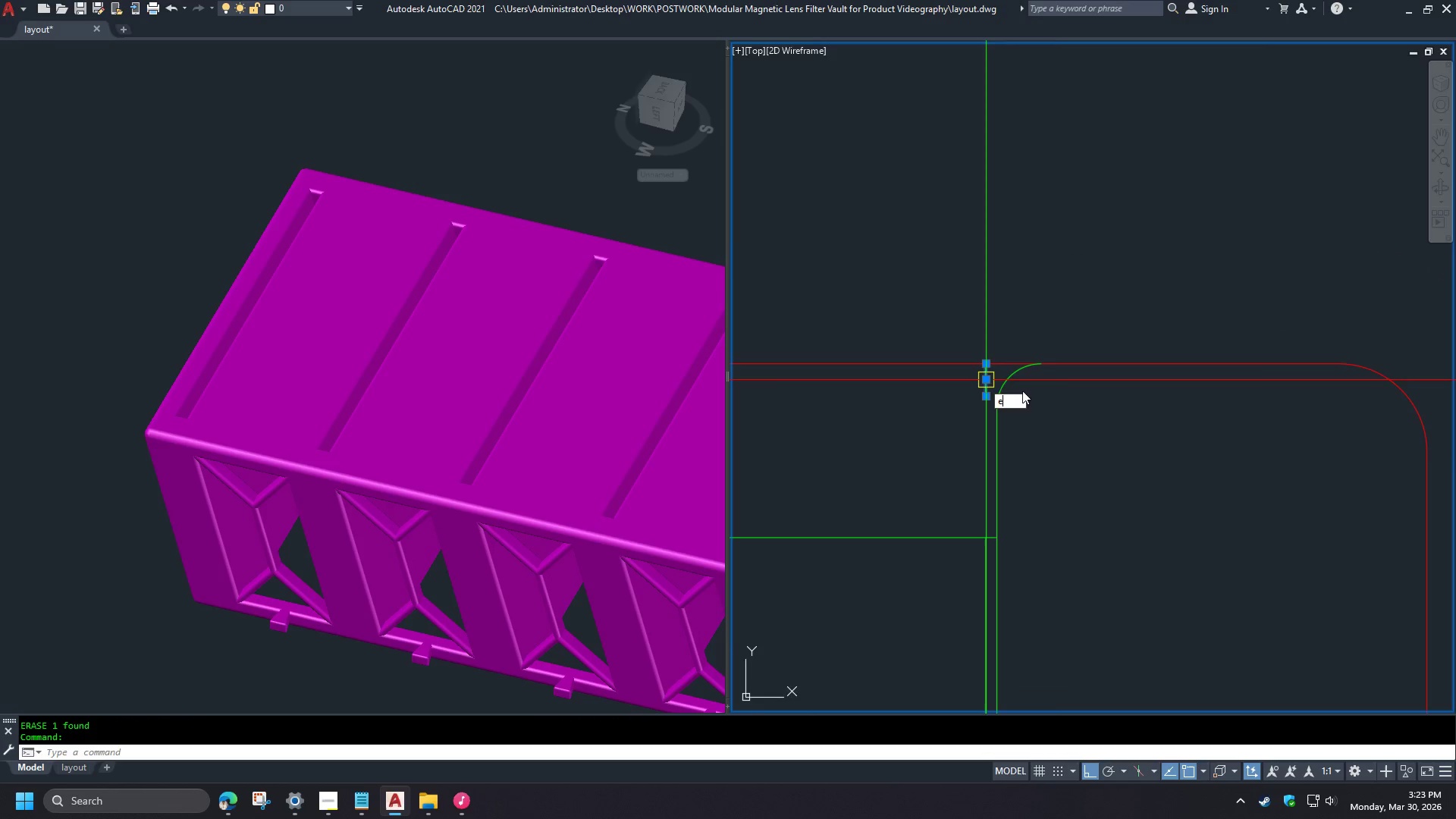 
key(Space)
 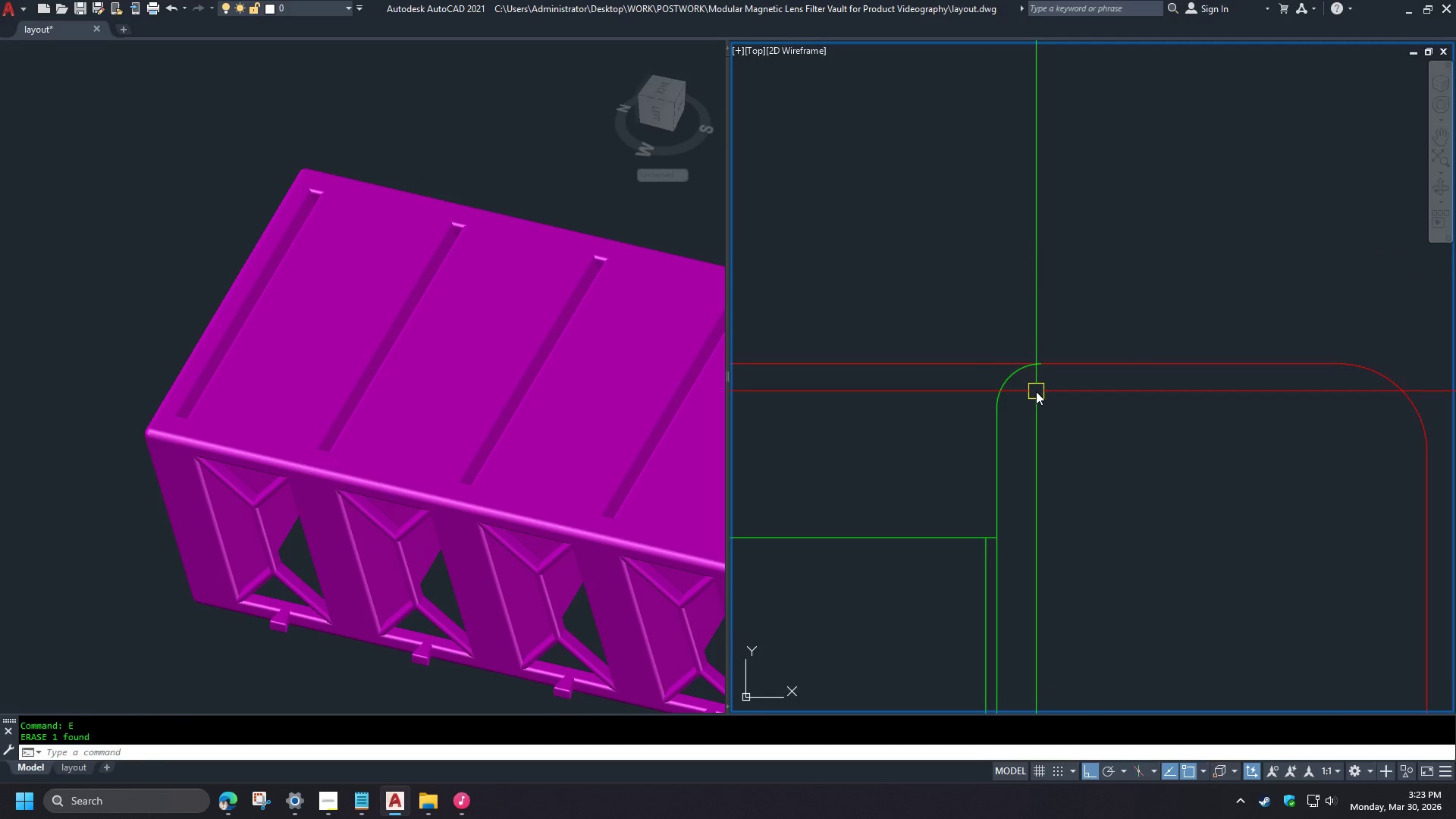 
scroll: coordinate [1308, 338], scroll_direction: down, amount: 5.0
 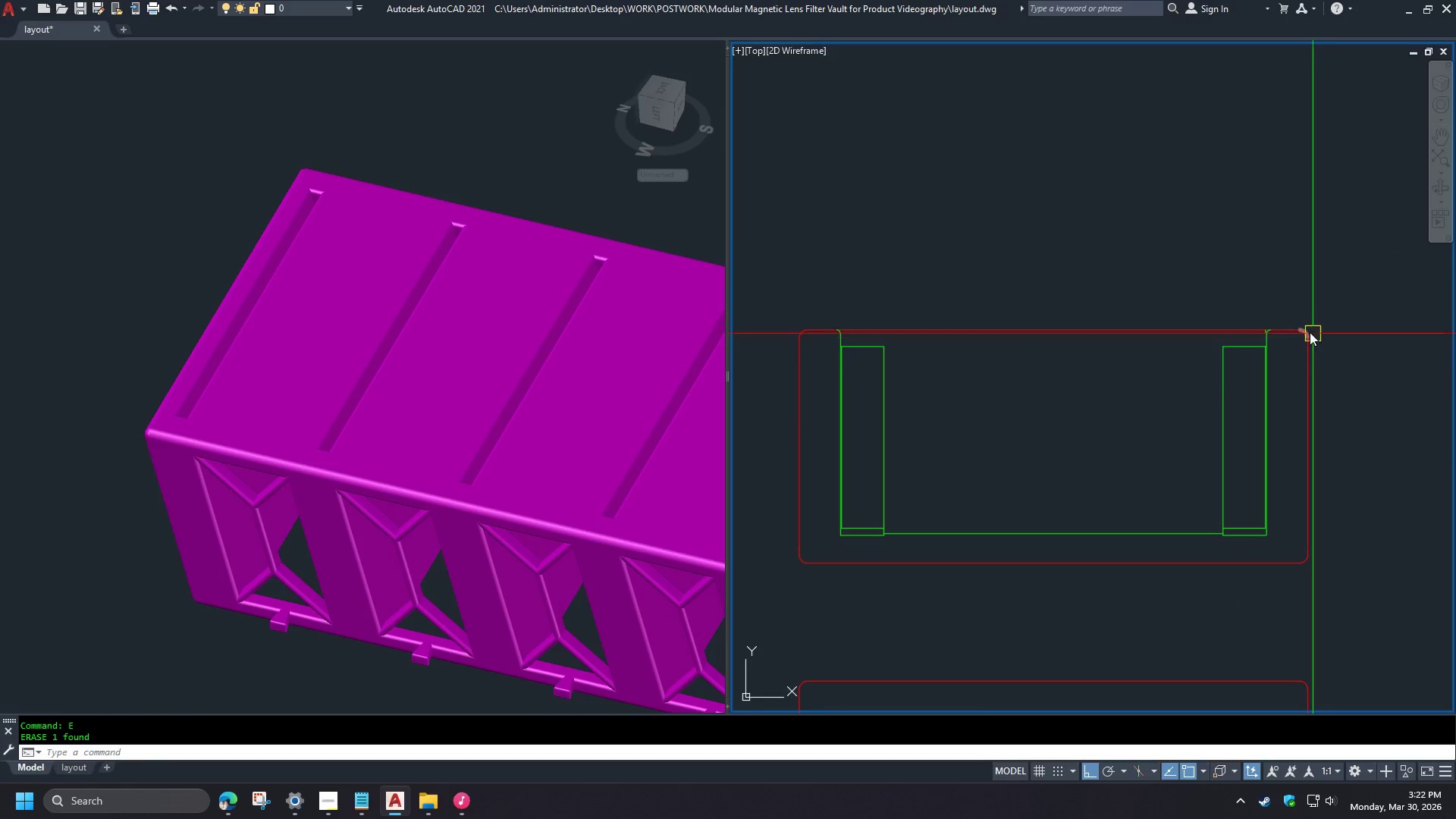 
scroll: coordinate [1270, 324], scroll_direction: up, amount: 5.0
 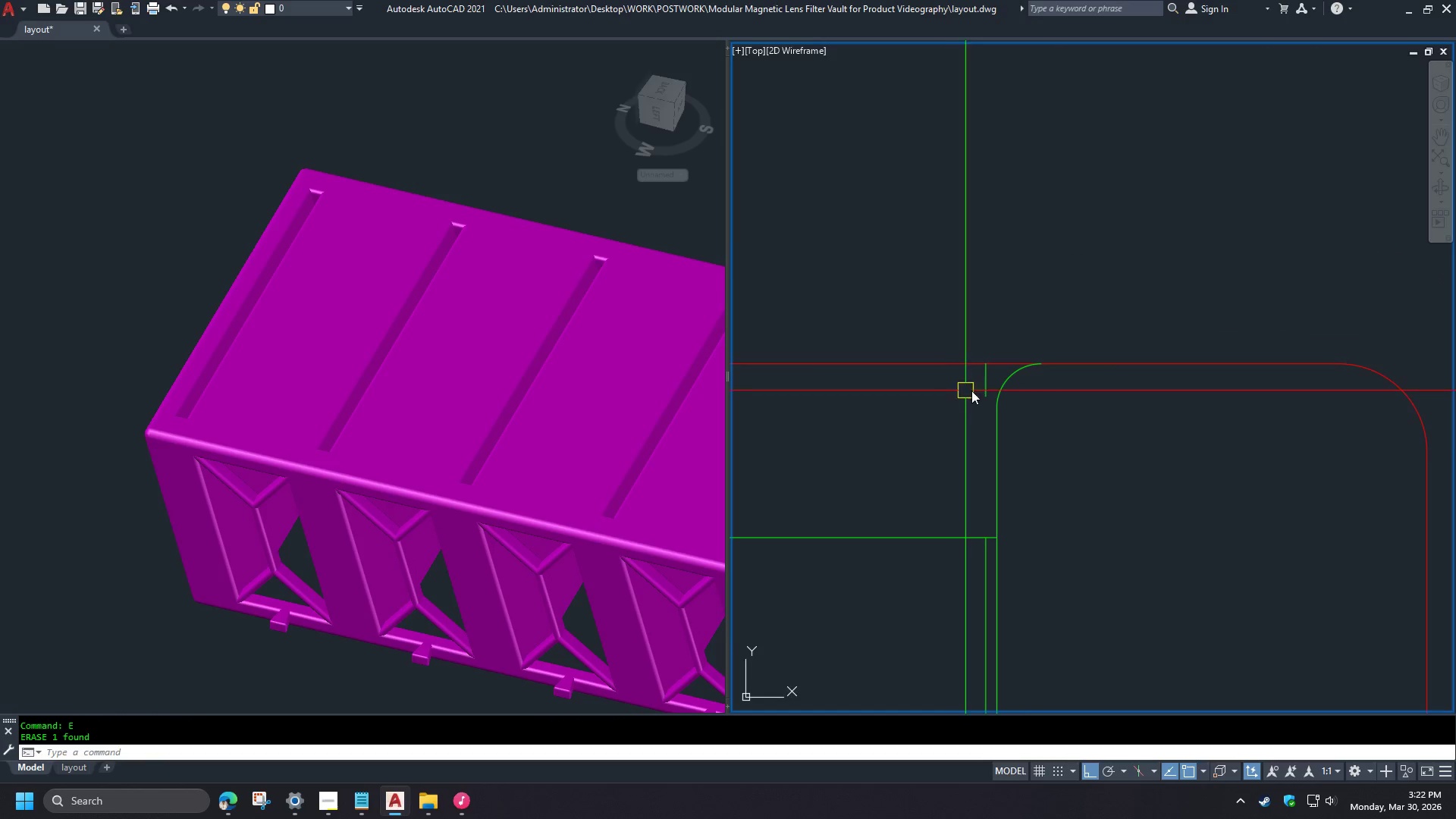 
scroll: coordinate [1231, 288], scroll_direction: down, amount: 5.0
 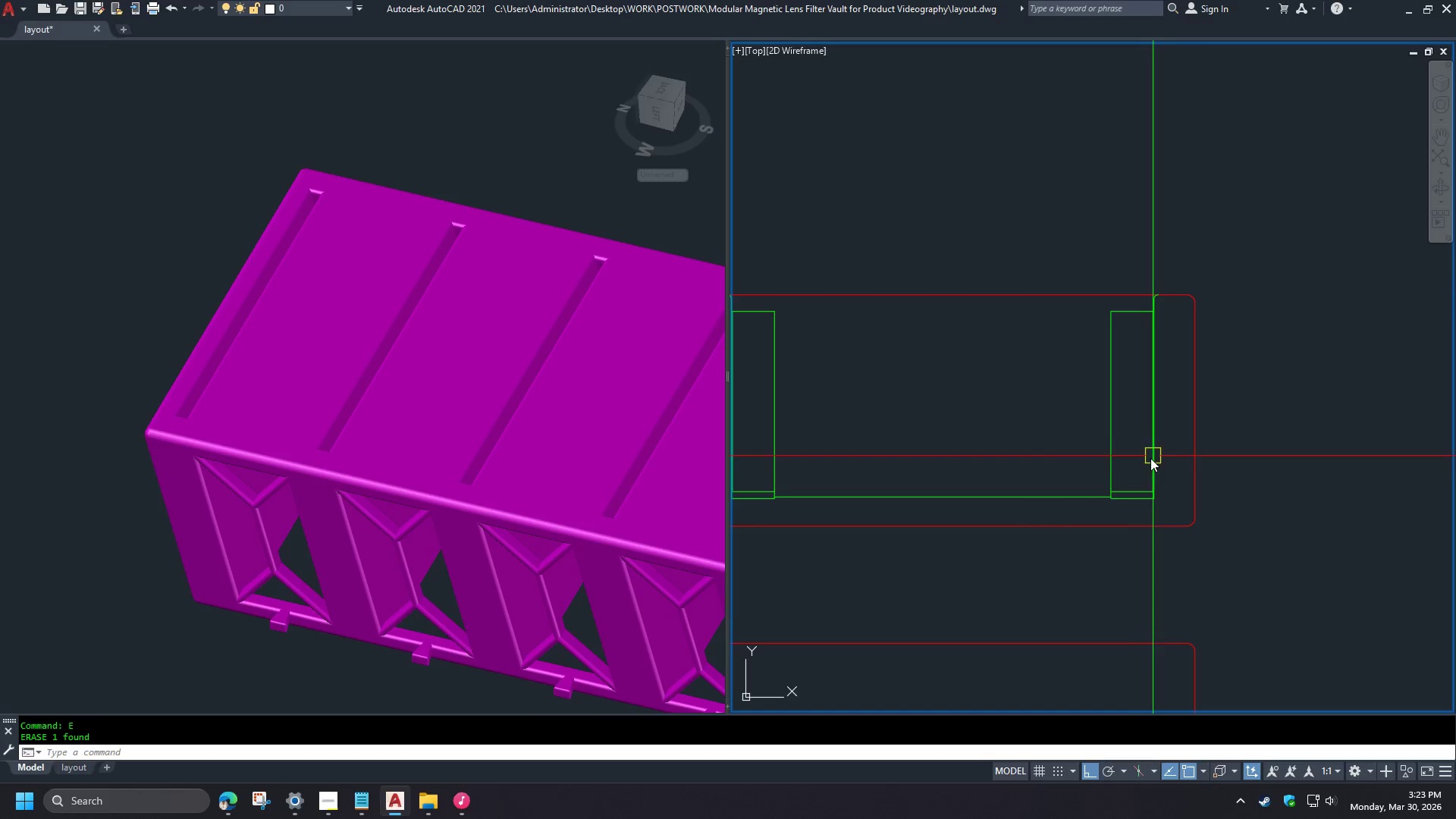 
scroll: coordinate [1127, 488], scroll_direction: up, amount: 4.0
 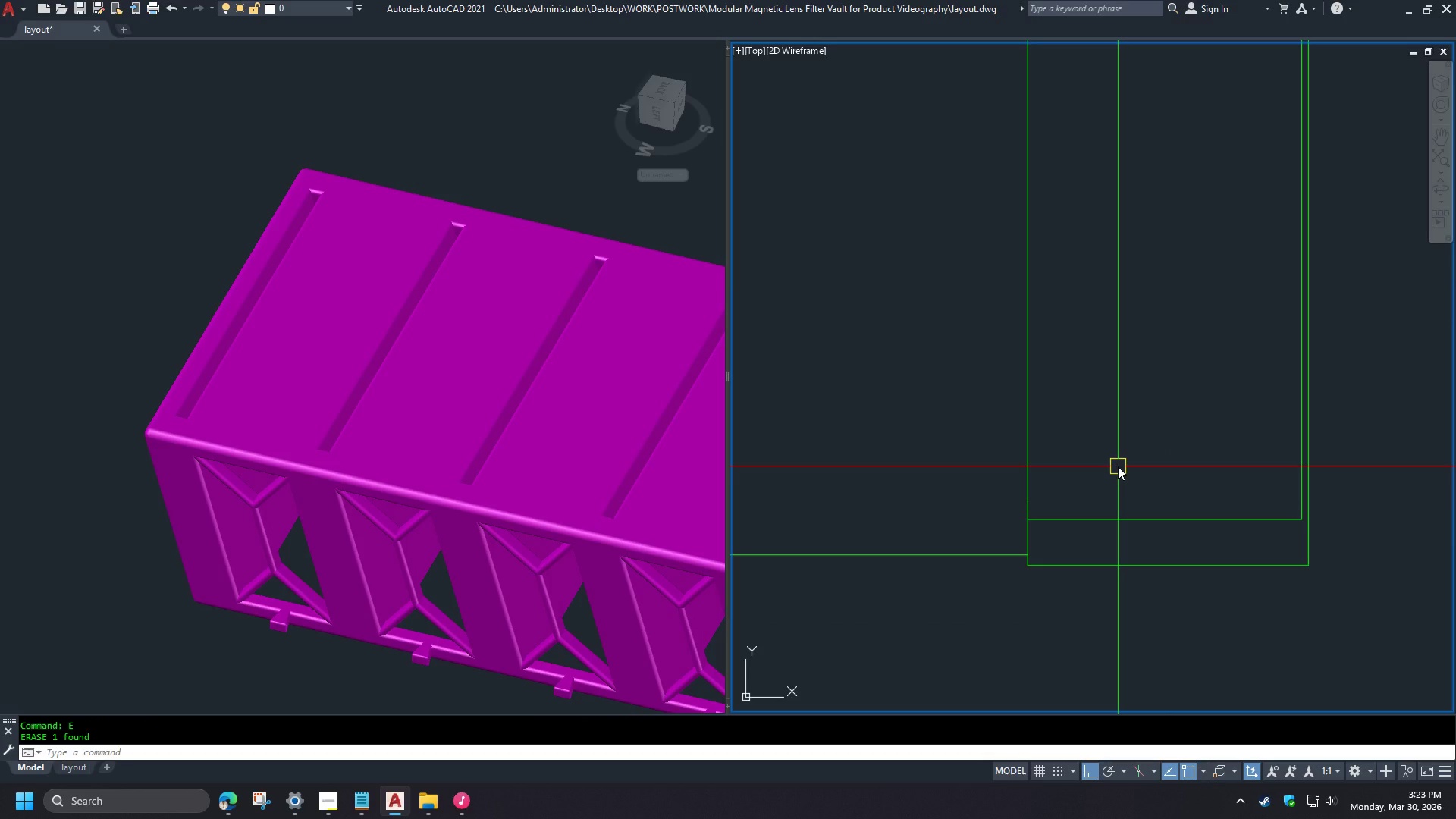 
scroll: coordinate [1122, 458], scroll_direction: down, amount: 5.0
 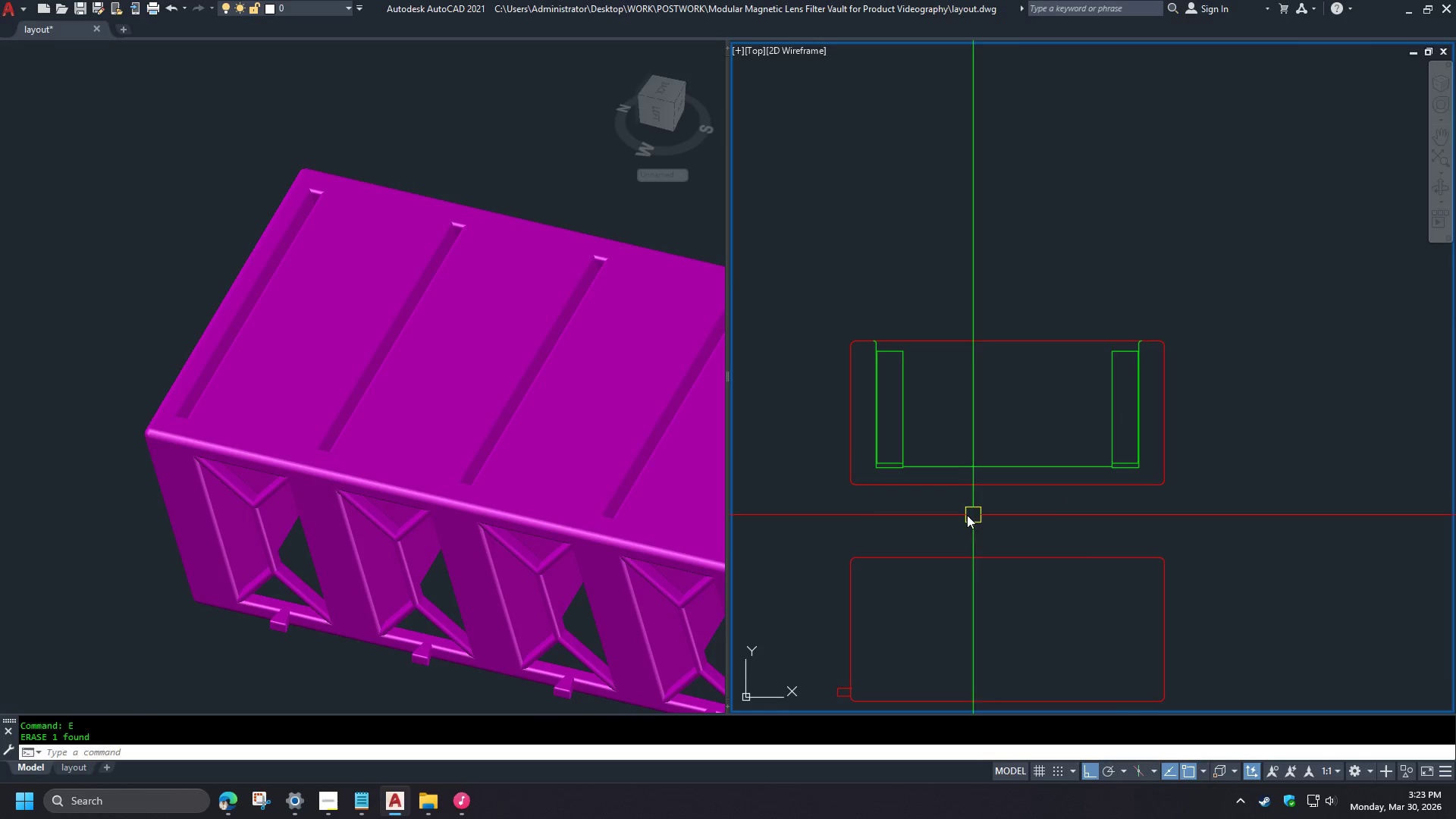 
scroll: coordinate [946, 464], scroll_direction: up, amount: 2.0
 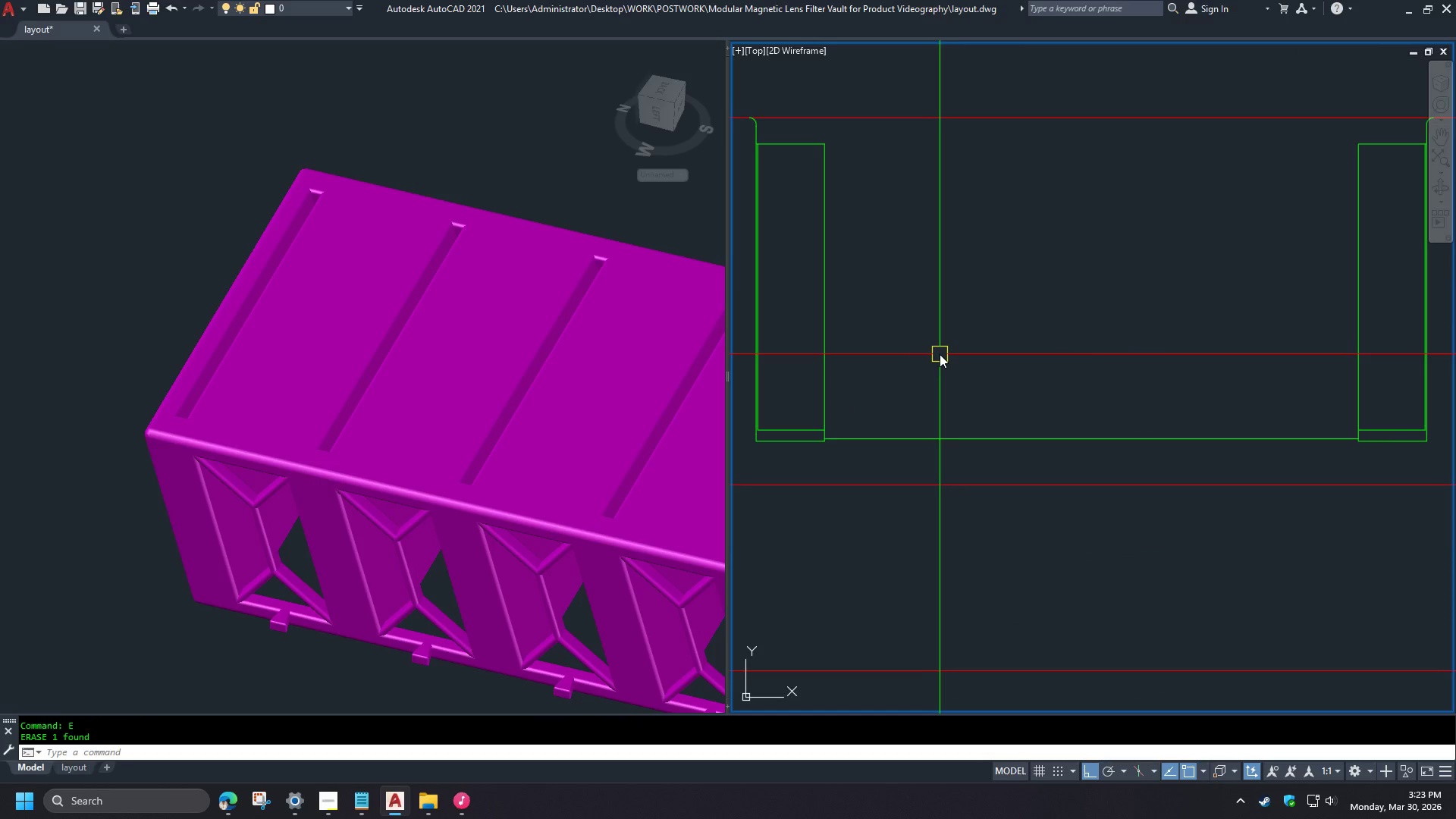 
scroll: coordinate [943, 345], scroll_direction: down, amount: 3.0
 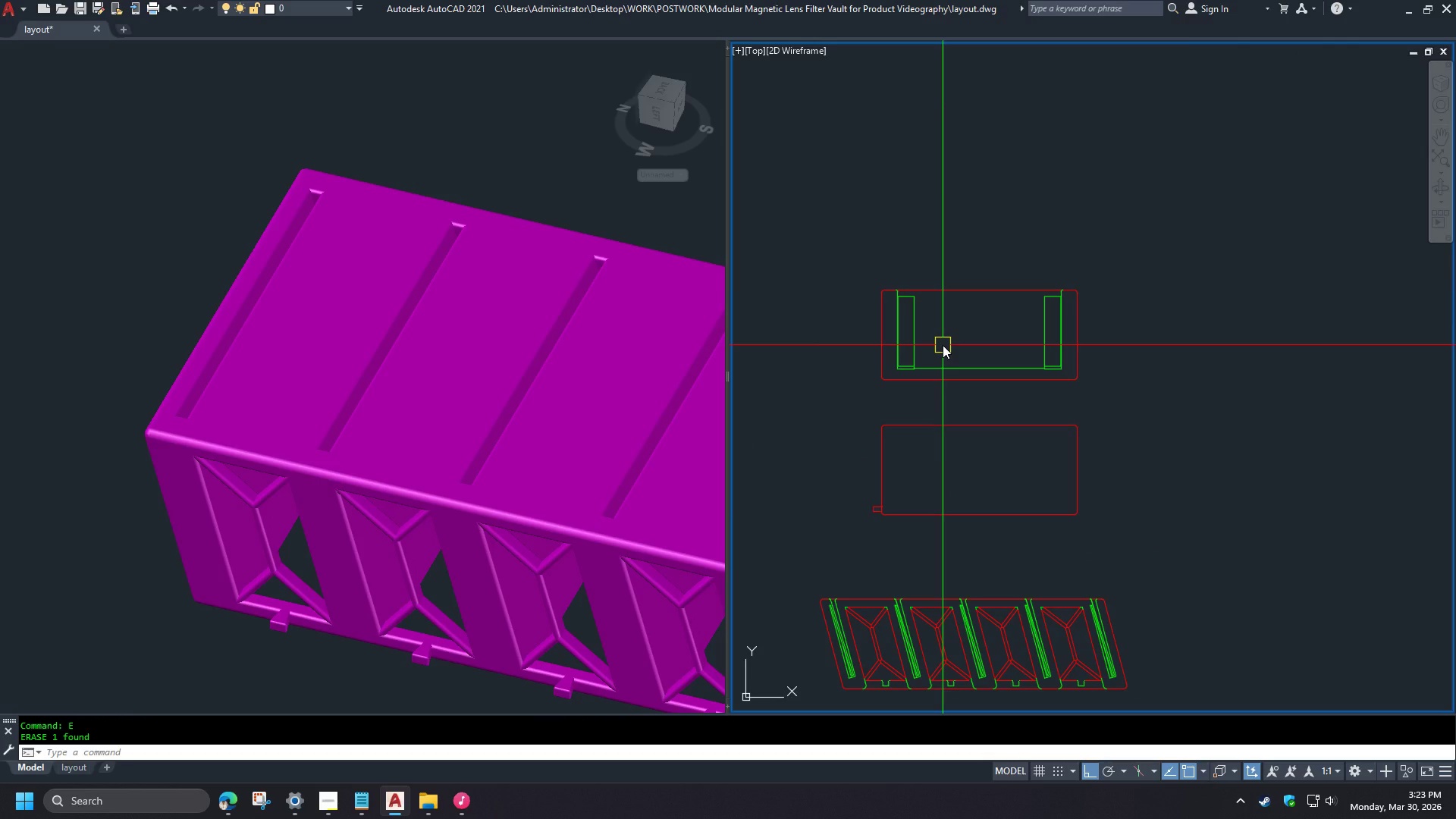 
scroll: coordinate [847, 218], scroll_direction: up, amount: 5.0
 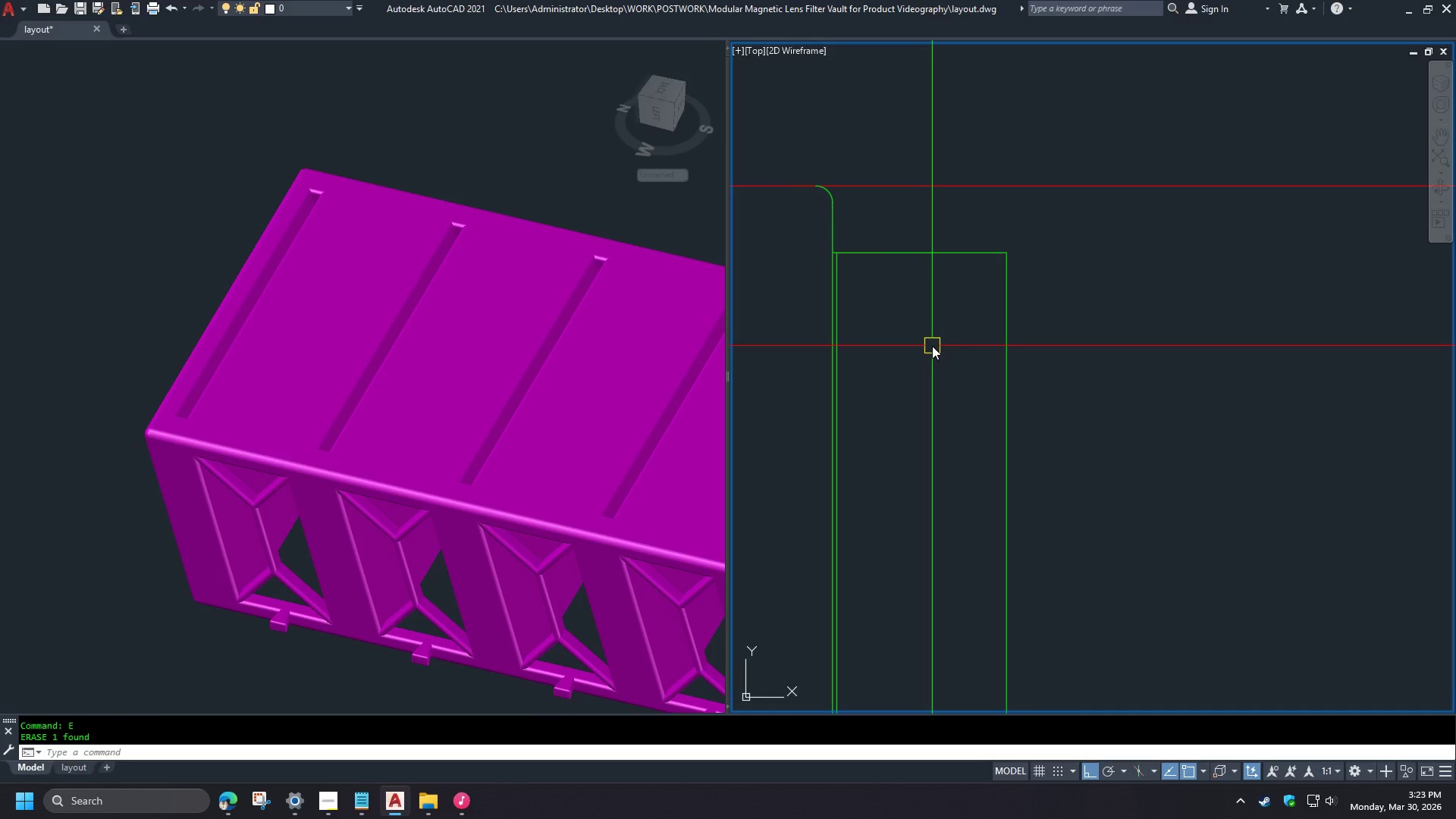 
scroll: coordinate [1014, 323], scroll_direction: down, amount: 5.0
 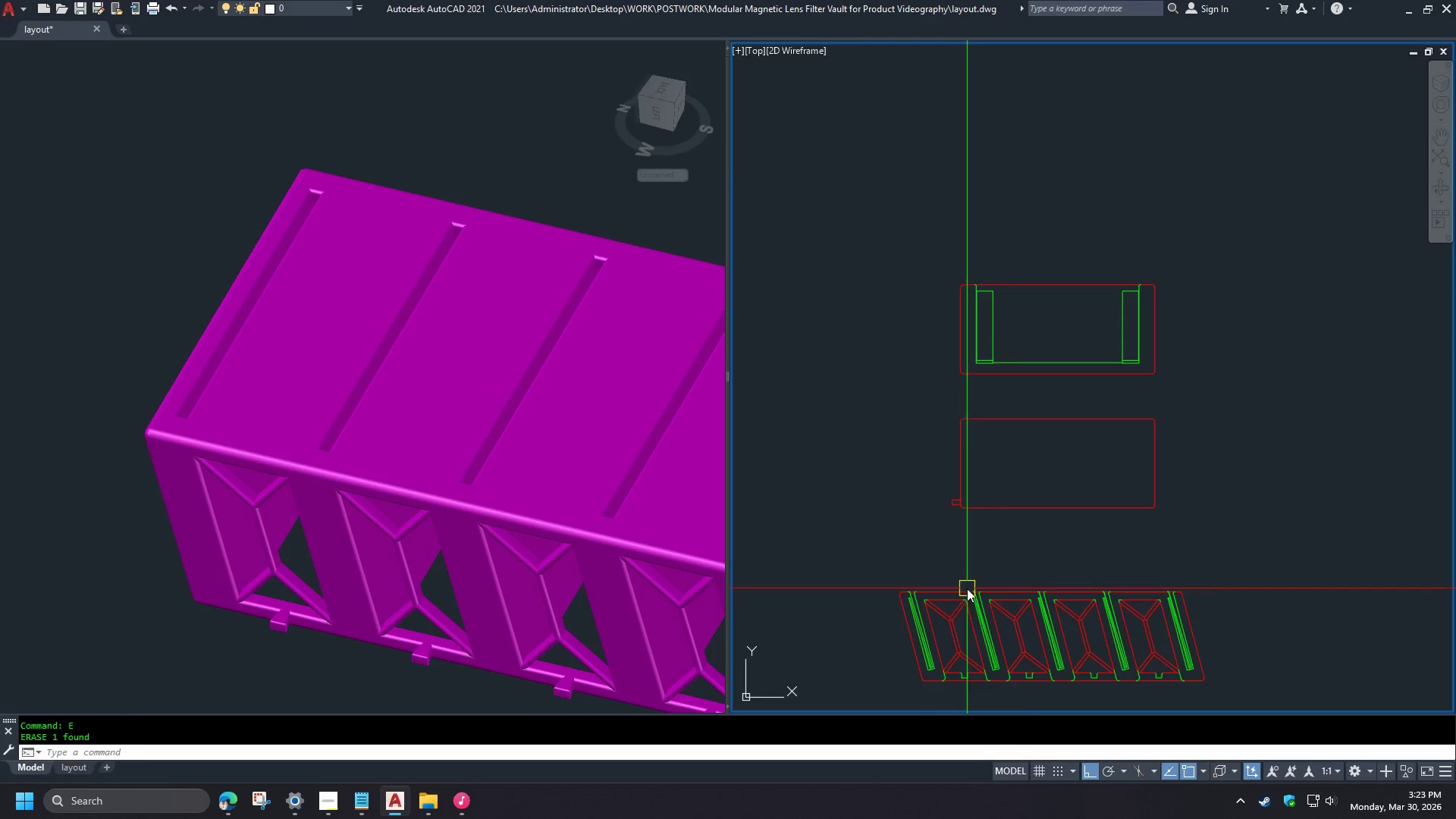 
scroll: coordinate [941, 271], scroll_direction: up, amount: 4.0
 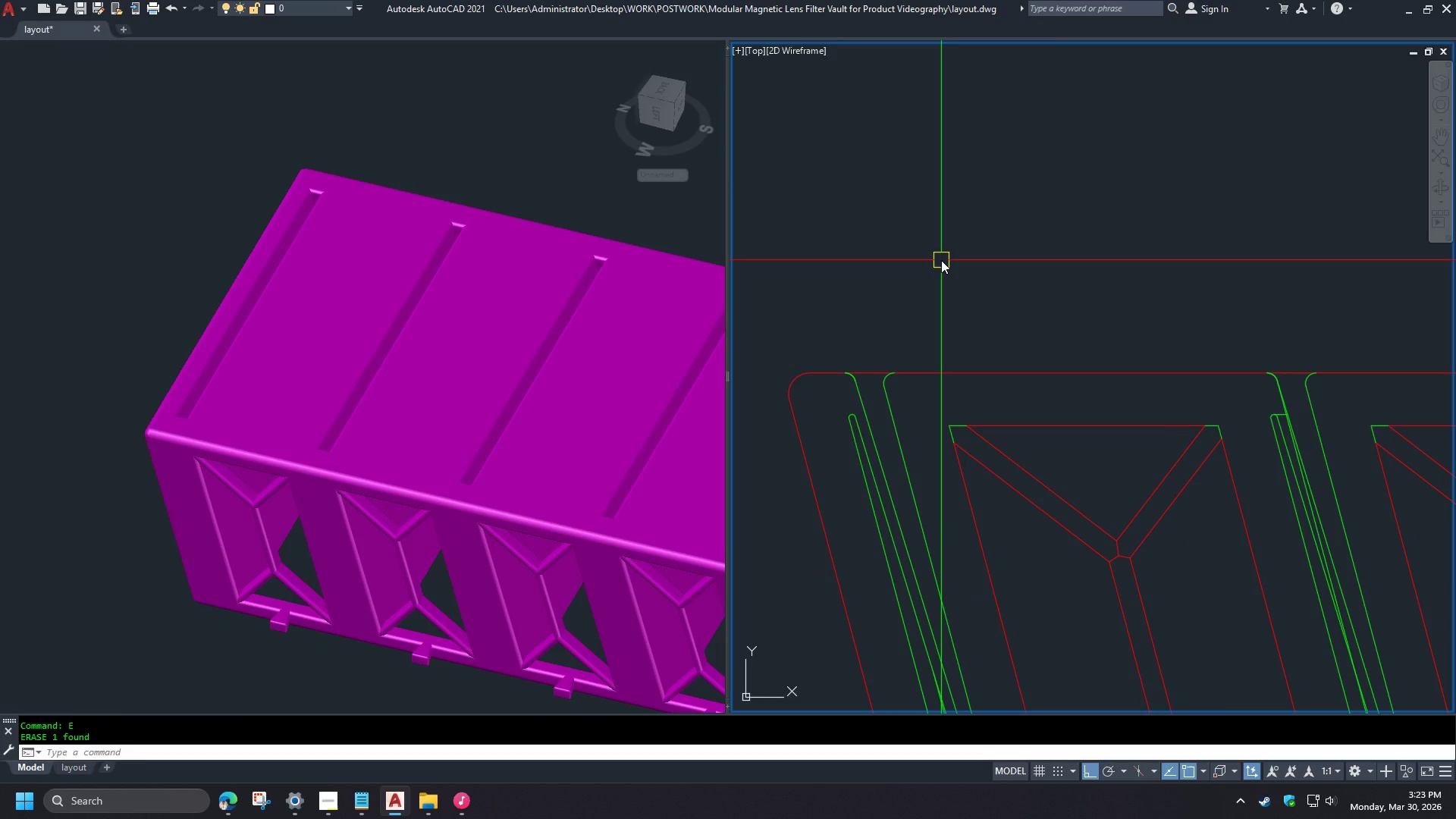 
scroll: coordinate [776, 220], scroll_direction: down, amount: 2.0
 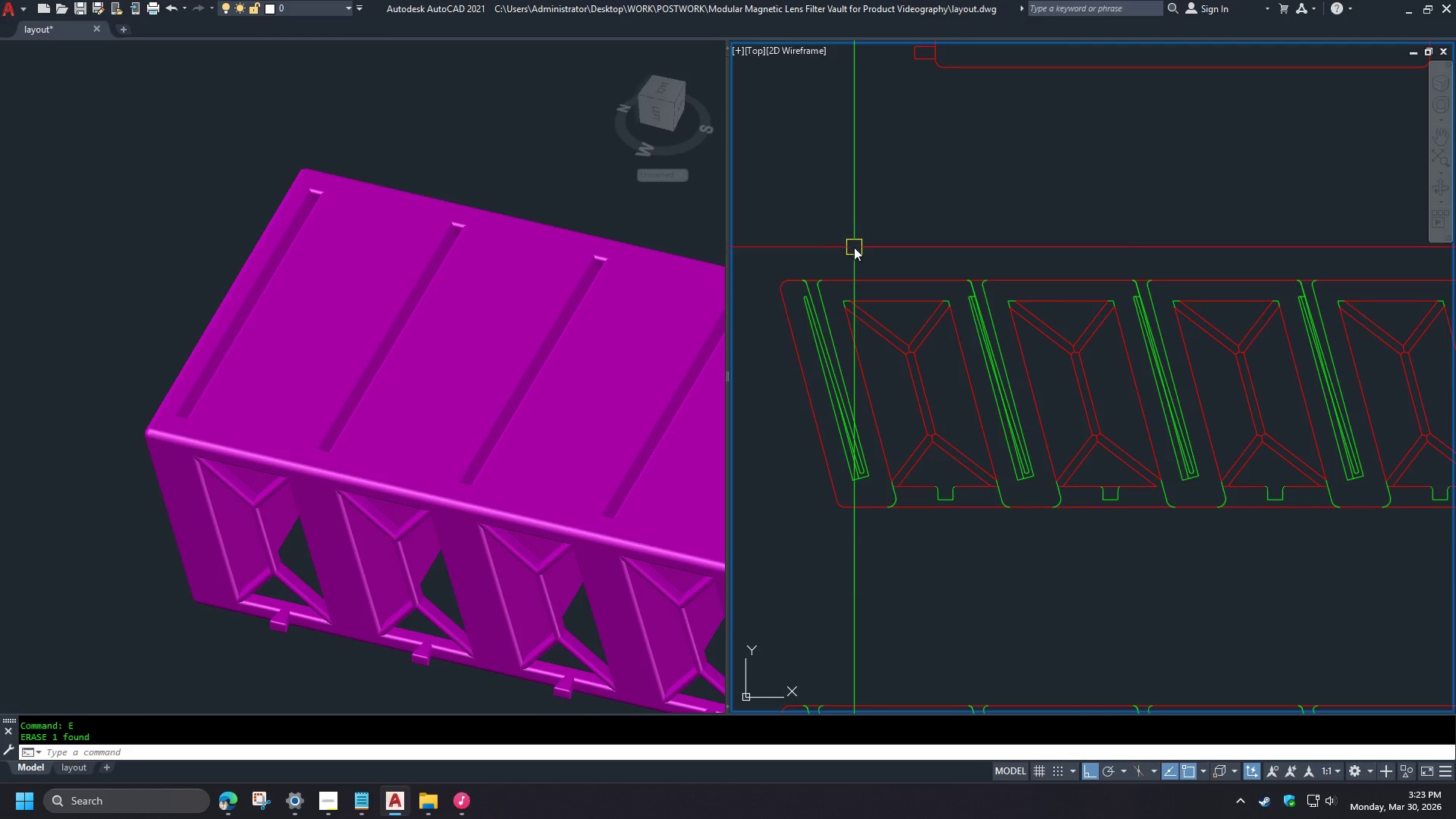 
scroll: coordinate [853, 247], scroll_direction: up, amount: 2.0
 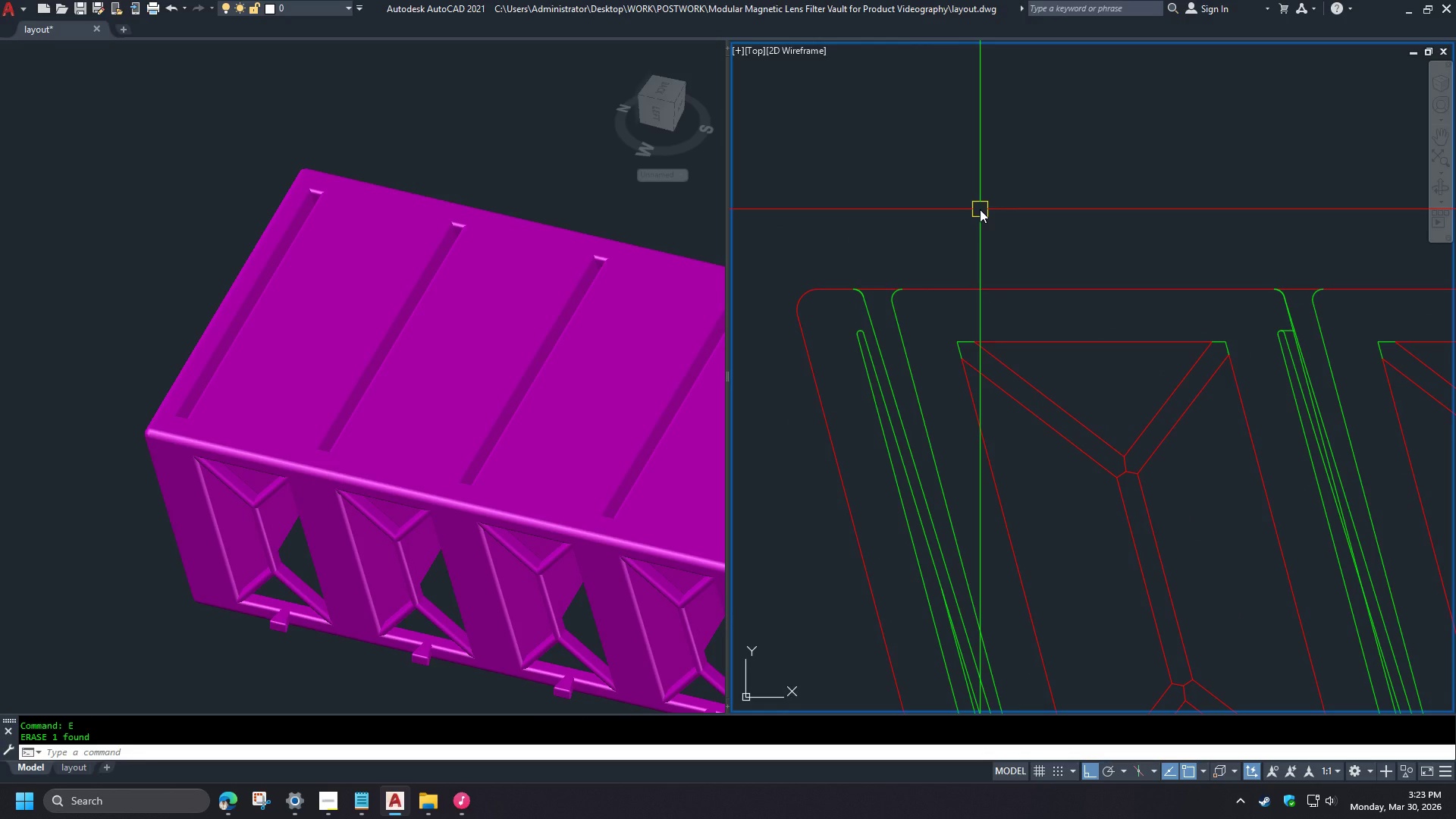 
left_click([861, 249])
 